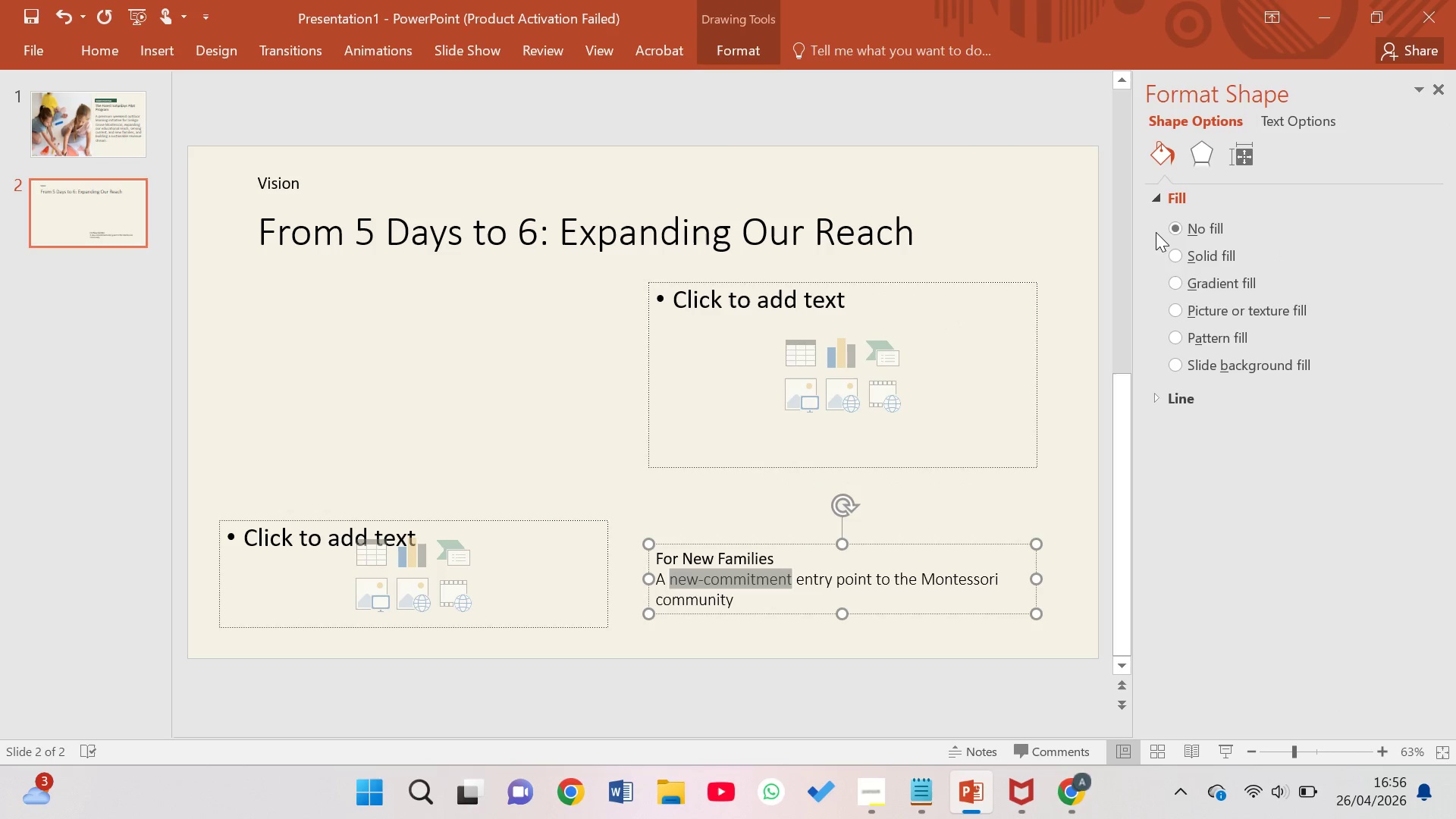 
left_click([1181, 228])
 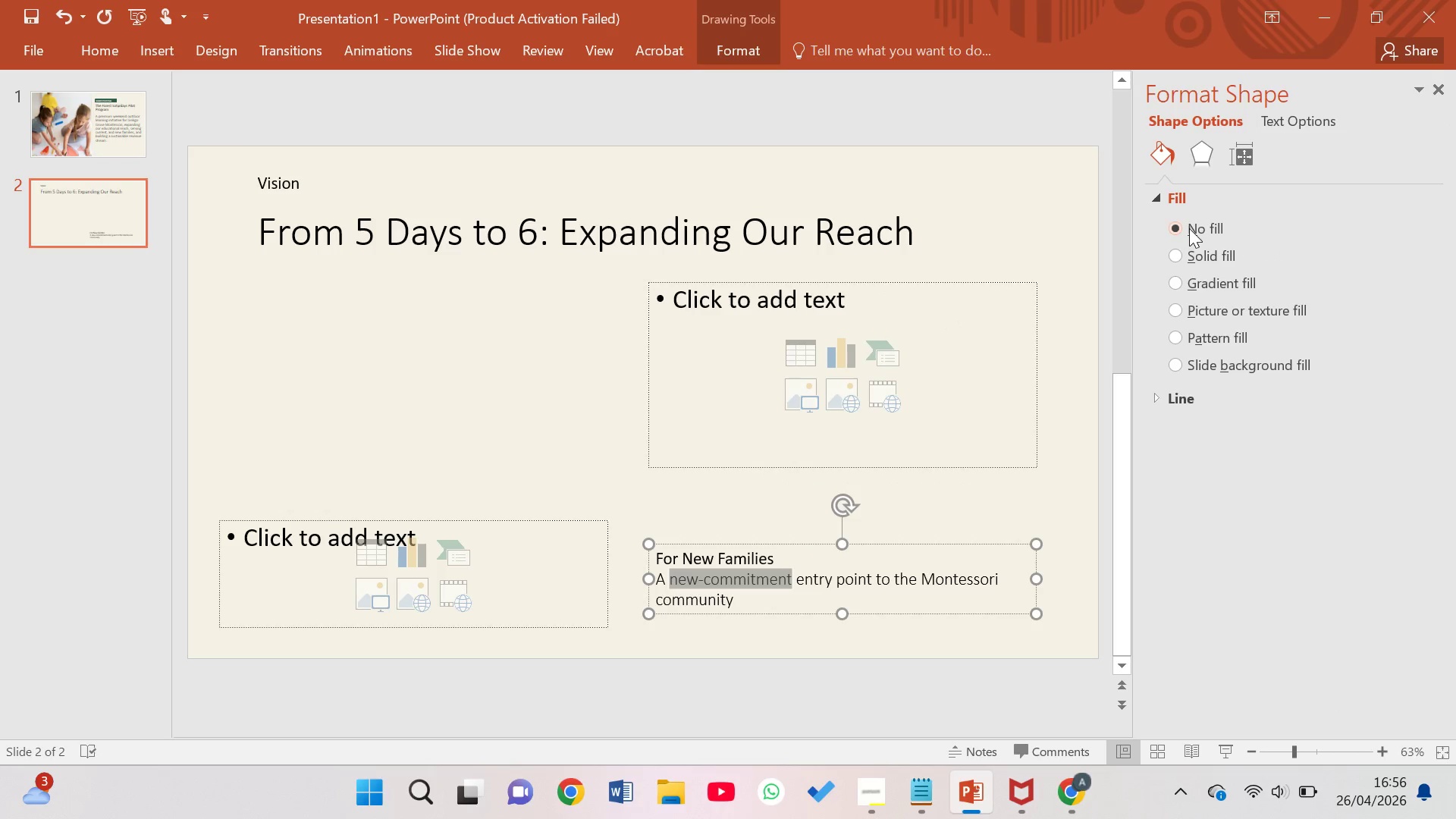 
right_click([1191, 228])
 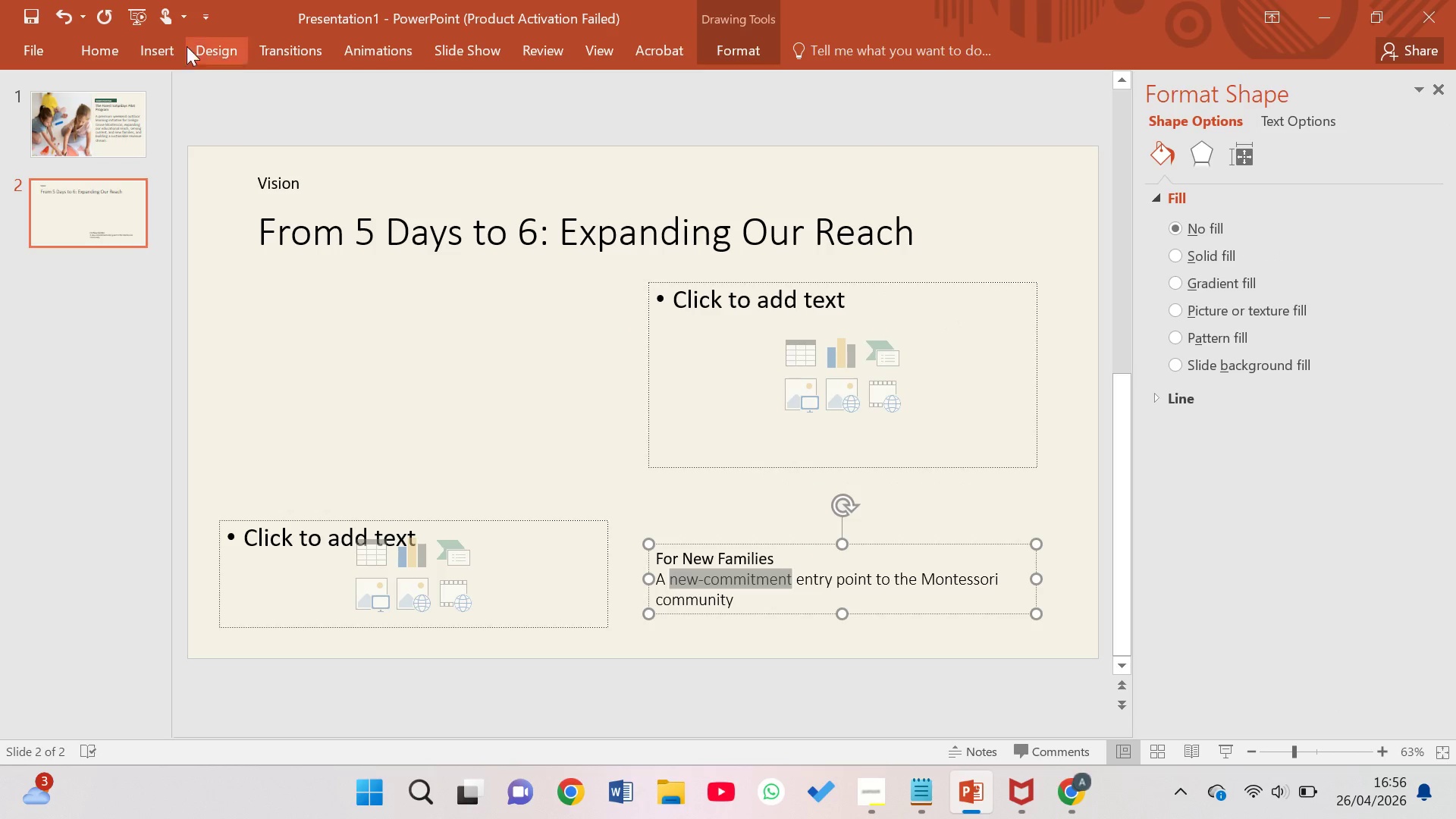 
left_click([112, 52])
 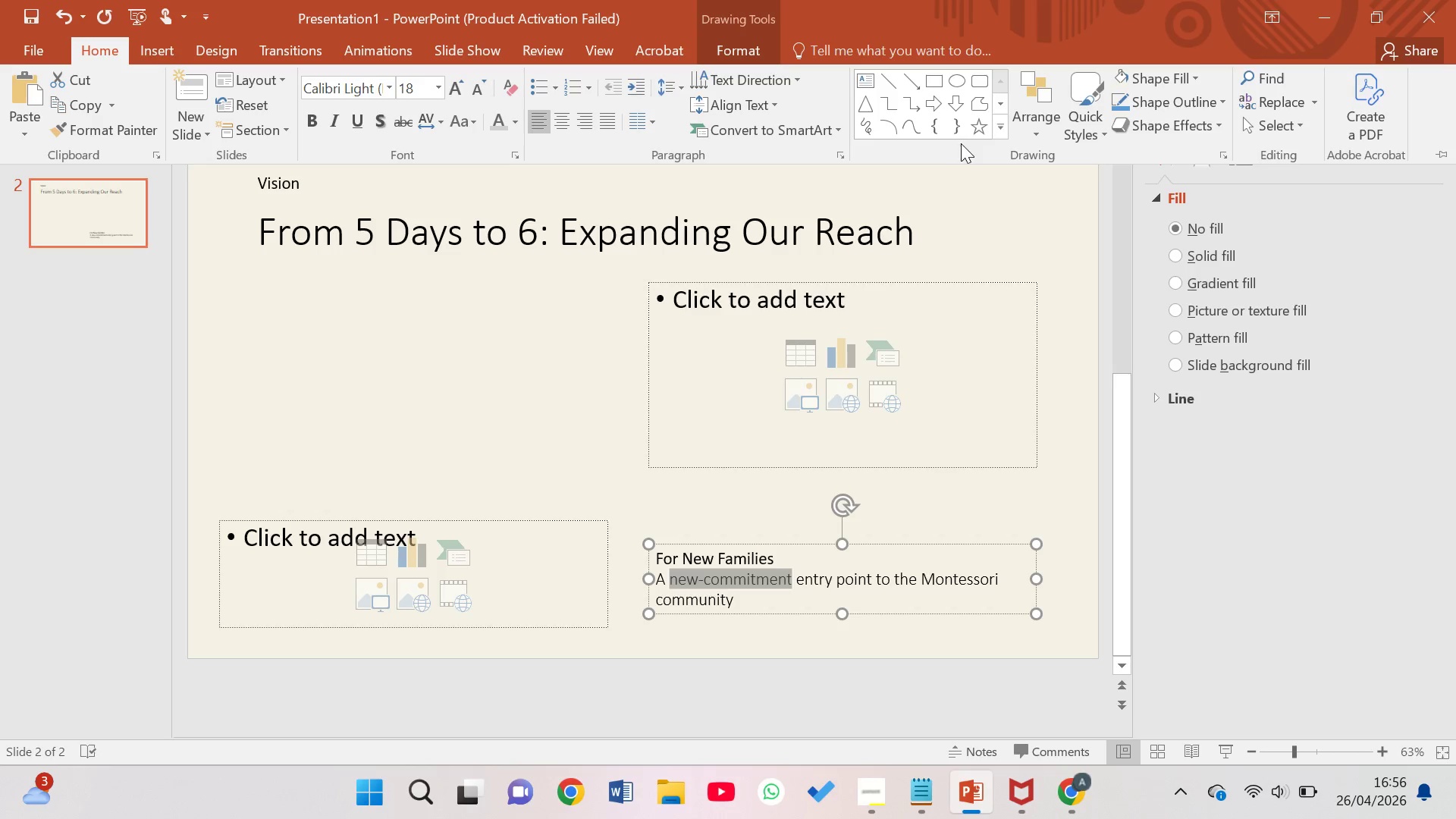 
left_click([1194, 86])
 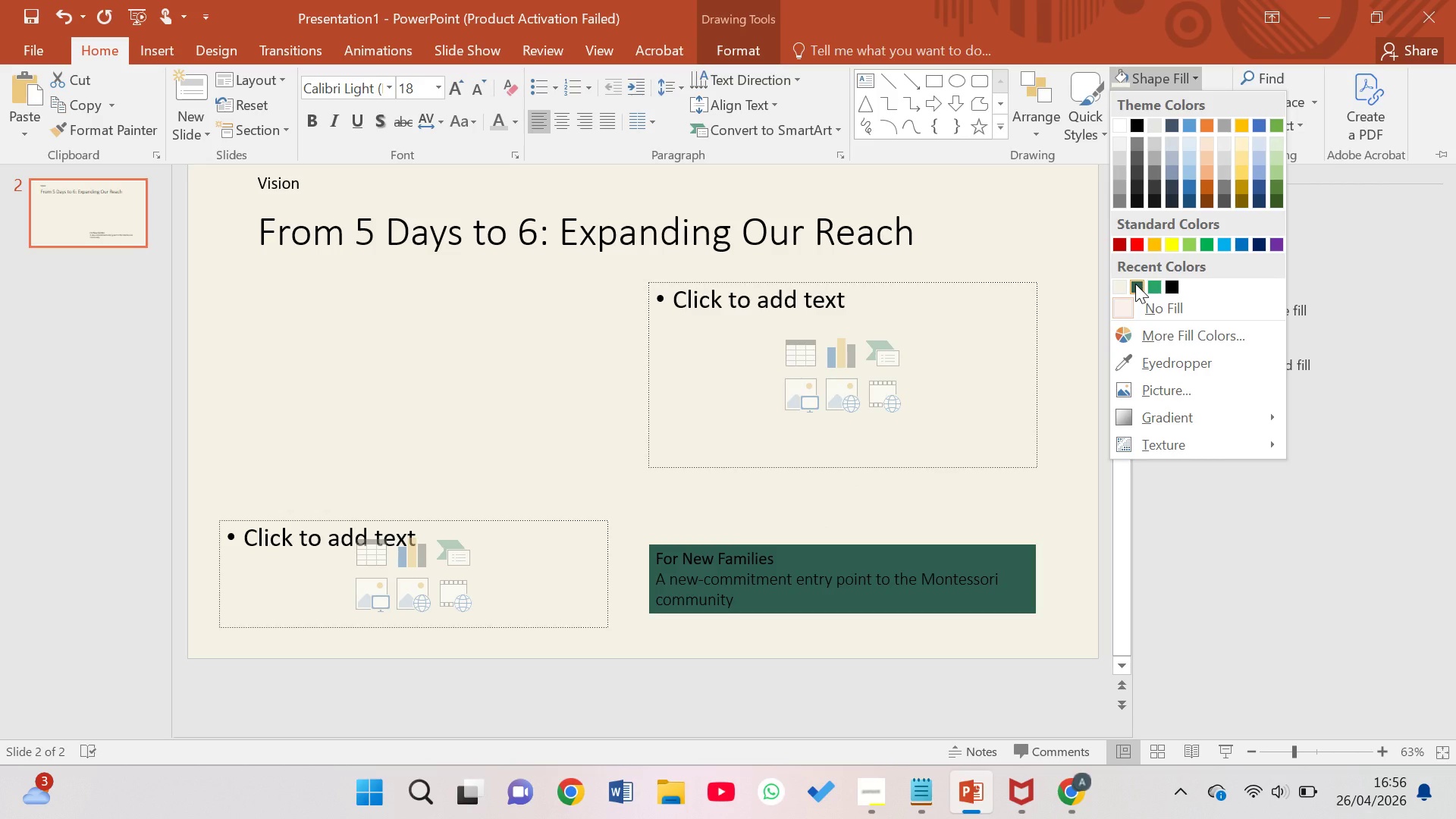 
wait(8.69)
 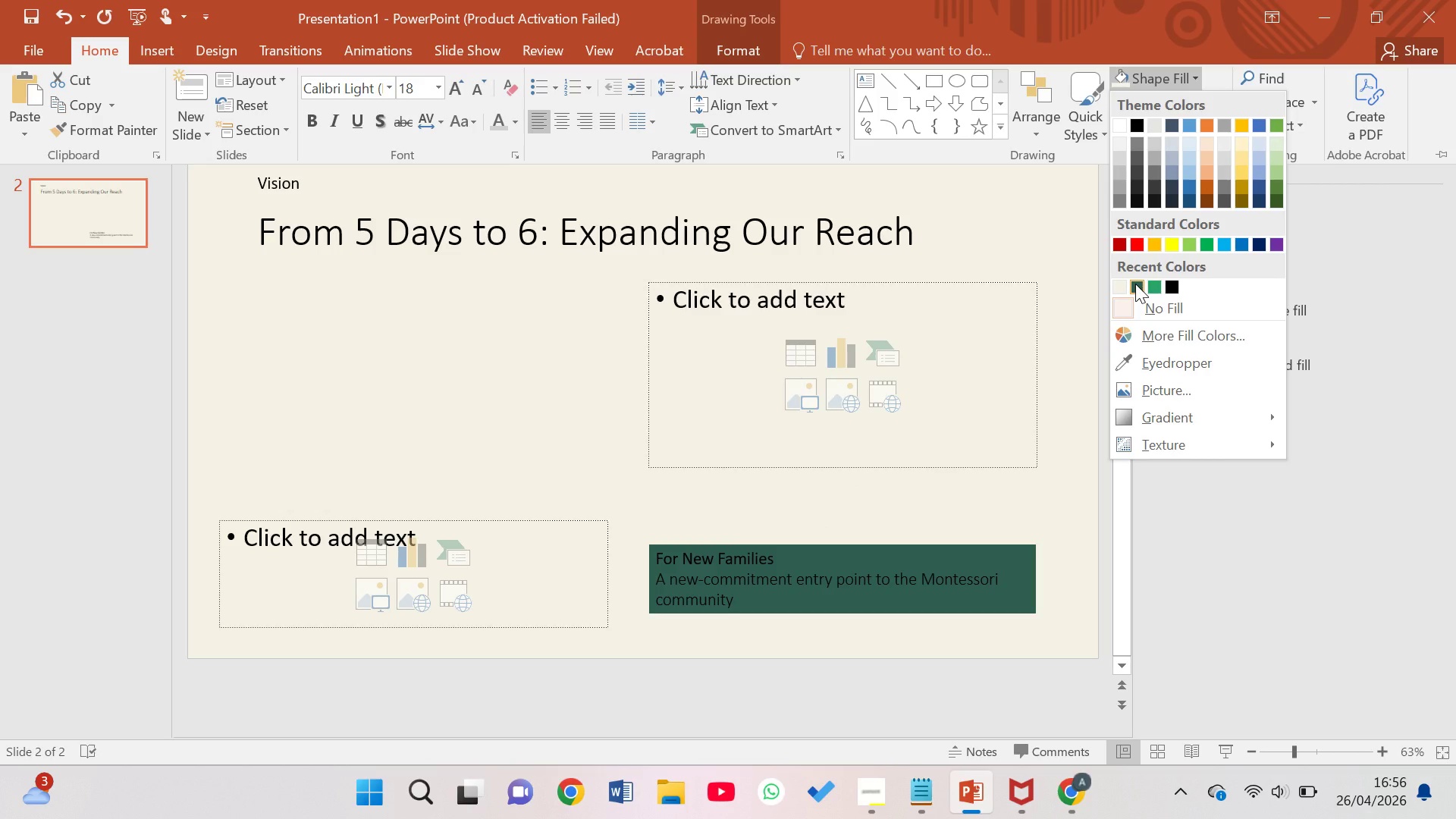 
left_click([1138, 293])
 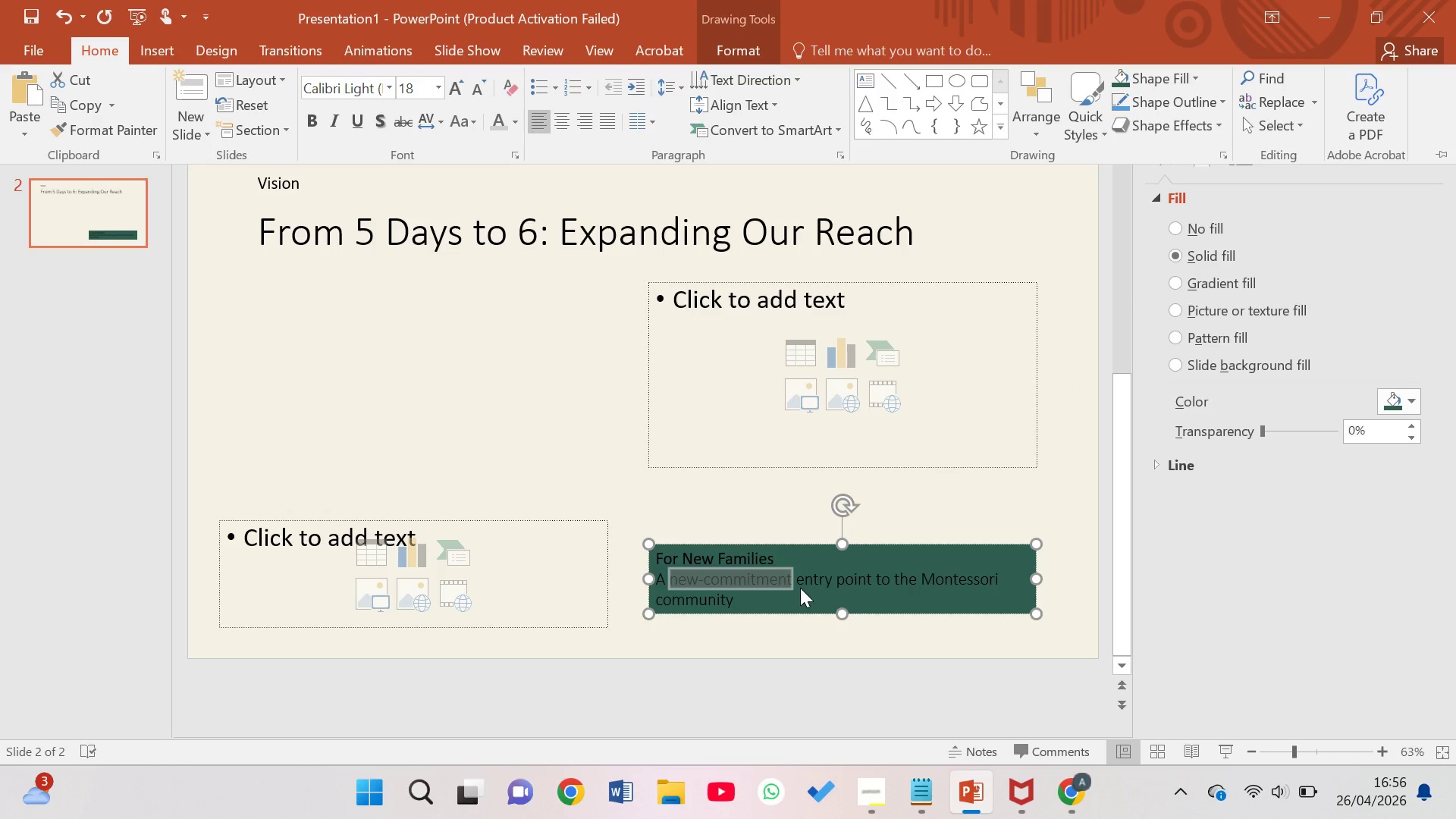 
left_click([795, 588])
 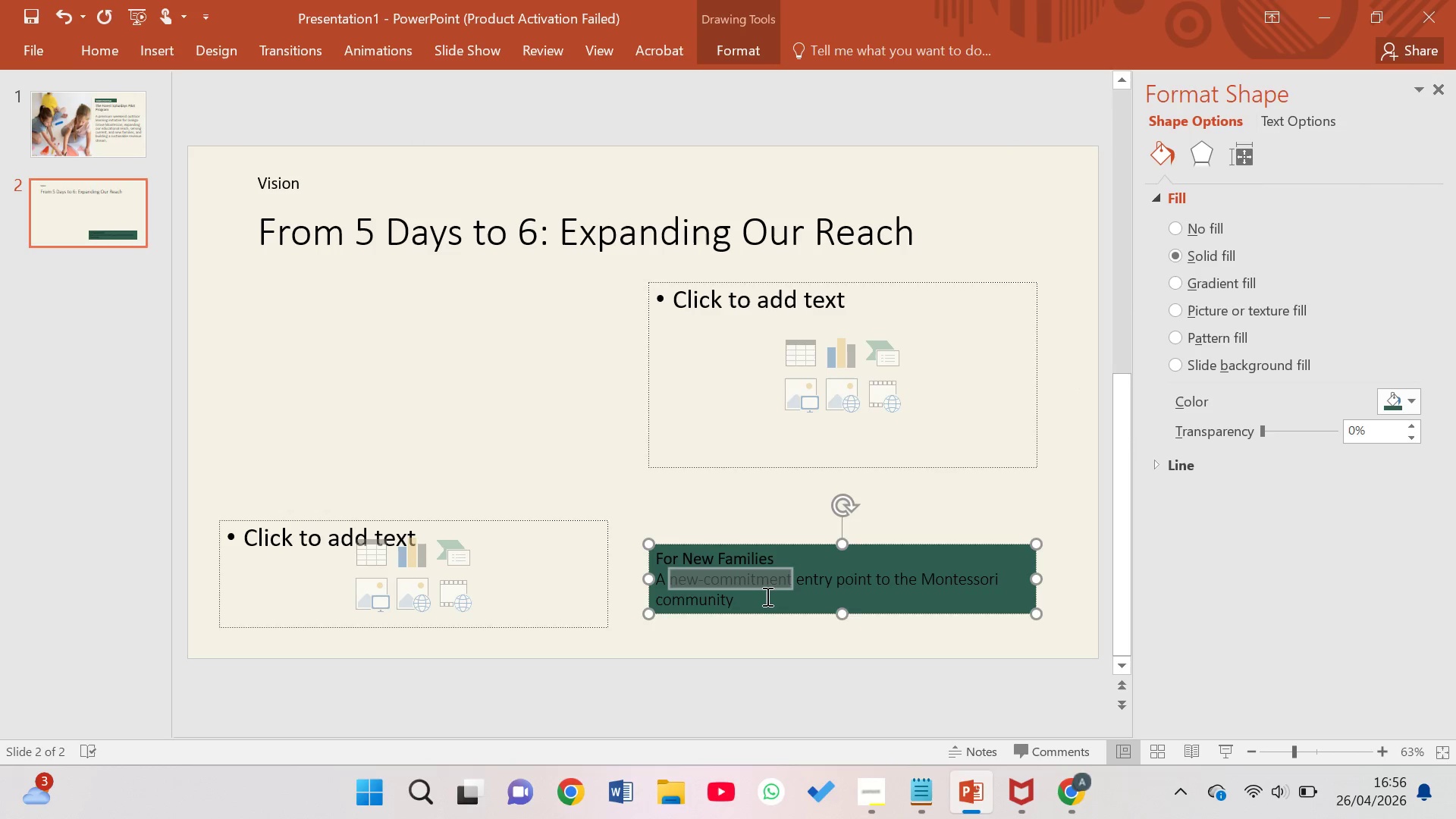 
left_click([760, 596])
 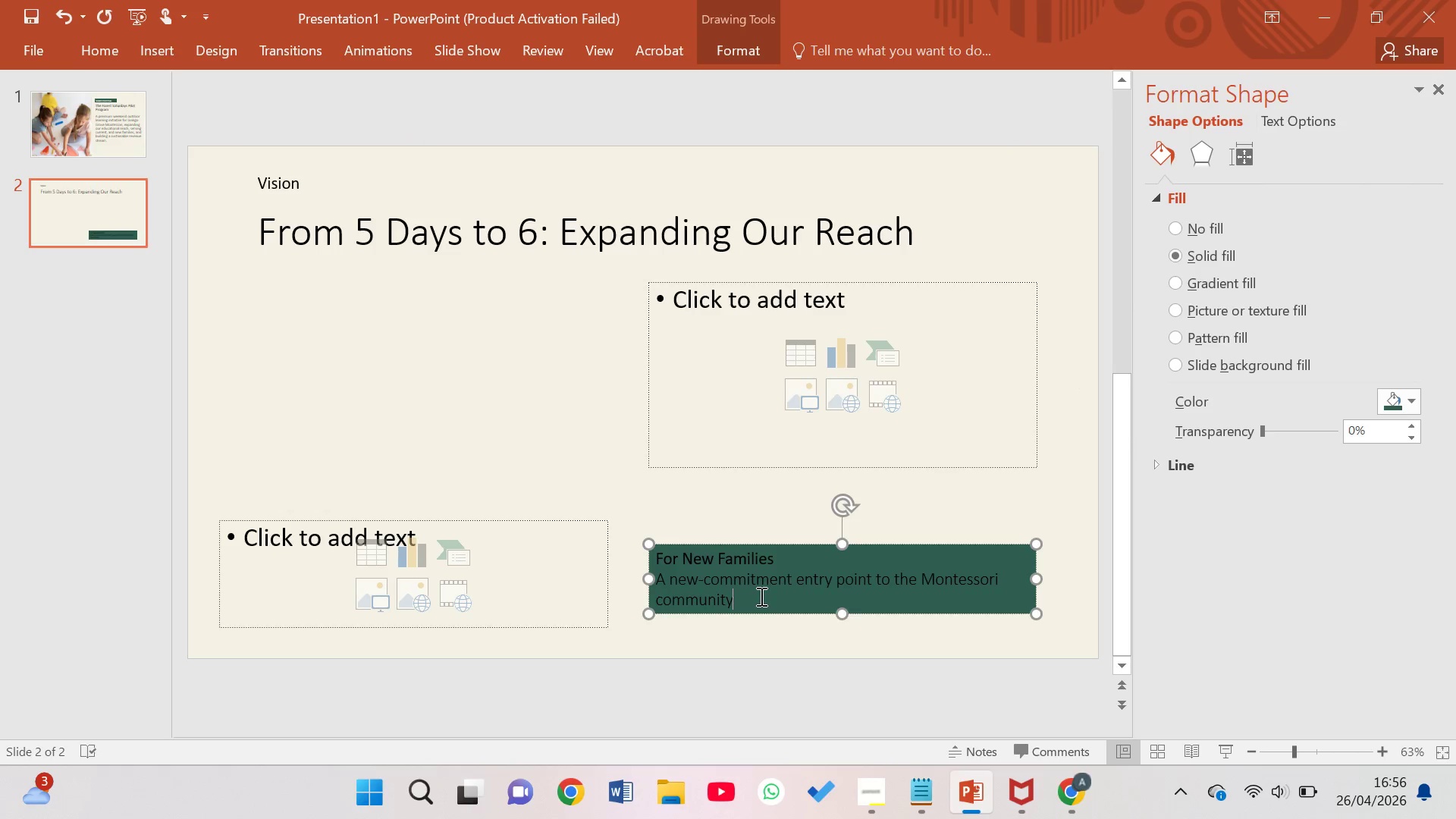 
left_click_drag(start_coordinate=[760, 596], to_coordinate=[651, 551])
 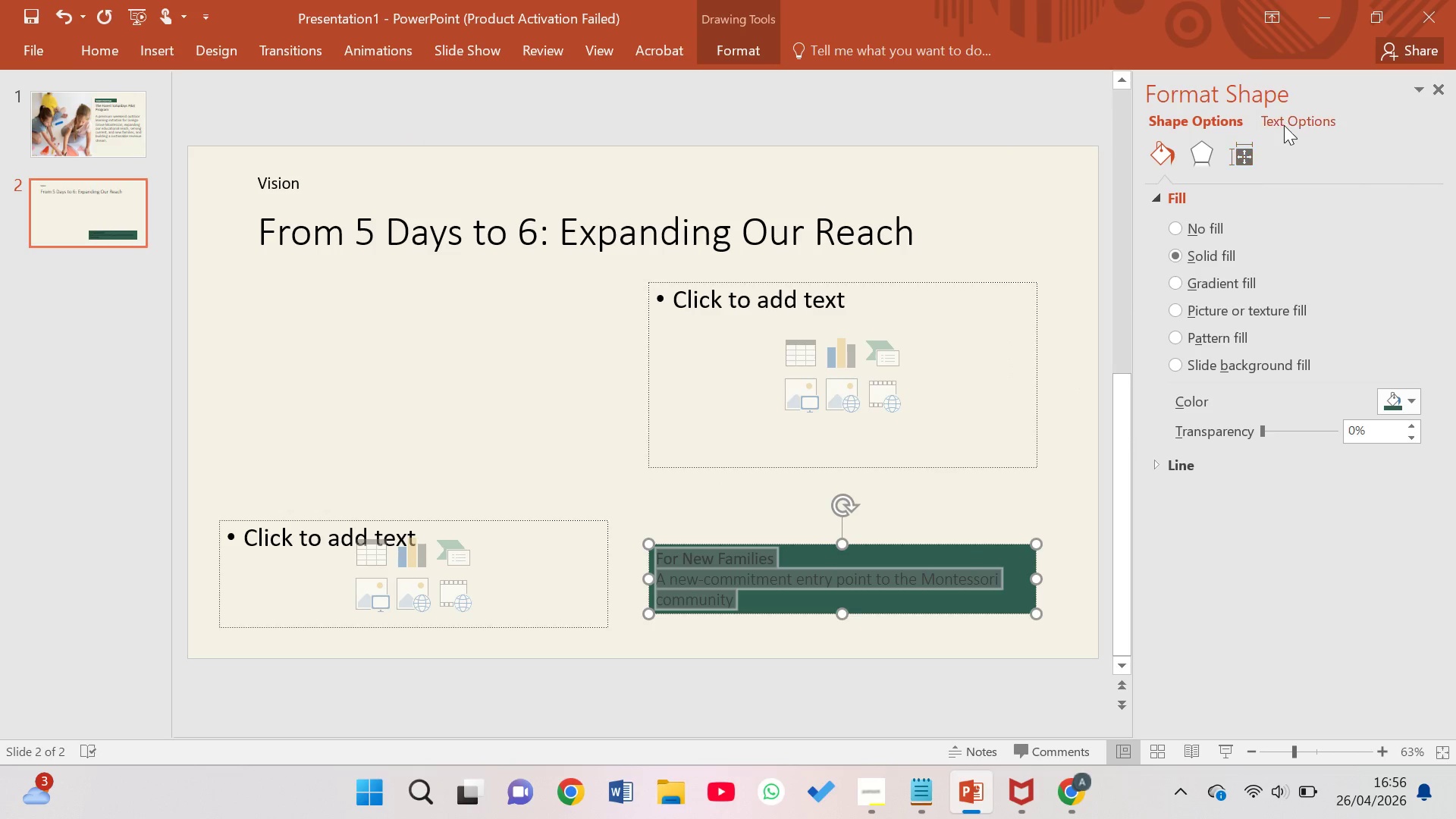 
left_click([1288, 121])
 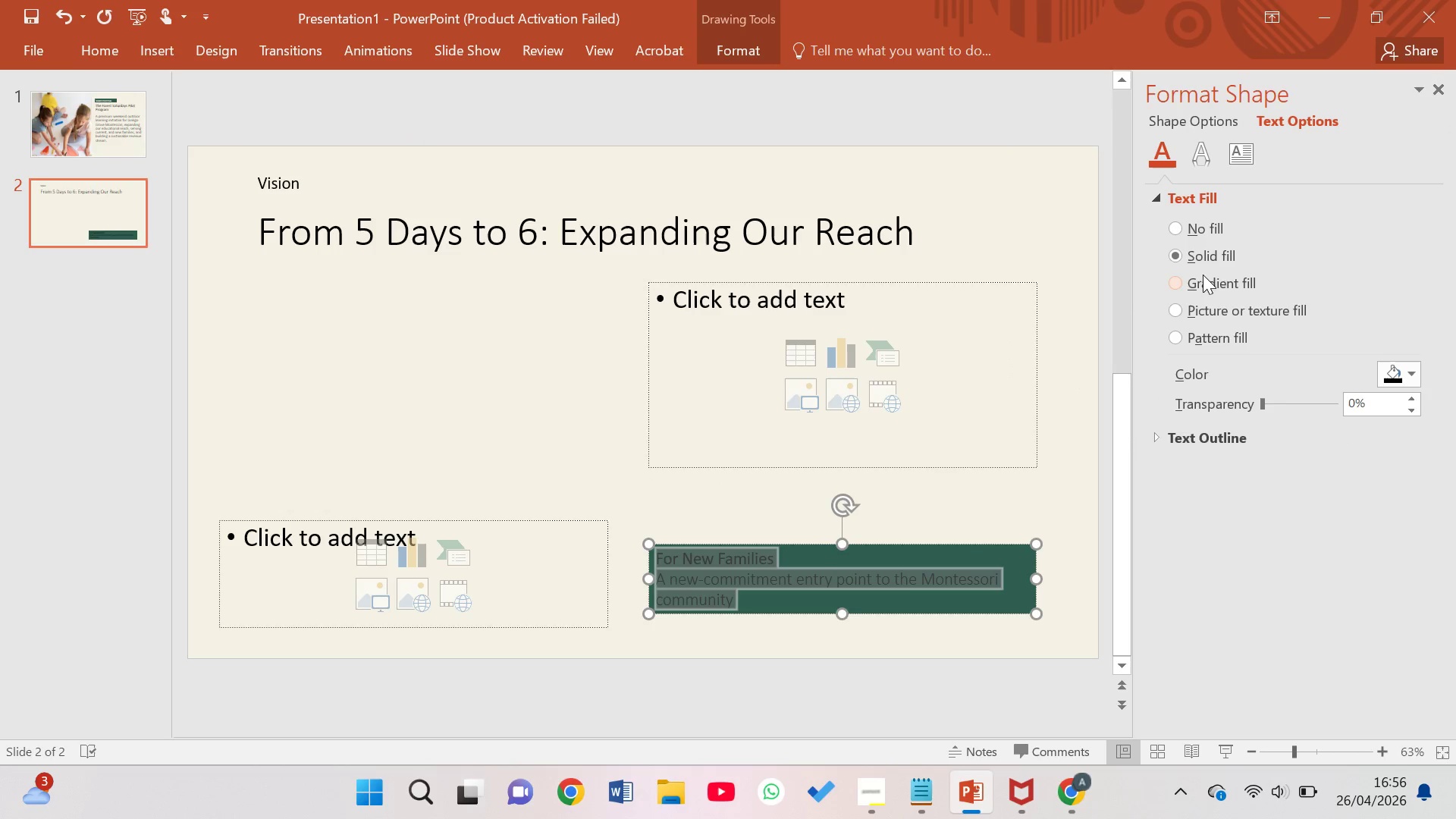 
left_click([1195, 256])
 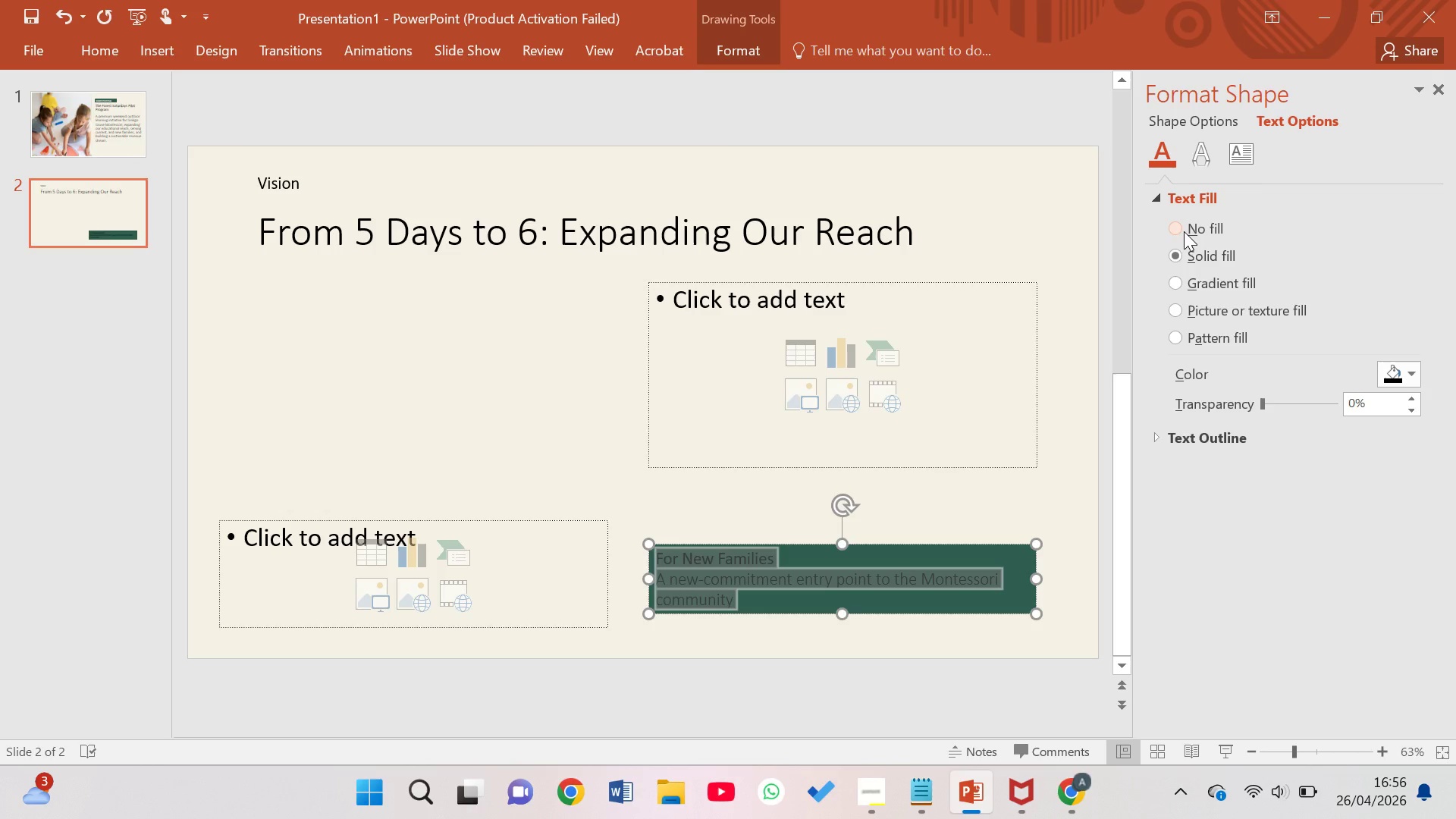 
left_click([1184, 231])
 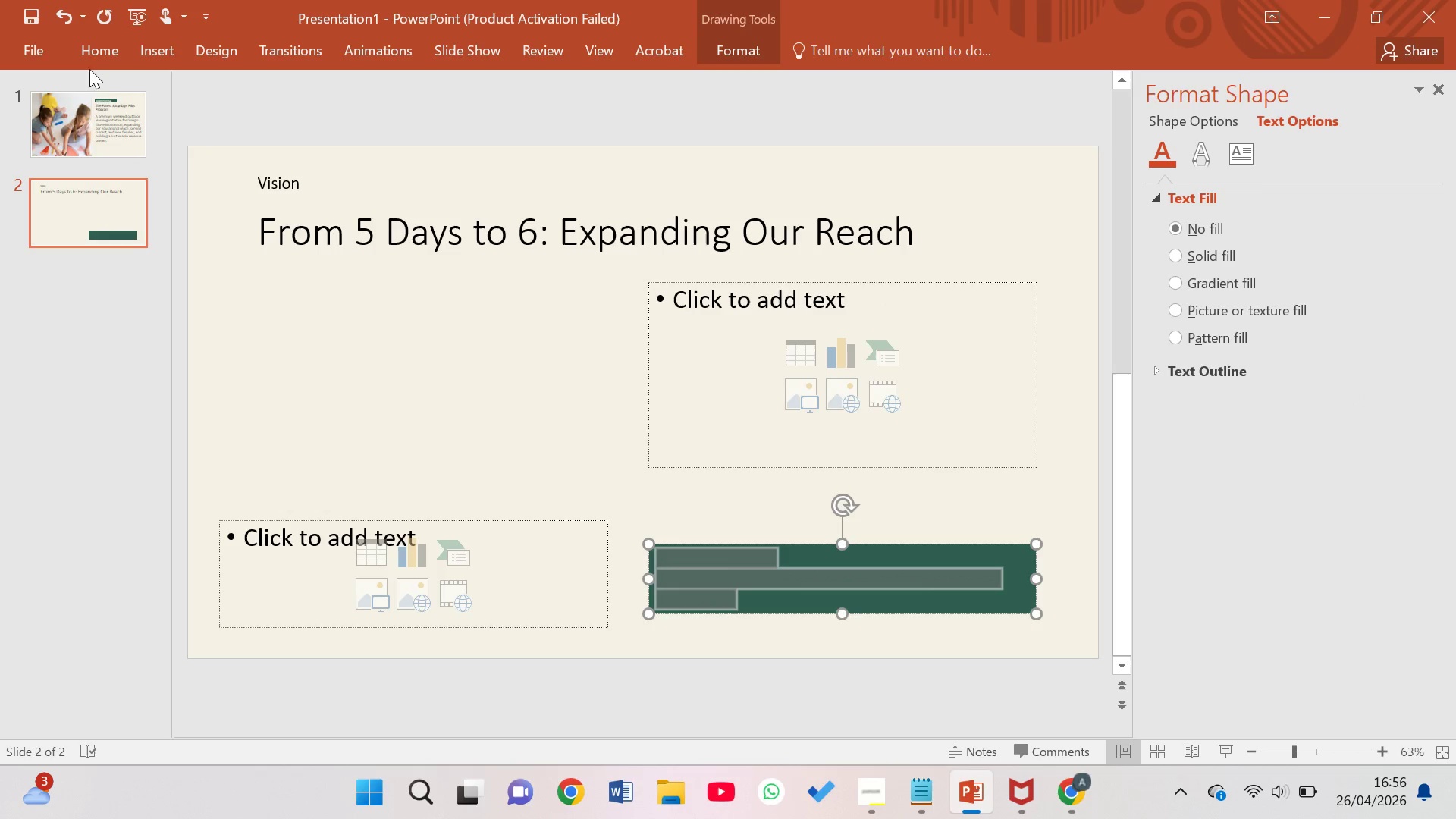 
left_click([96, 61])
 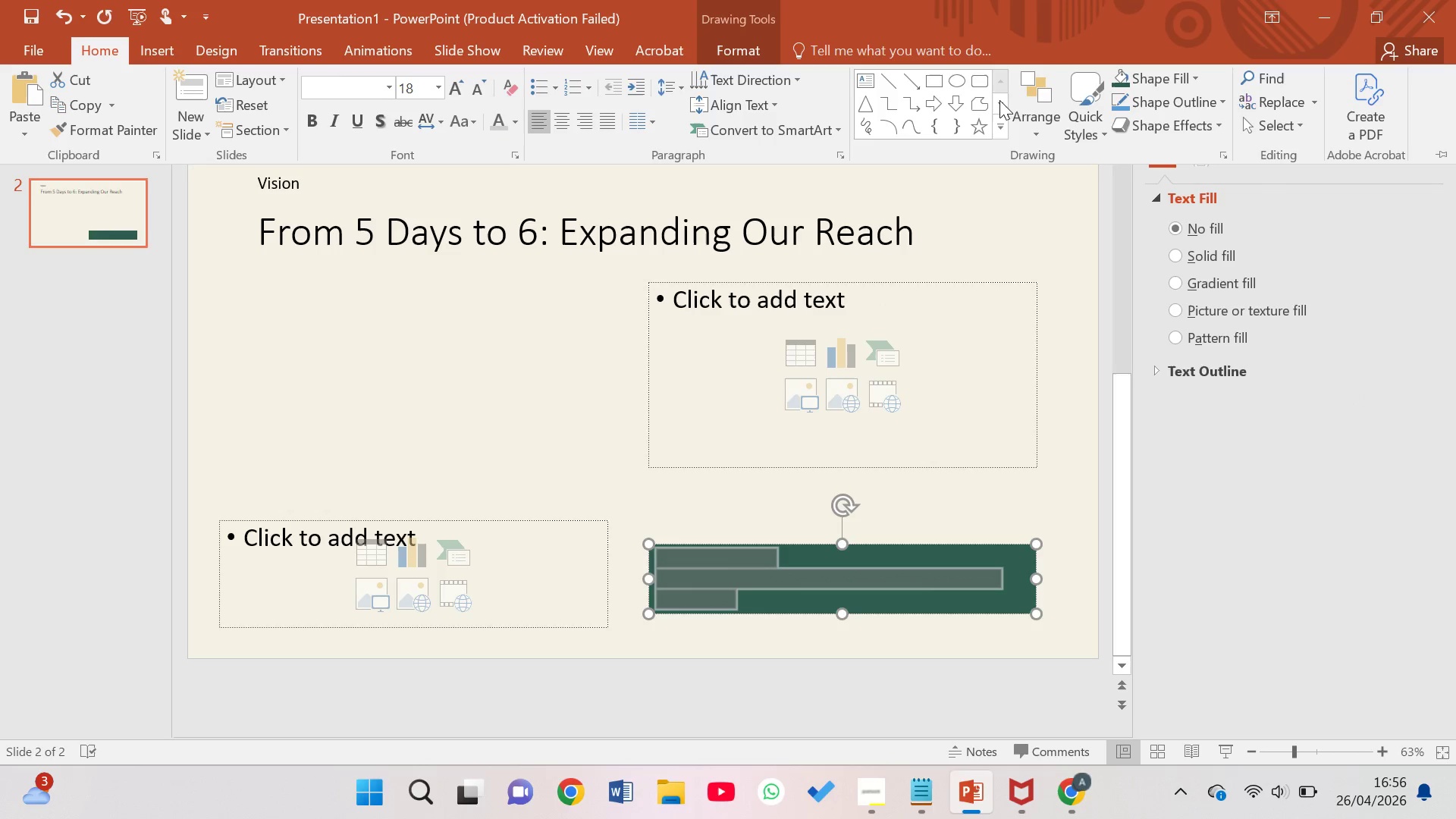 
mouse_move([1163, 96])
 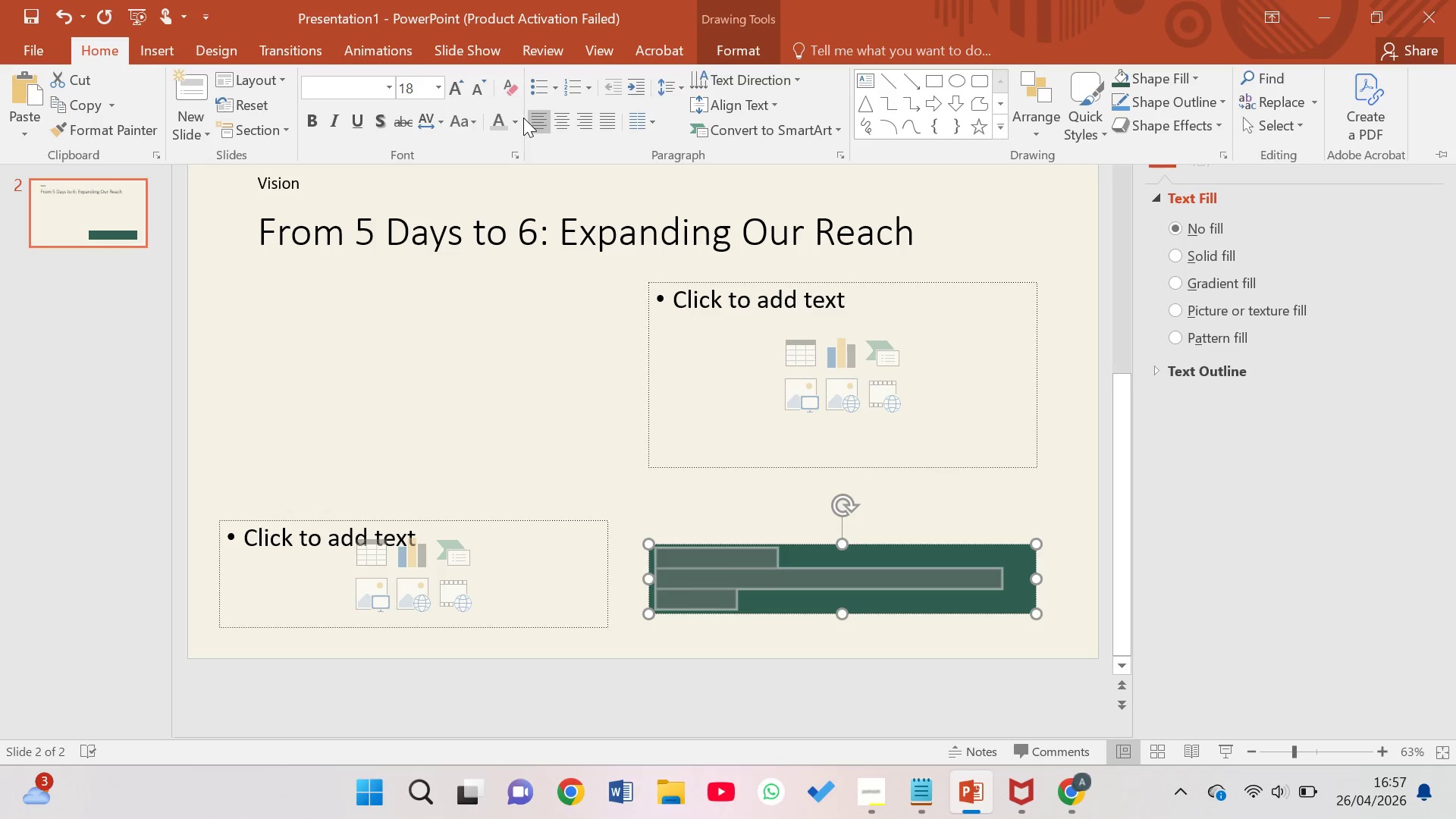 
left_click([518, 121])
 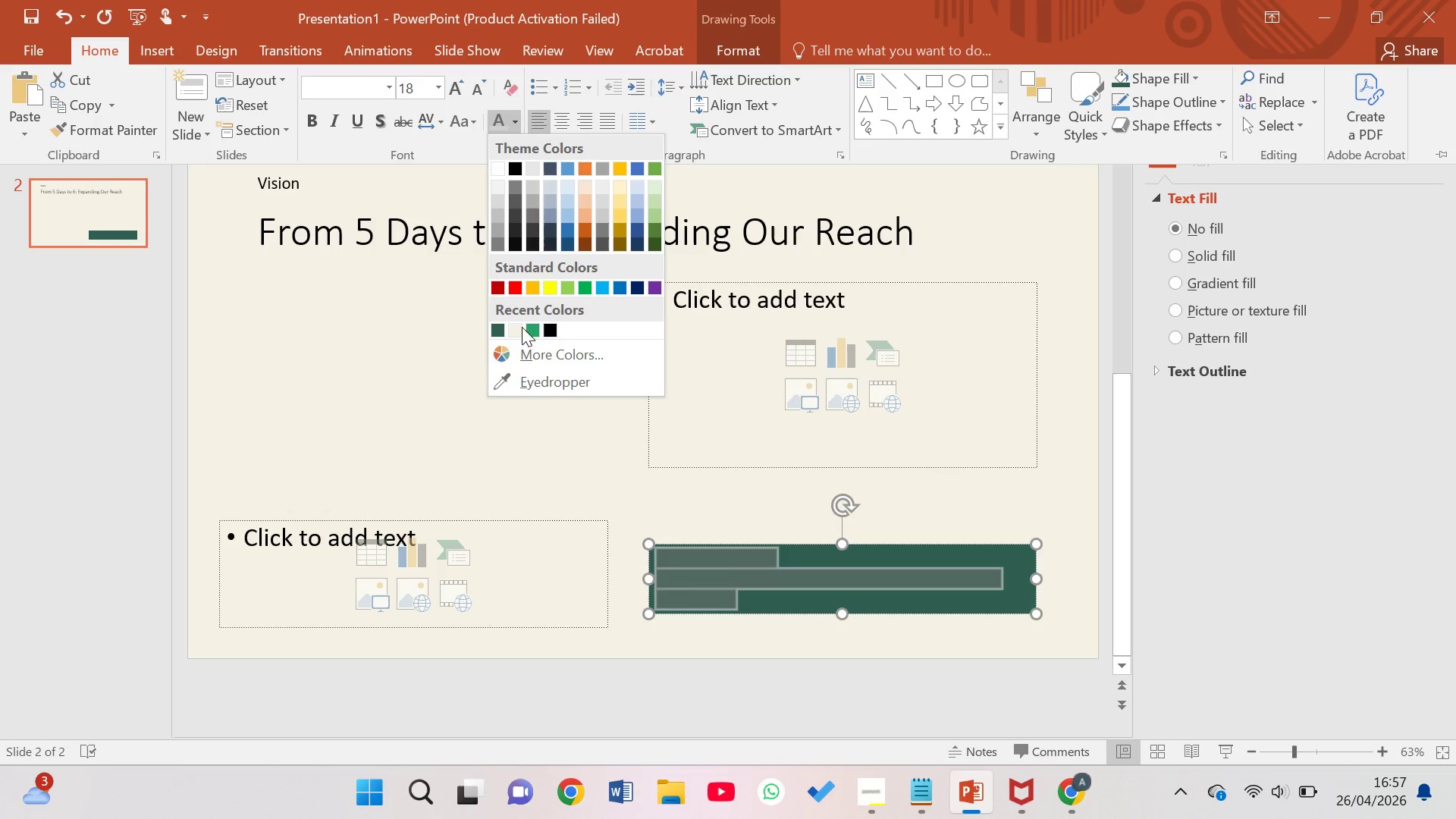 
left_click([516, 334])
 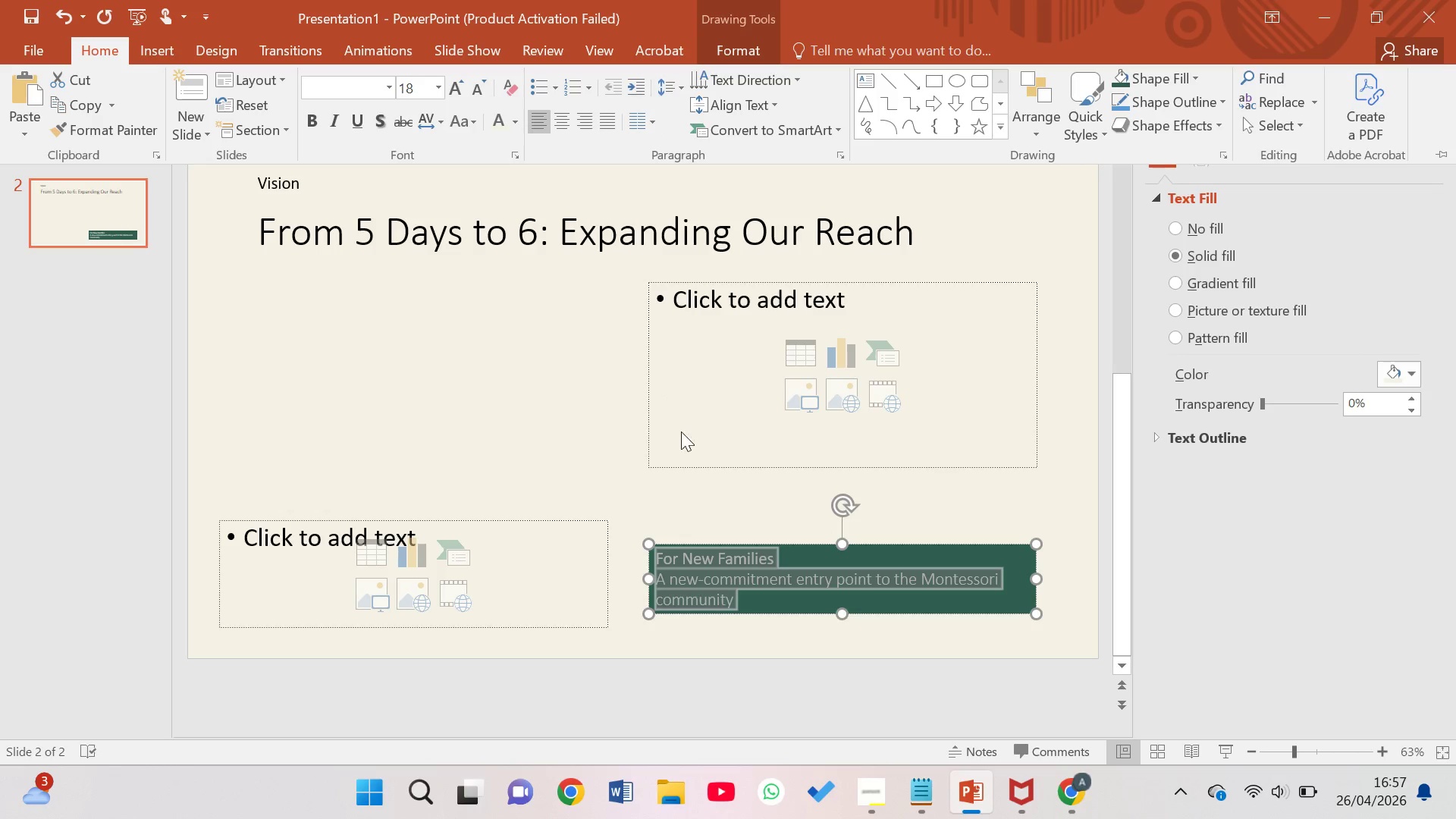 
left_click([689, 458])
 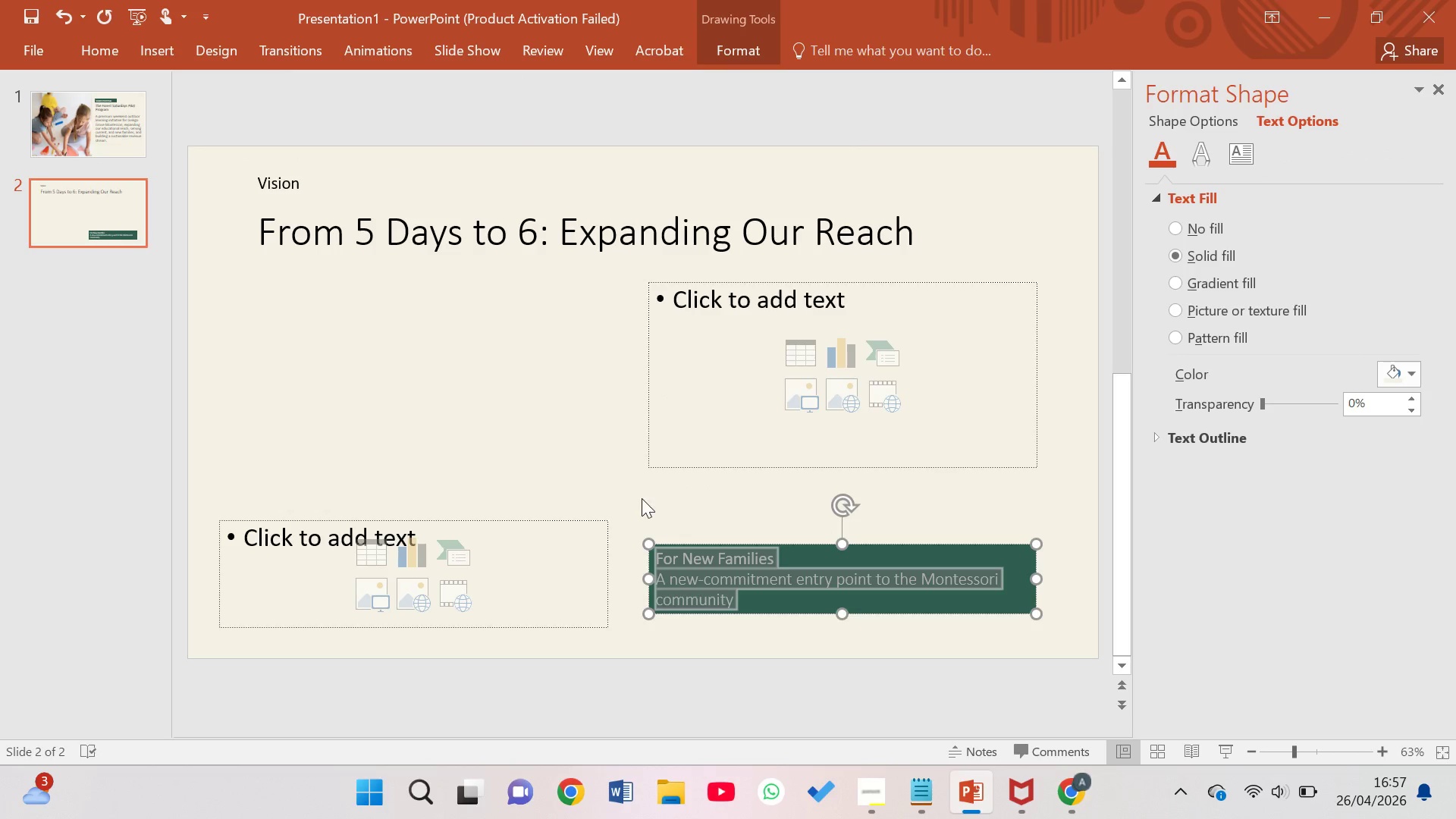 
left_click_drag(start_coordinate=[635, 500], to_coordinate=[239, 381])
 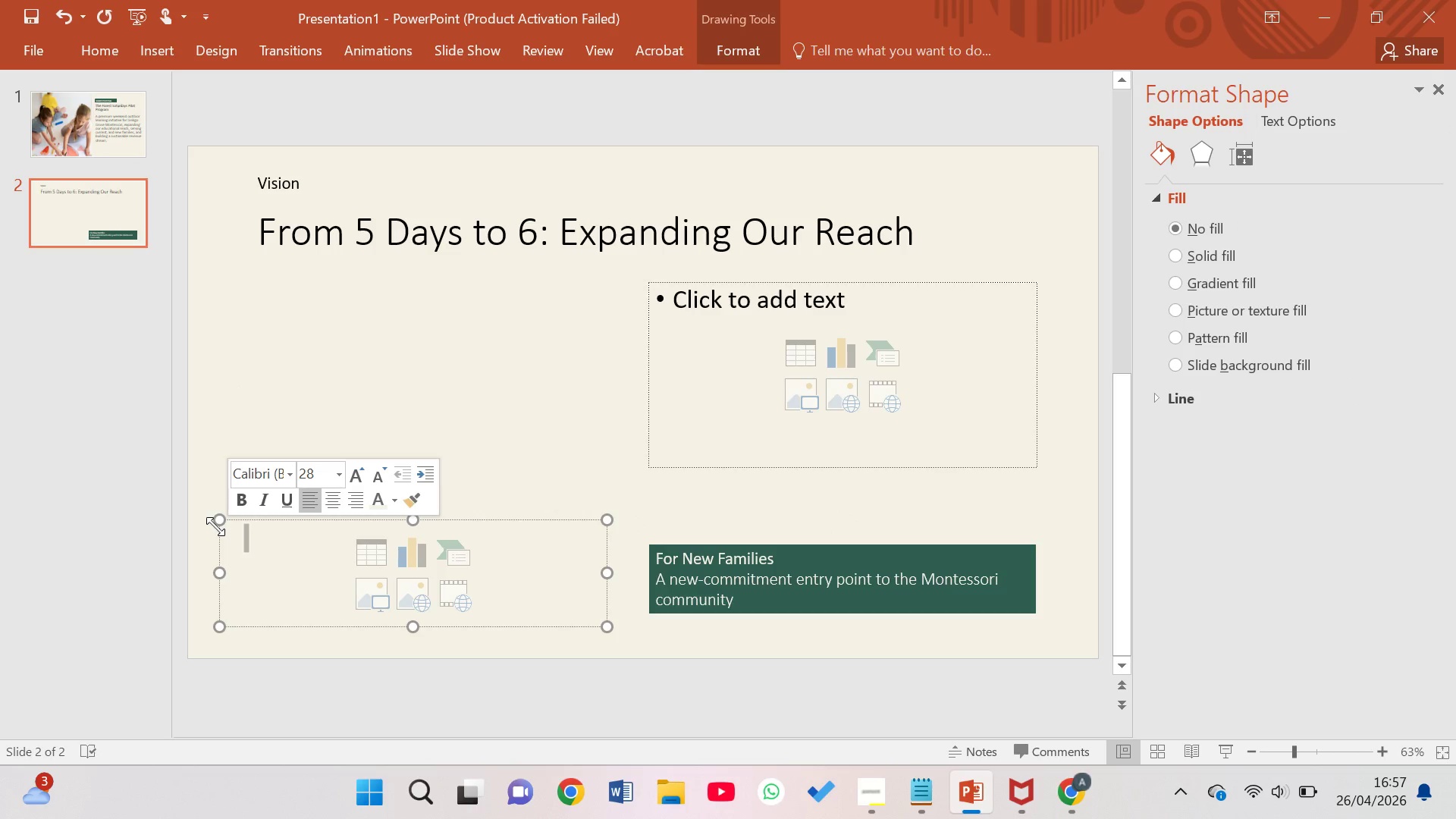 
left_click_drag(start_coordinate=[233, 527], to_coordinate=[271, 363])
 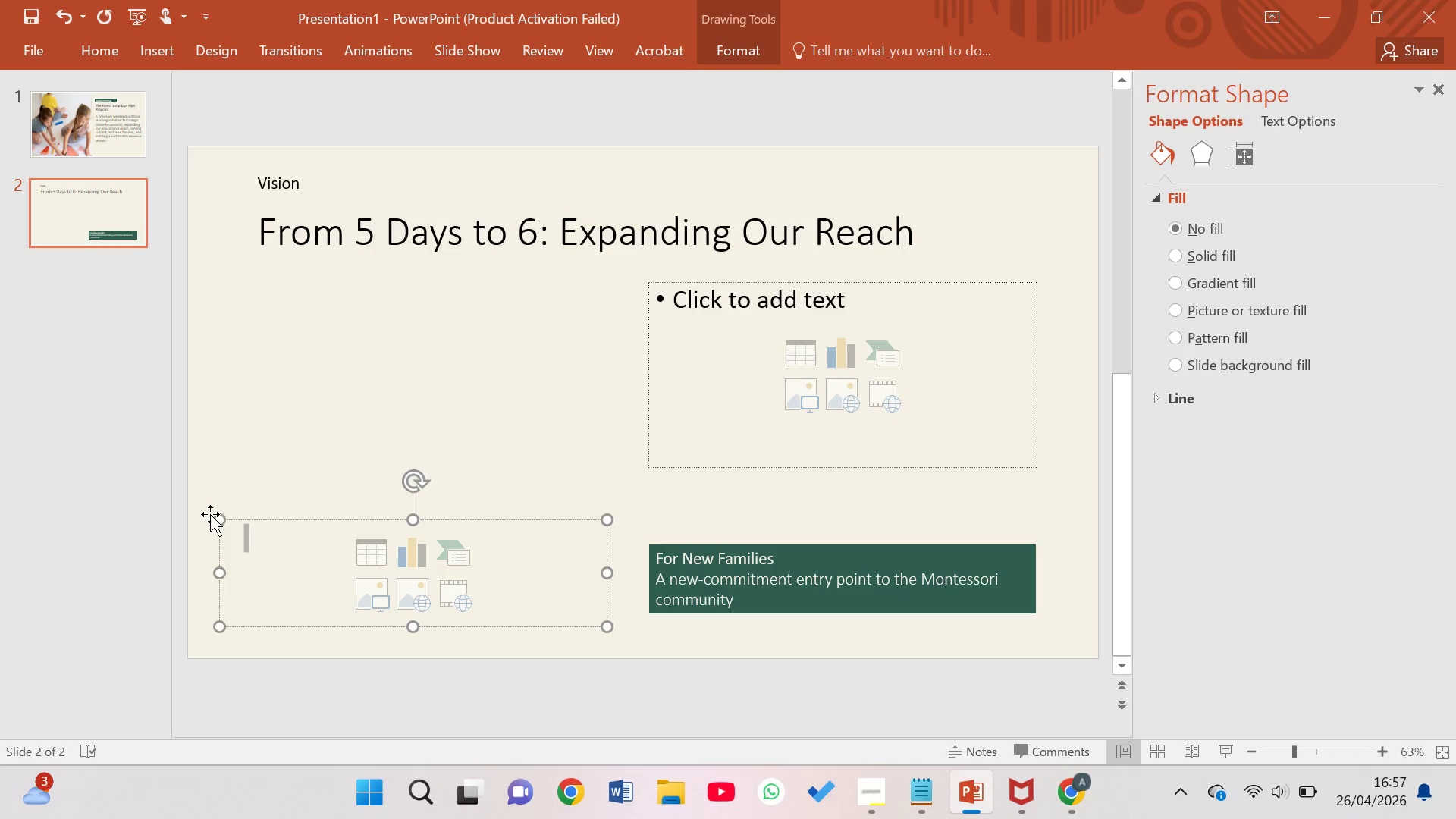 
left_click_drag(start_coordinate=[212, 514], to_coordinate=[229, 334])
 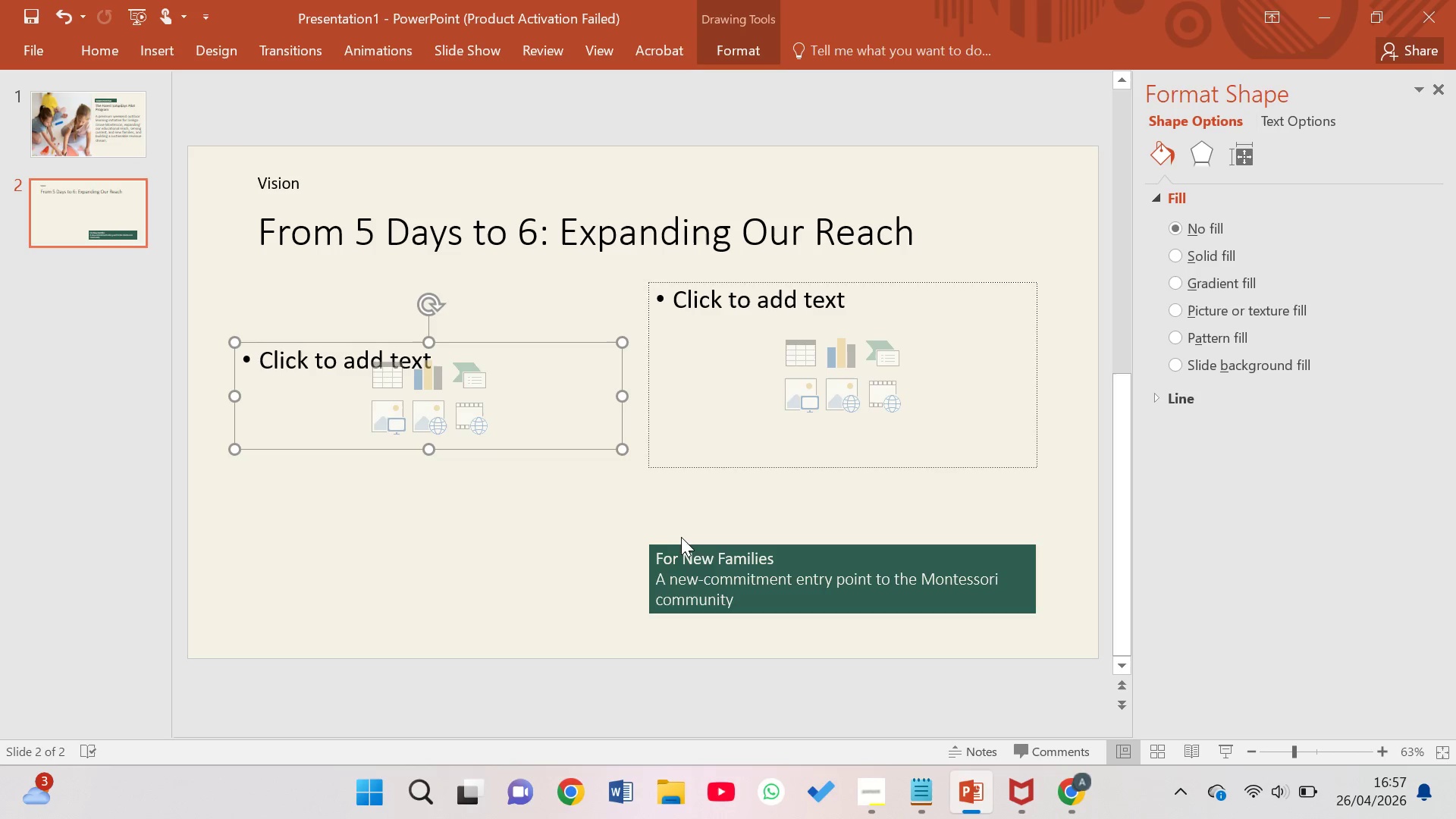 
left_click([722, 572])
 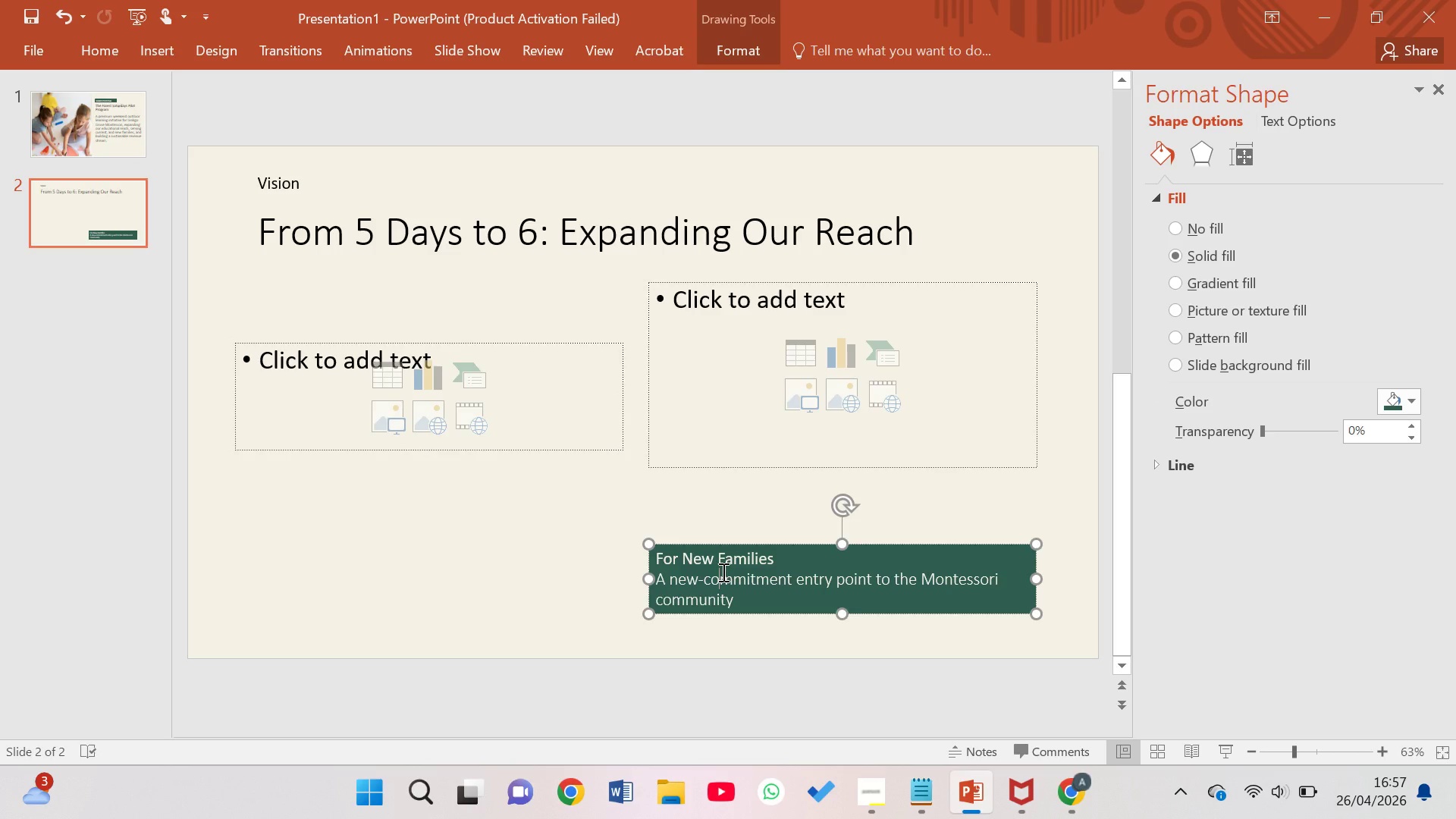 
key(Control+D)
 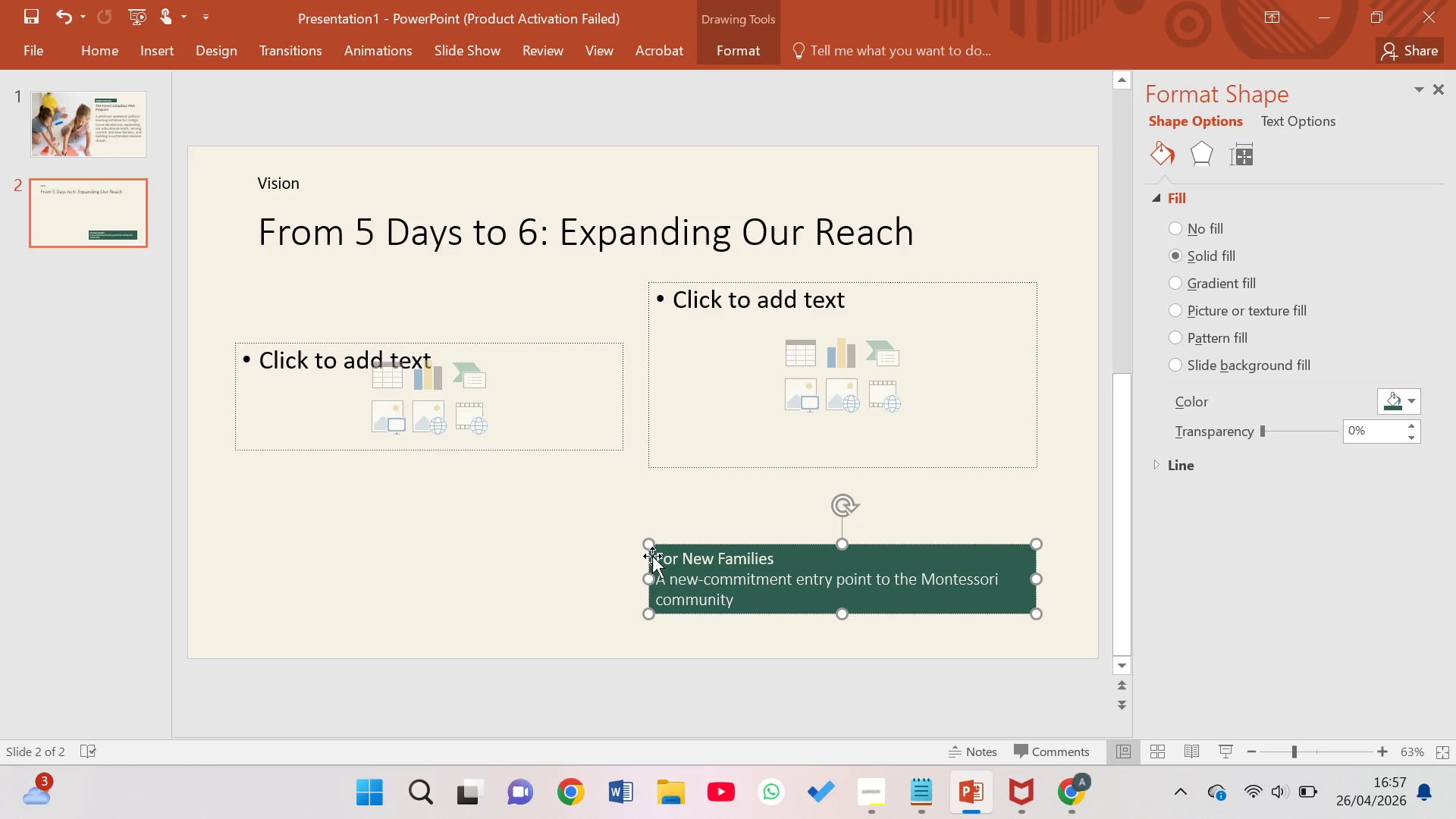 
left_click_drag(start_coordinate=[652, 555], to_coordinate=[623, 568])
 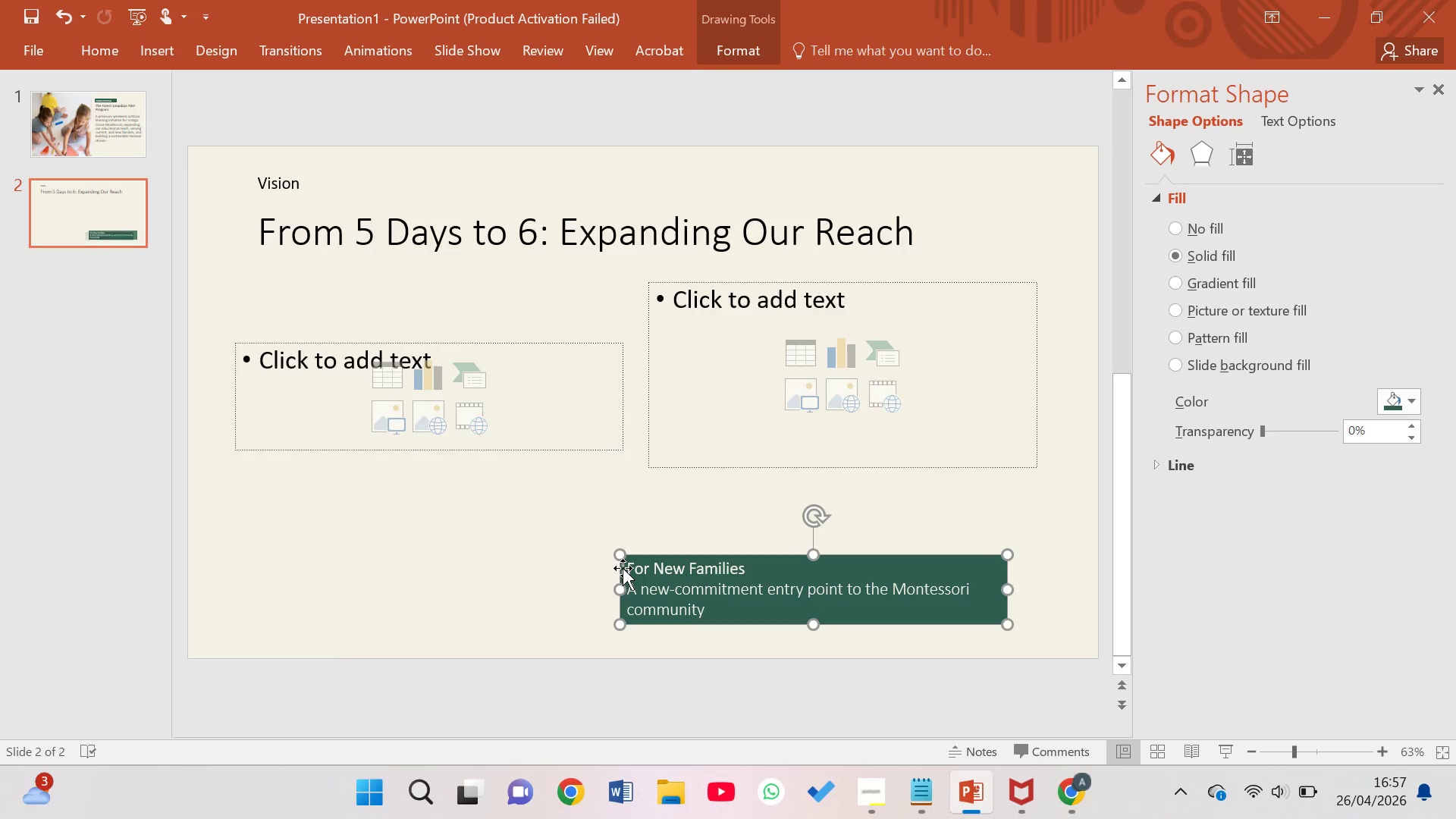 
key(Control+D)
 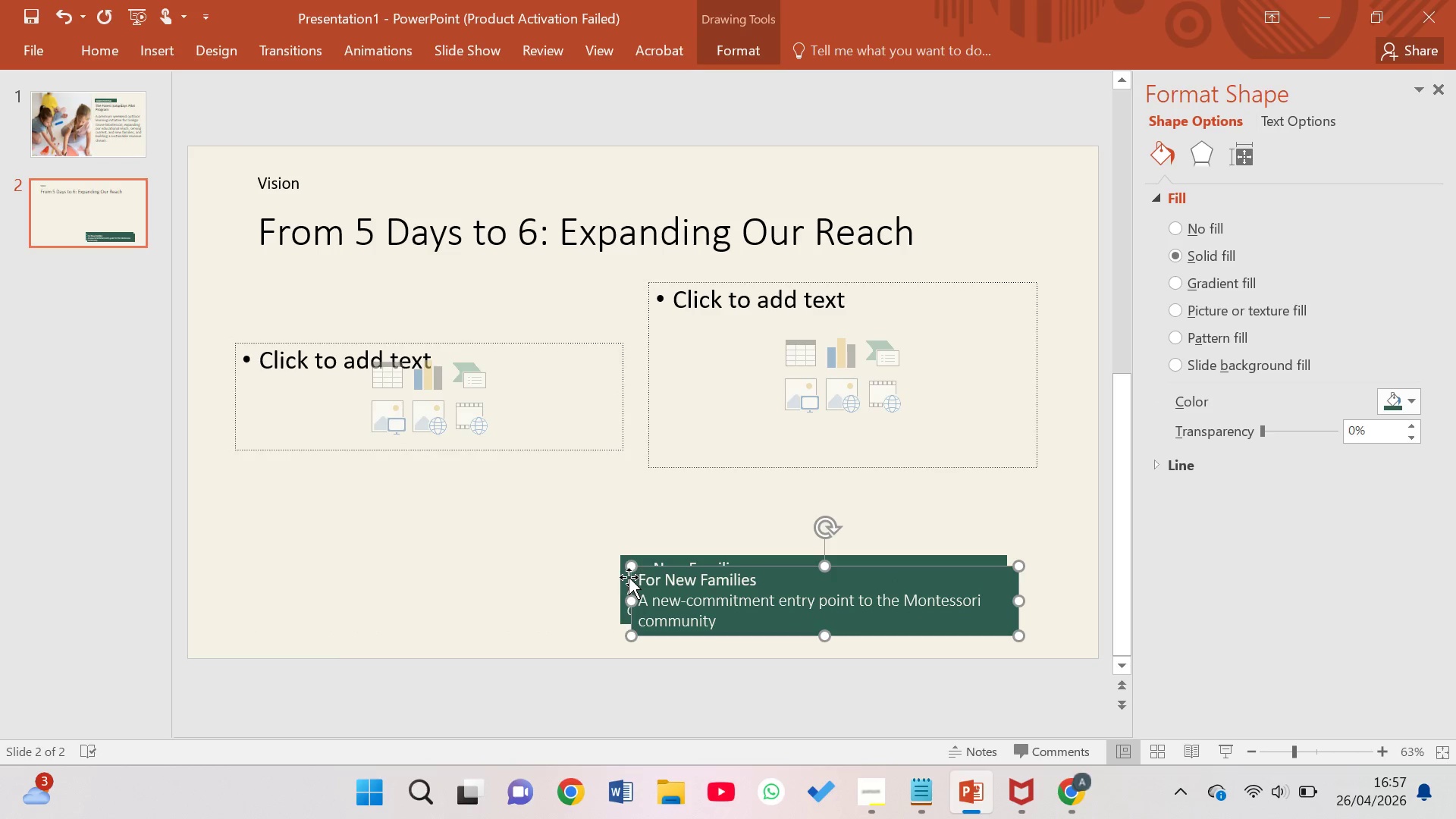 
left_click_drag(start_coordinate=[629, 577], to_coordinate=[218, 566])
 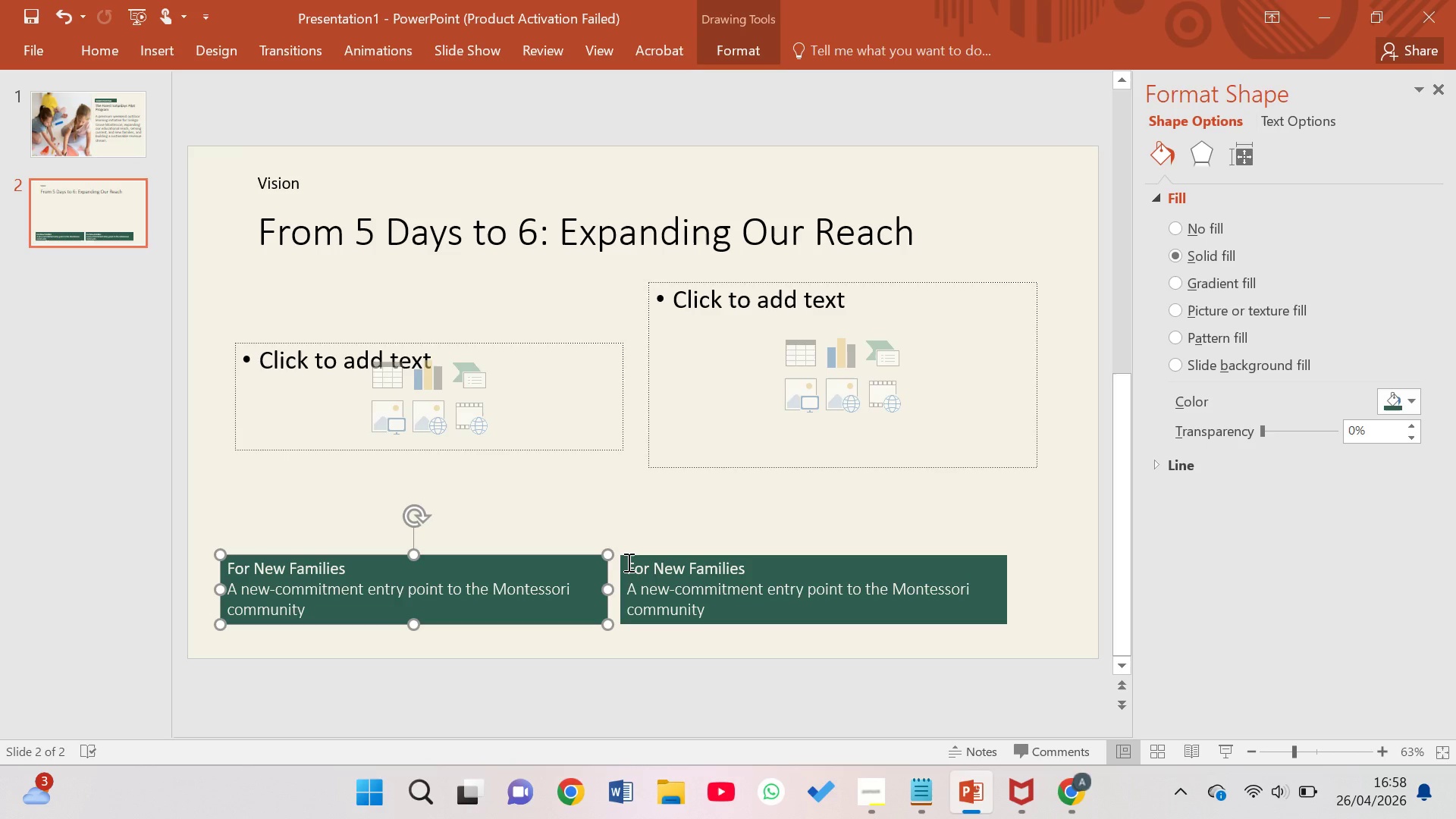 
wait(30.0)
 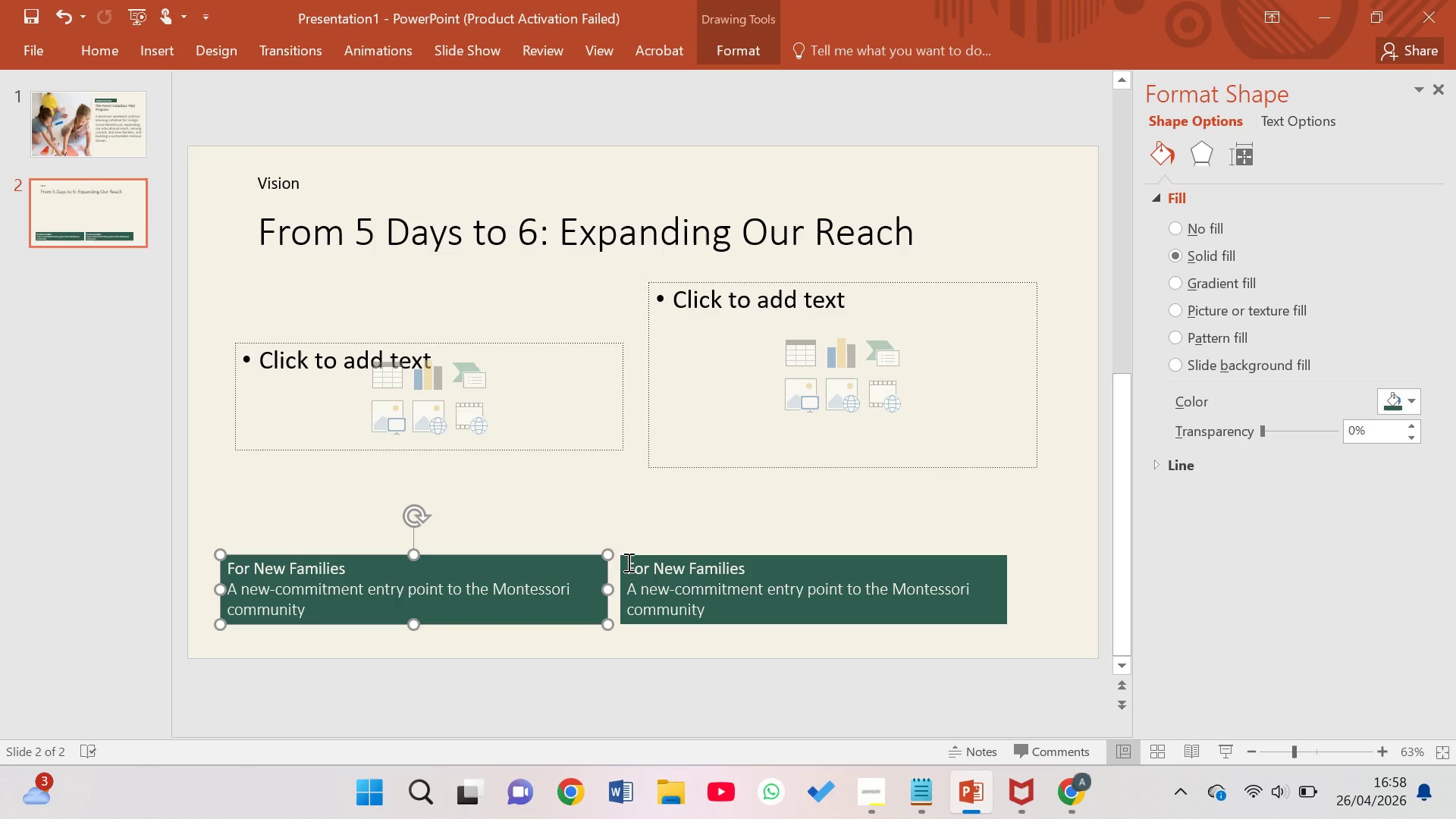 
left_click([627, 562])
 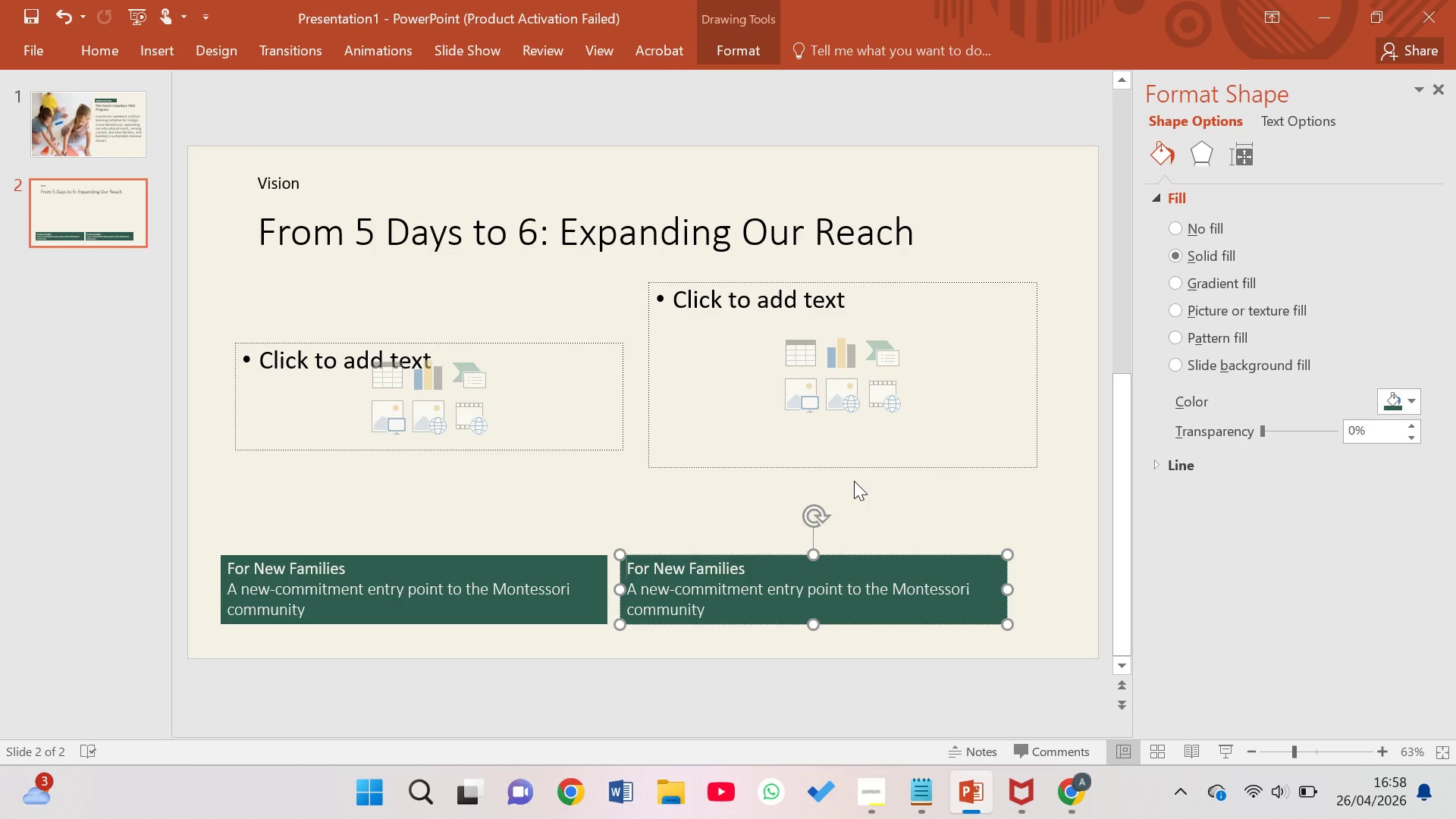 
wait(20.16)
 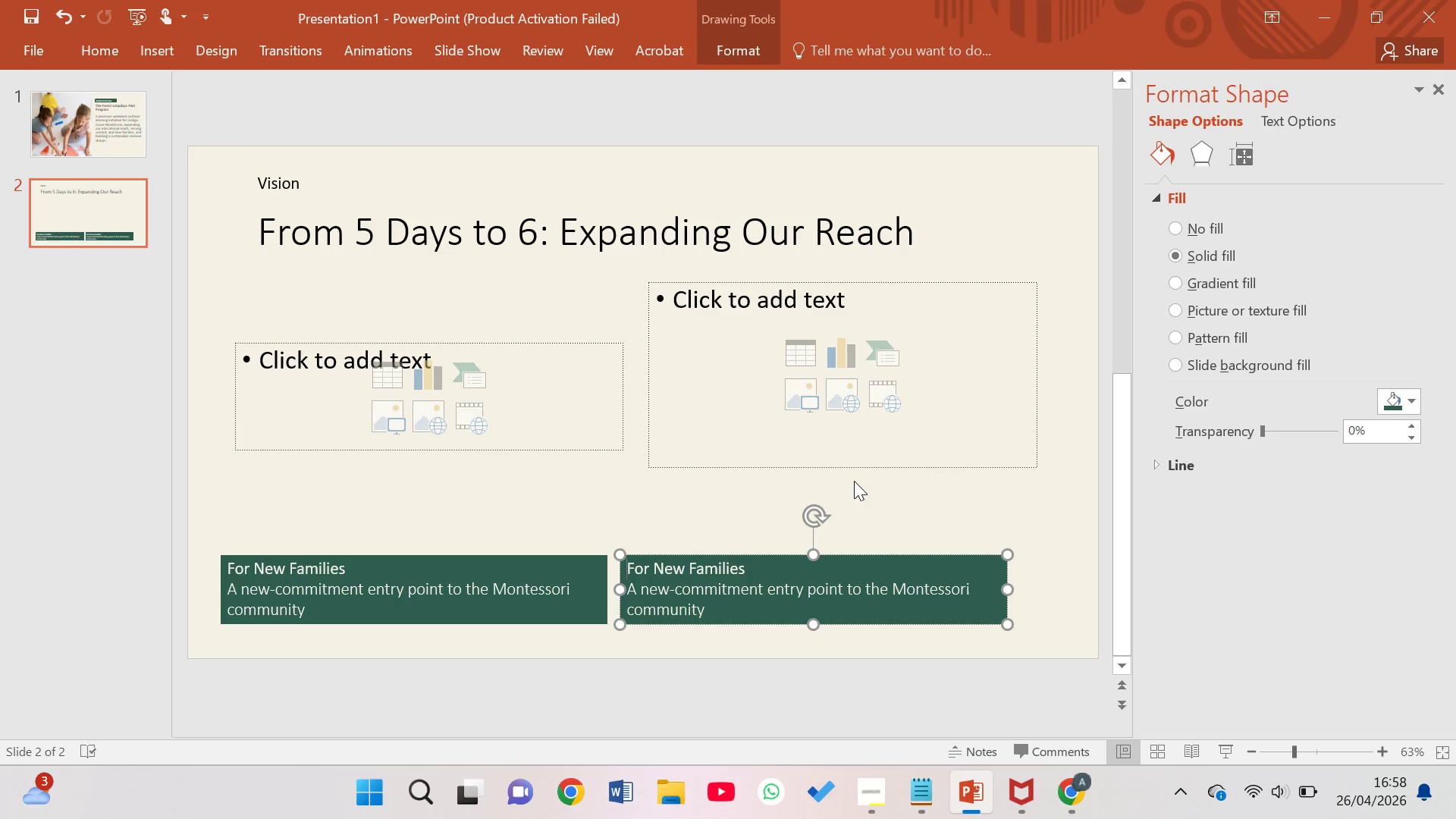 
left_click([762, 605])
 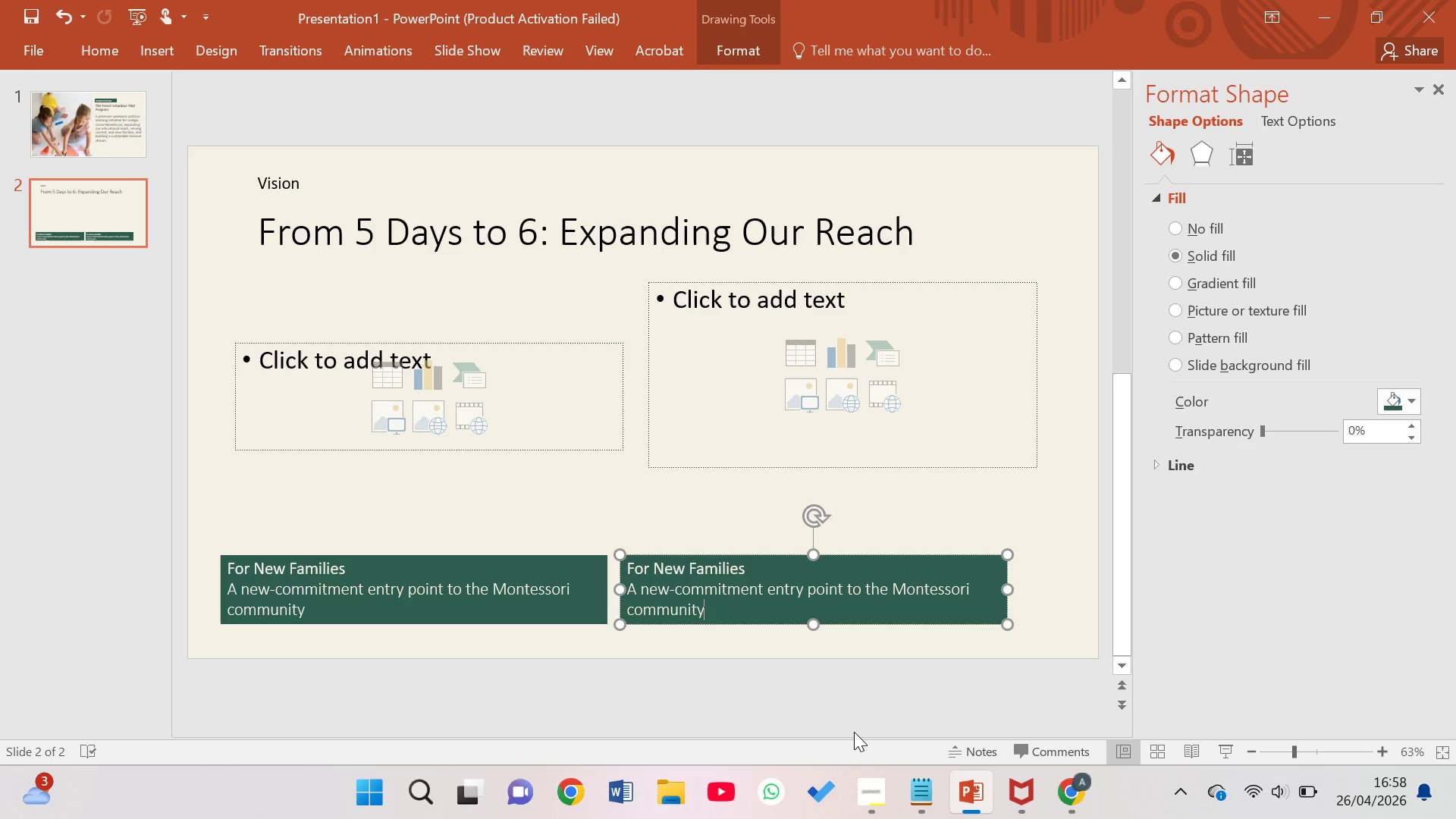 
mouse_move([794, 806])
 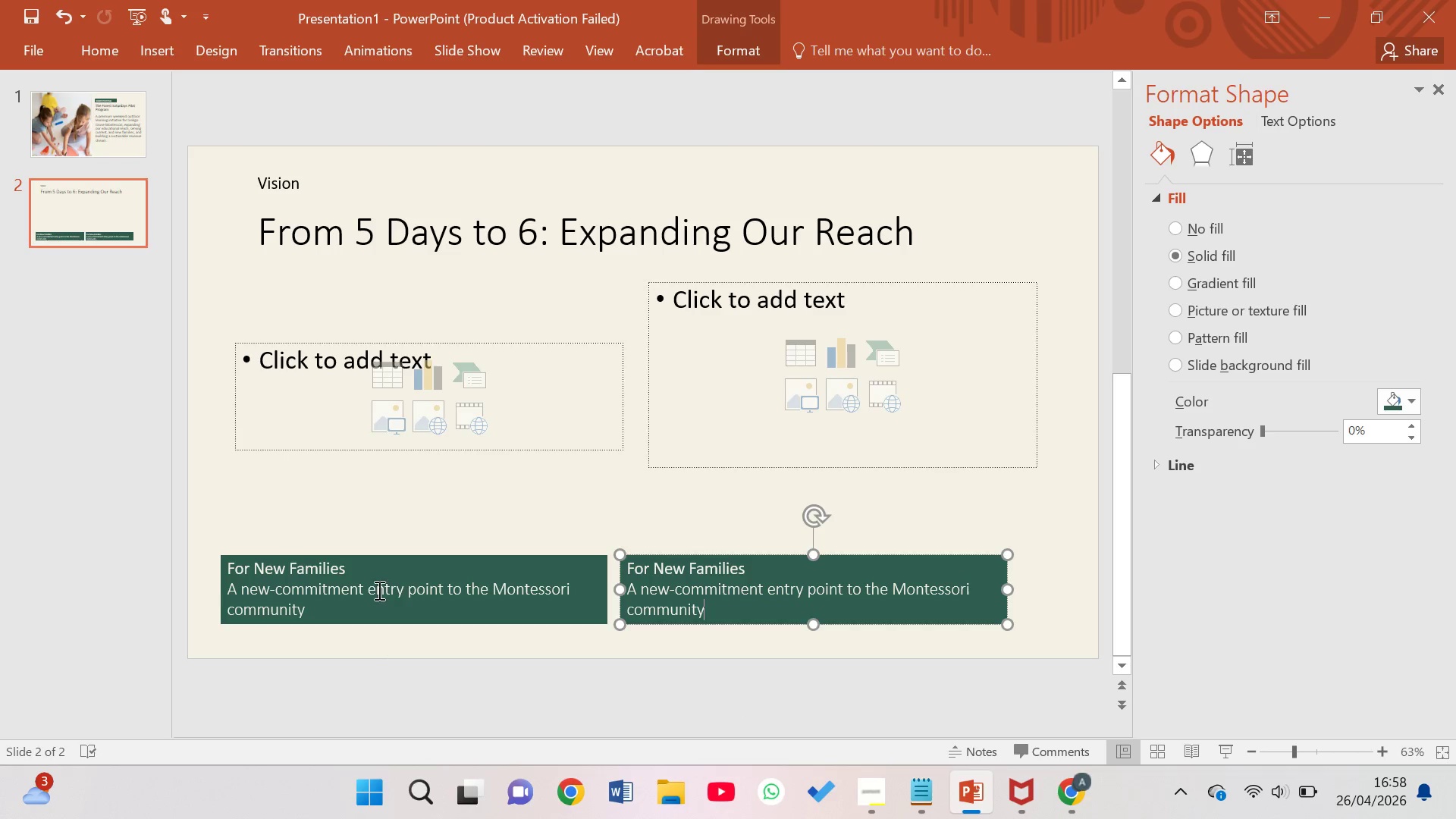 
left_click([372, 564])
 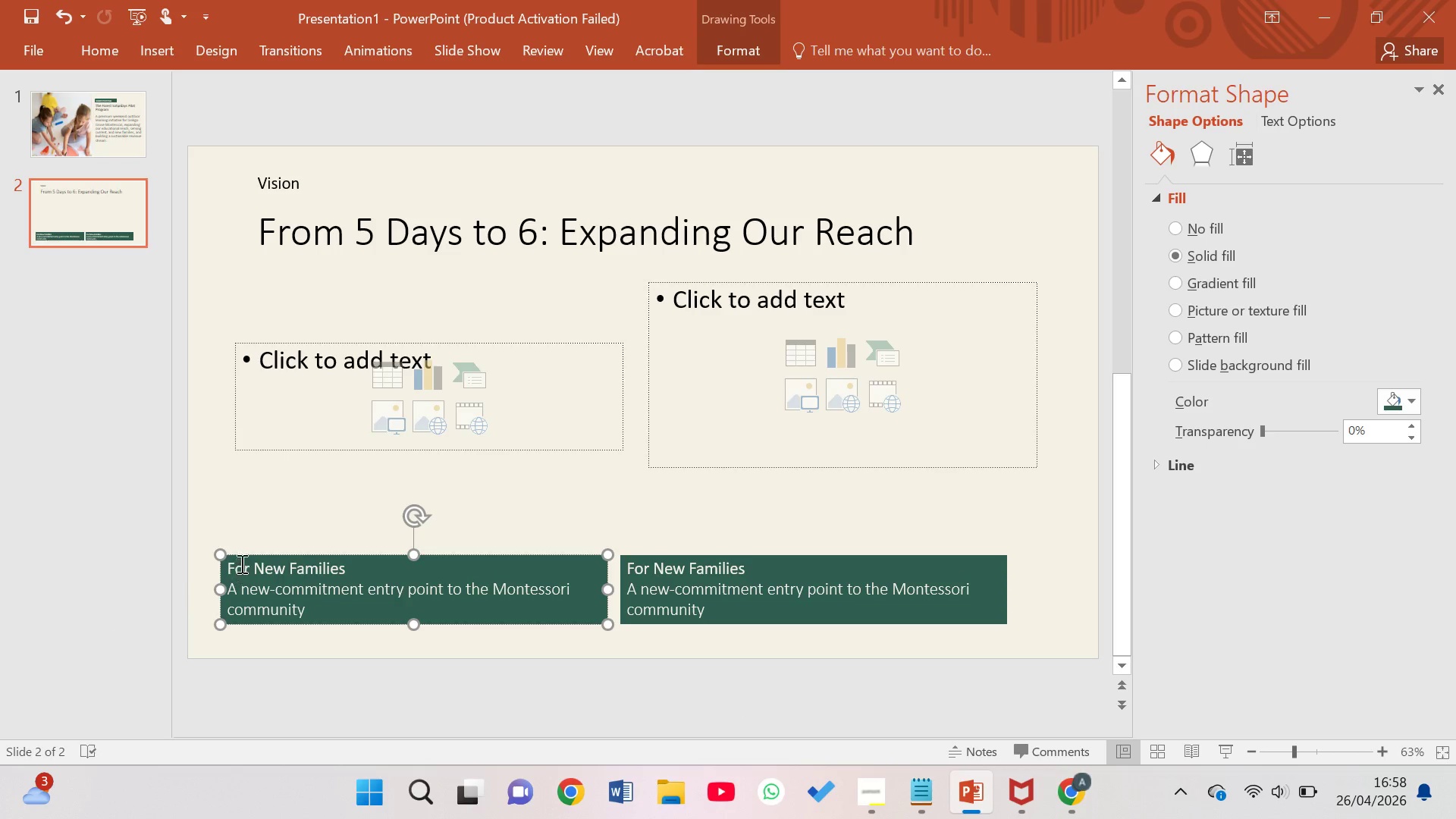 
double_click([277, 572])
 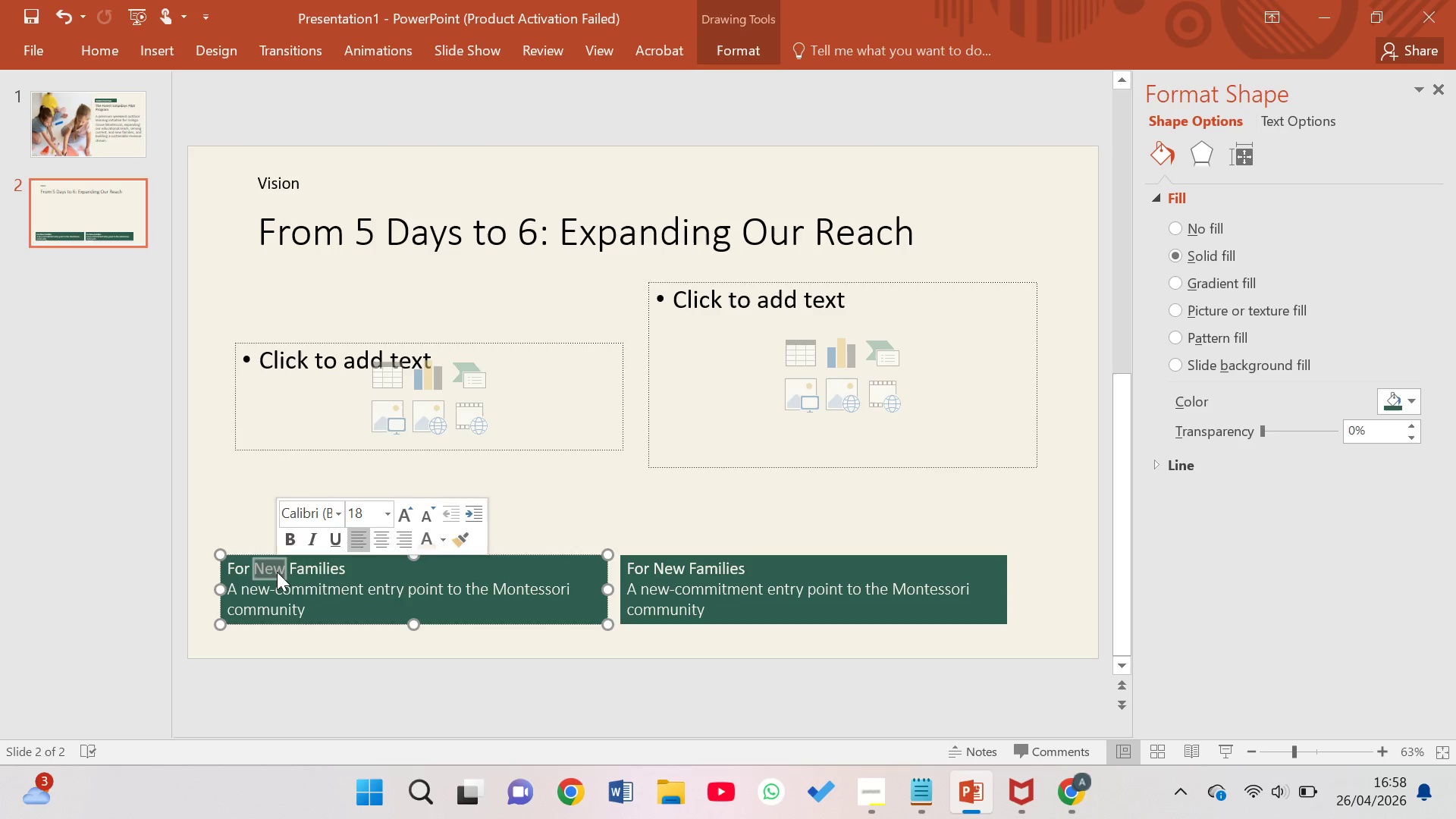 
type(Curren)
 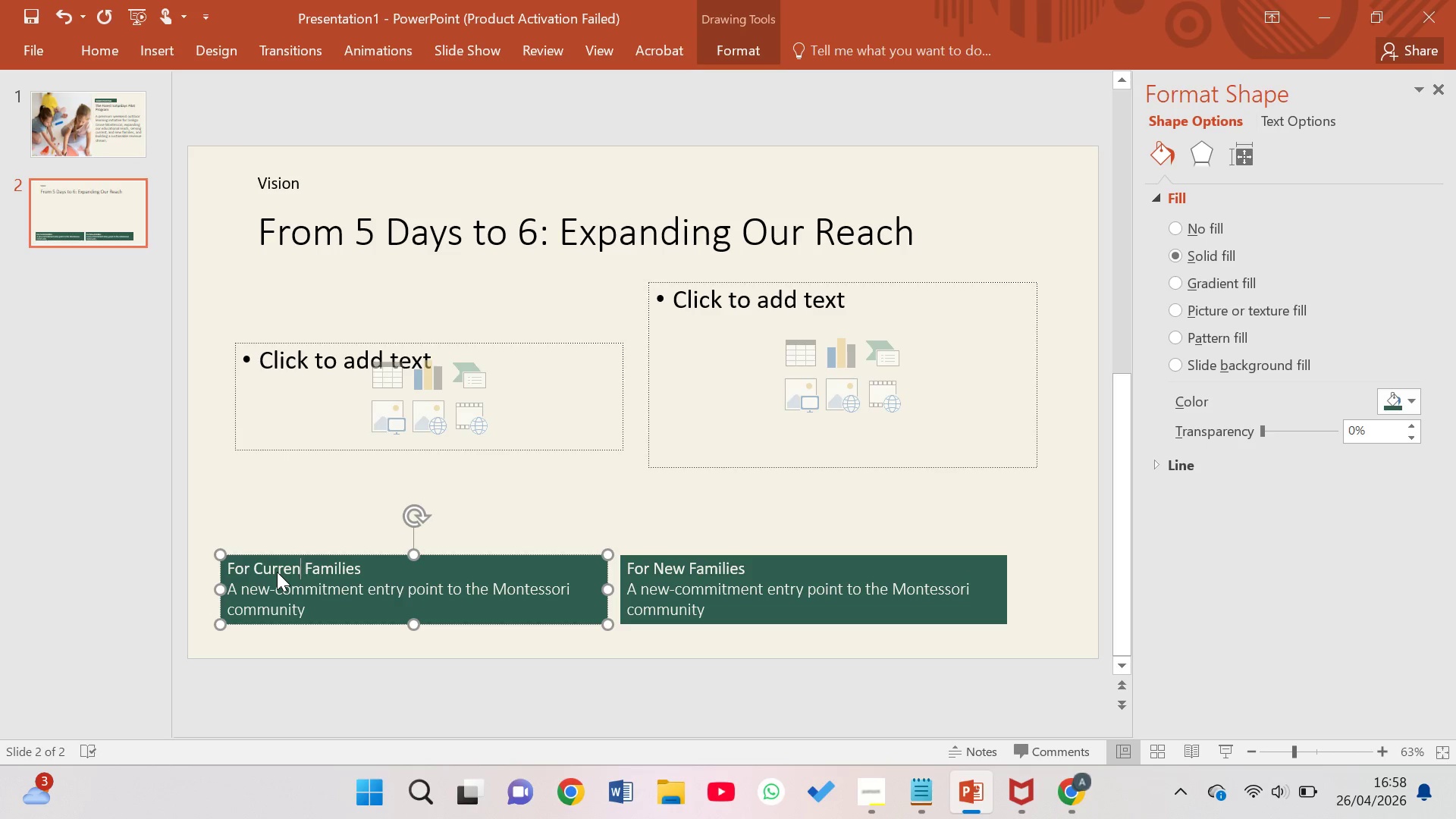 
hold_key(key=T, duration=0.33)
 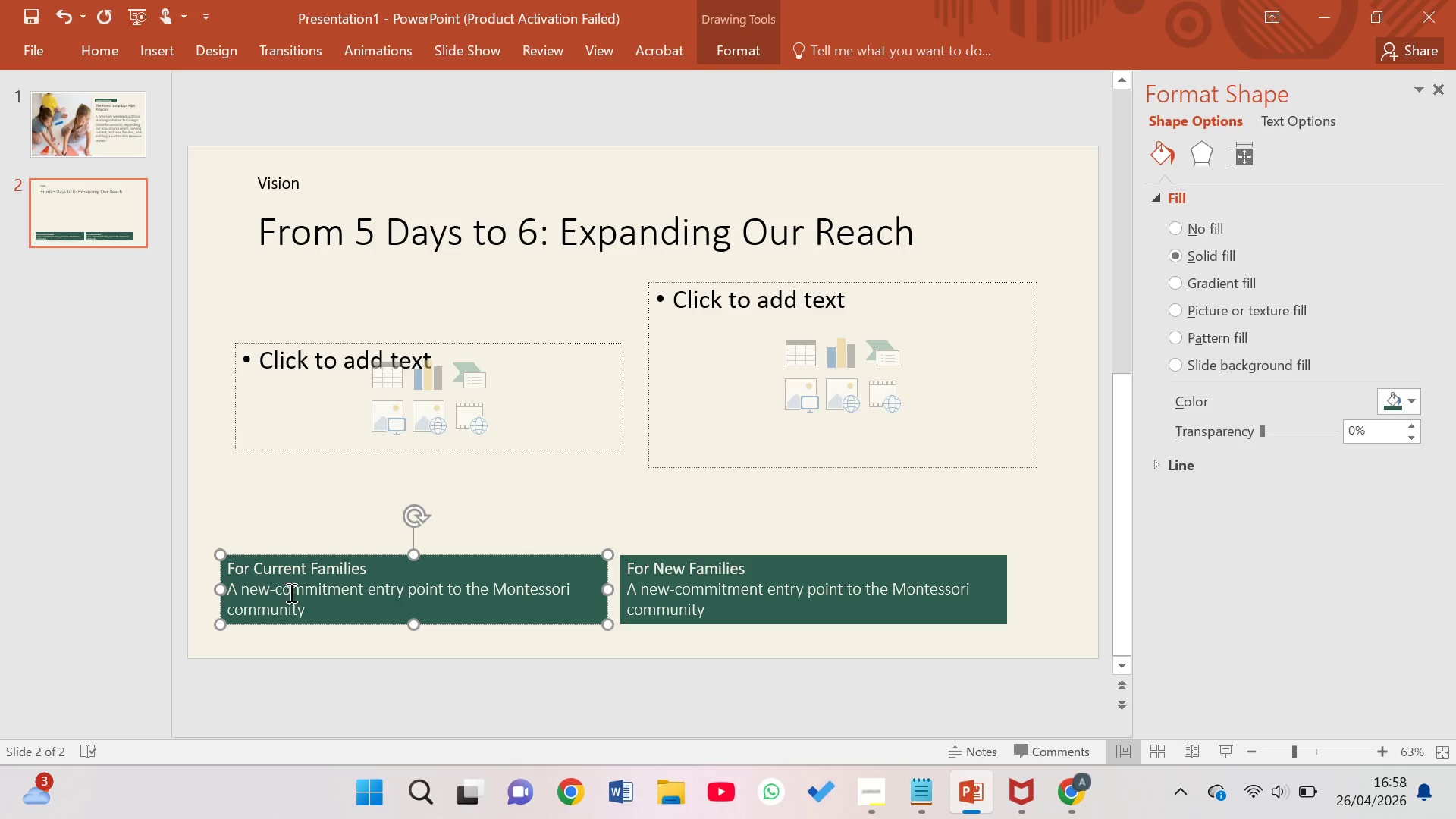 
left_click_drag(start_coordinate=[308, 604], to_coordinate=[221, 596])
 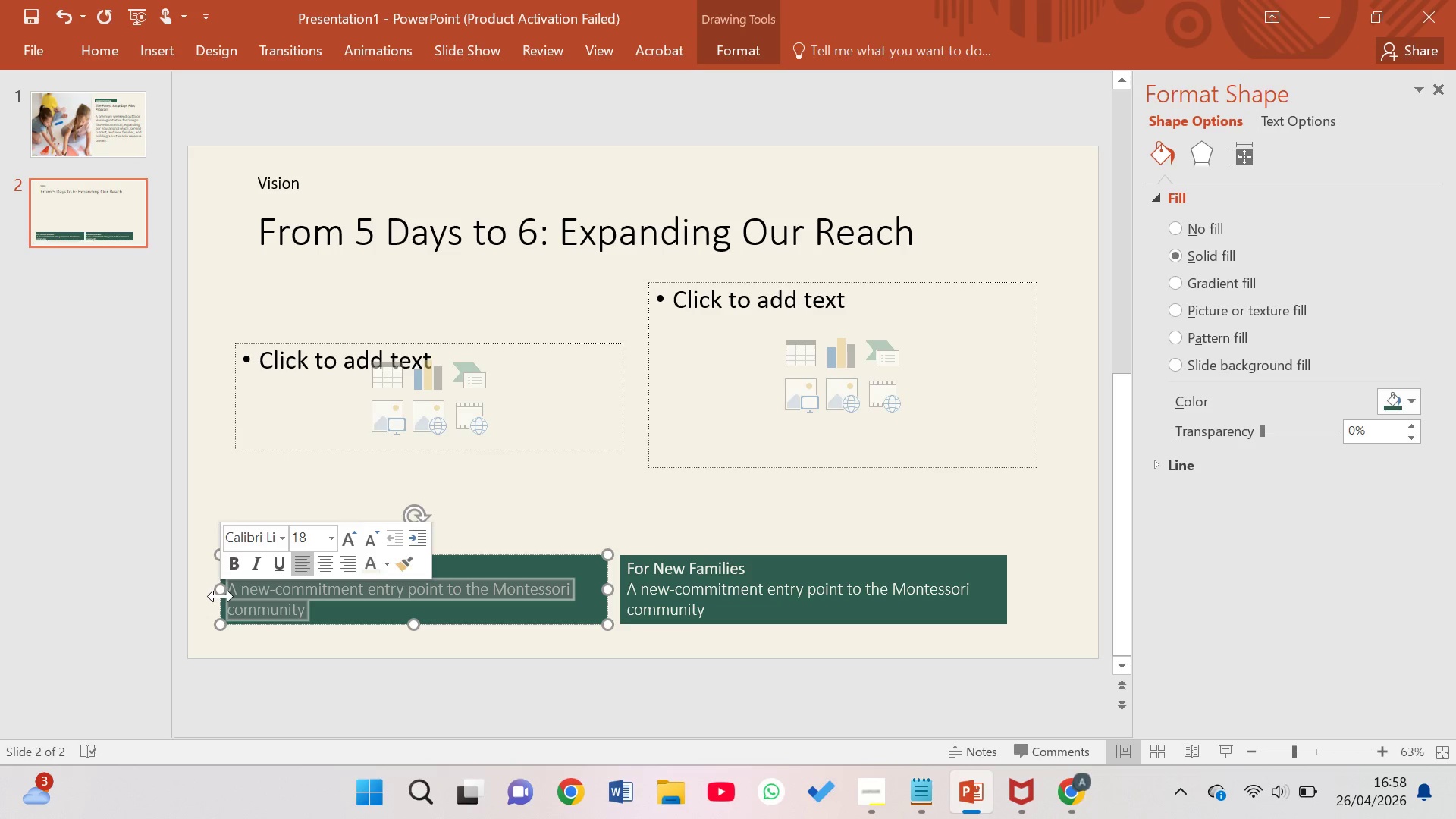 
type(Extende learning continuity and weekend enrichment)
 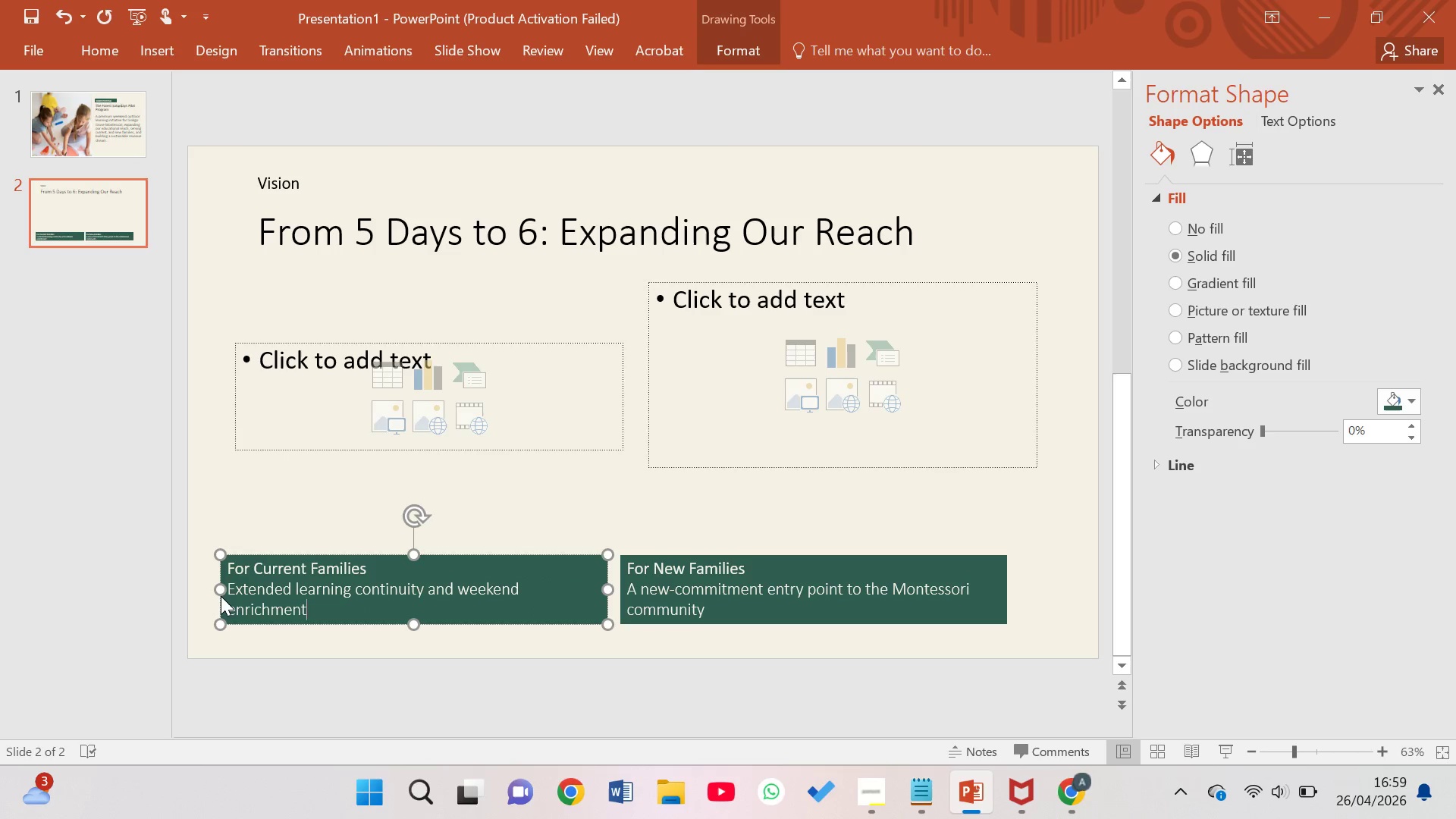 
wait(20.44)
 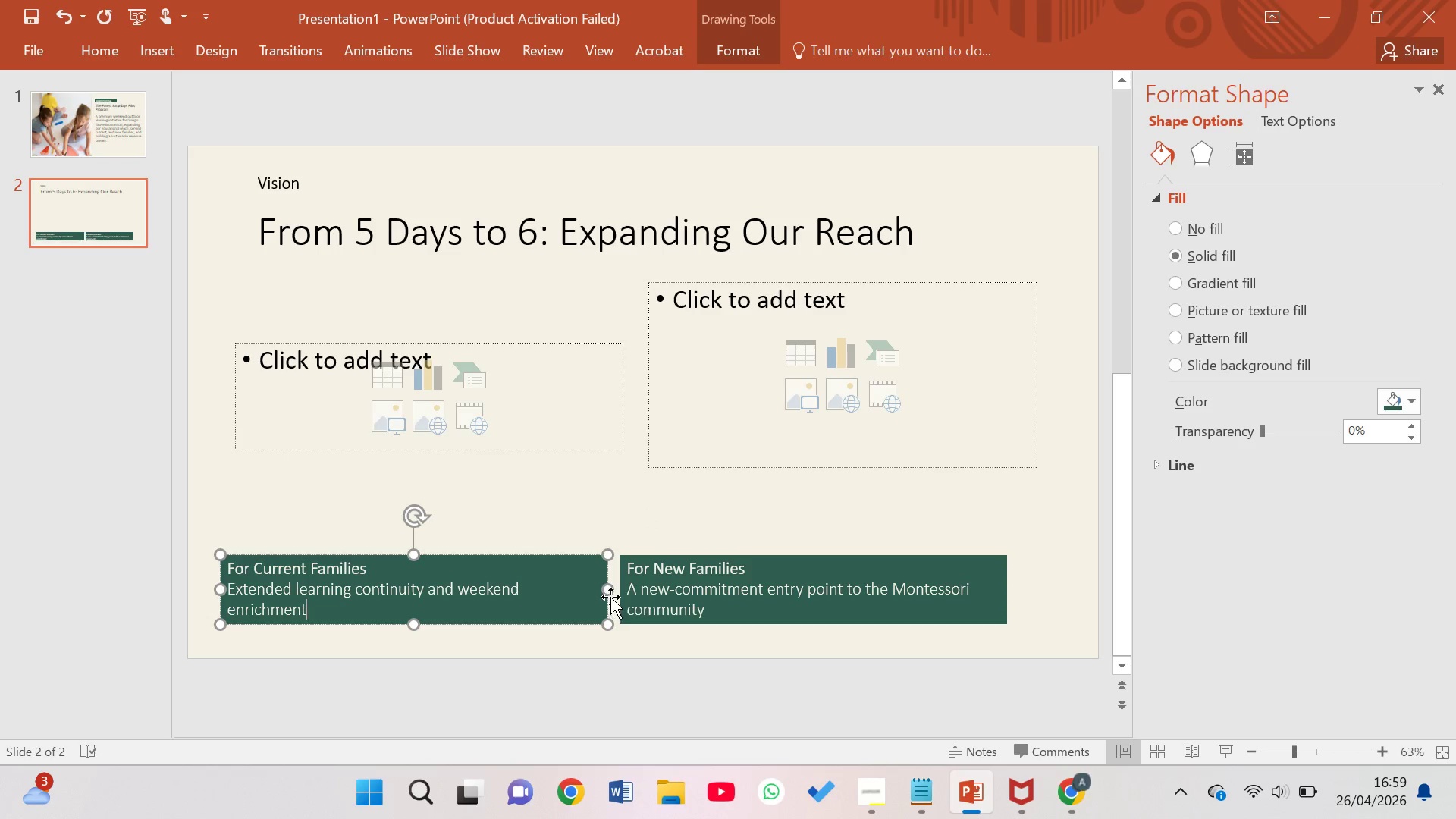 
left_click_drag(start_coordinate=[221, 592], to_coordinate=[231, 592])
 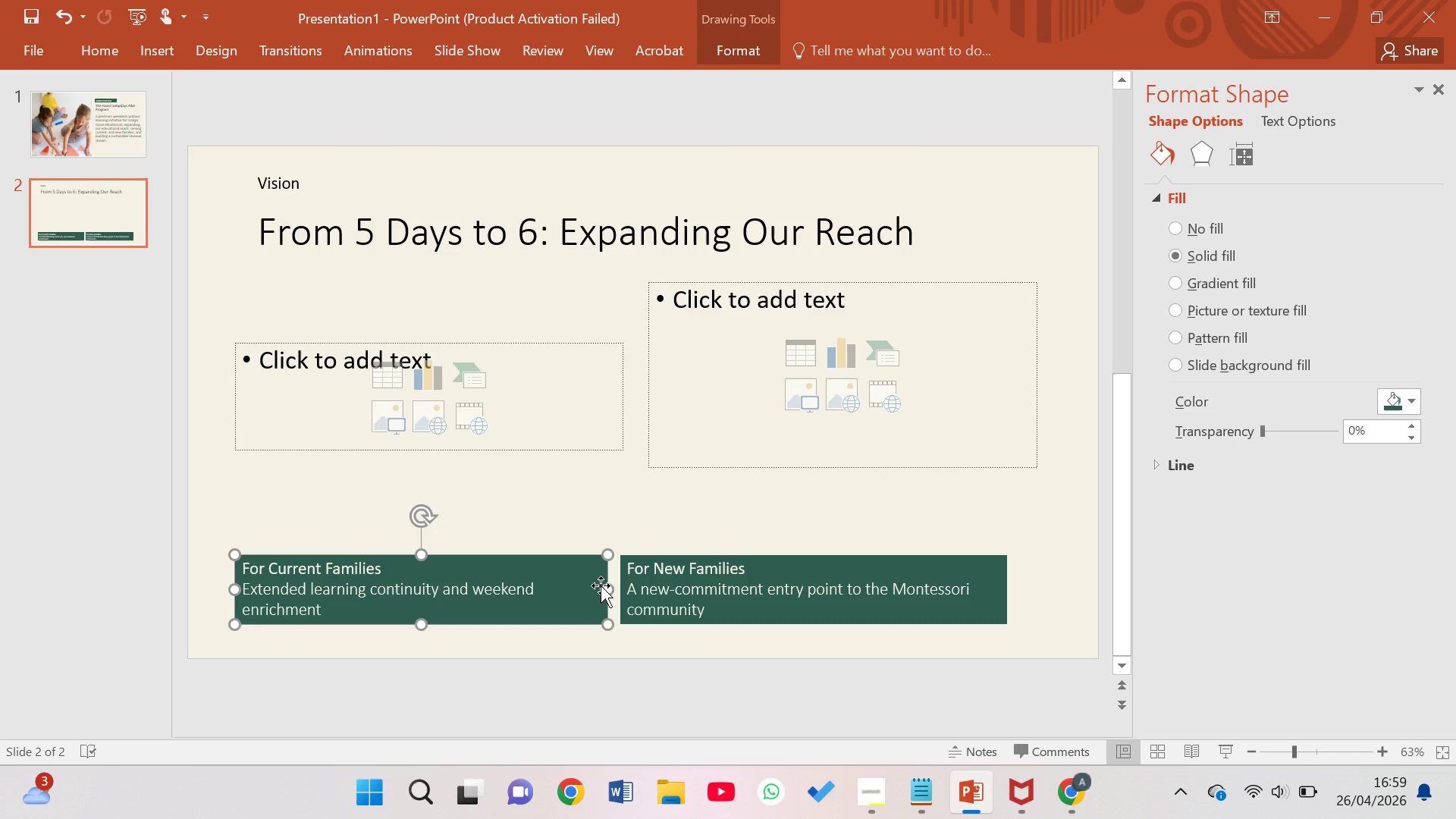 
wait(16.88)
 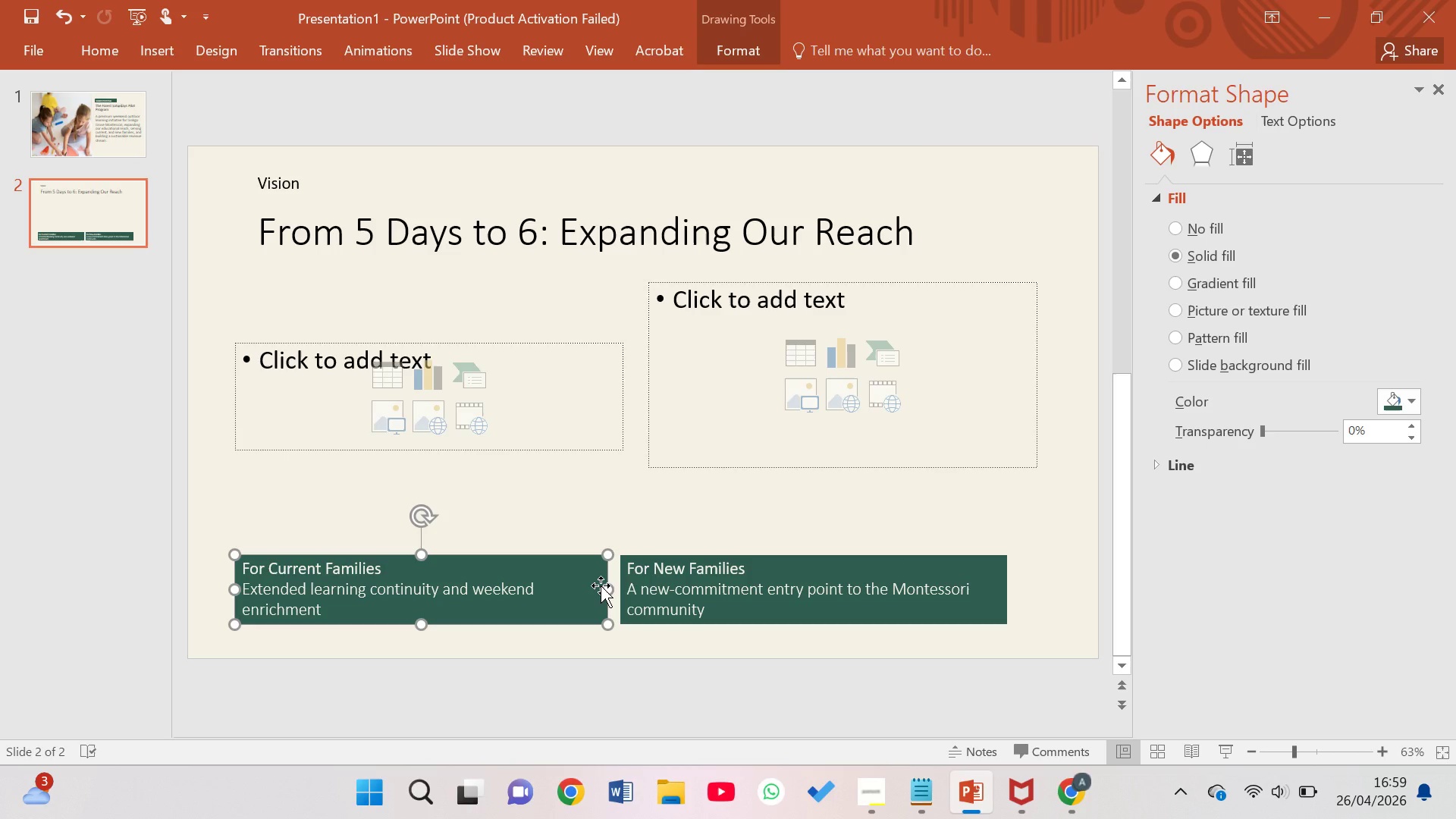 
left_click_drag(start_coordinate=[609, 593], to_coordinate=[603, 611])
 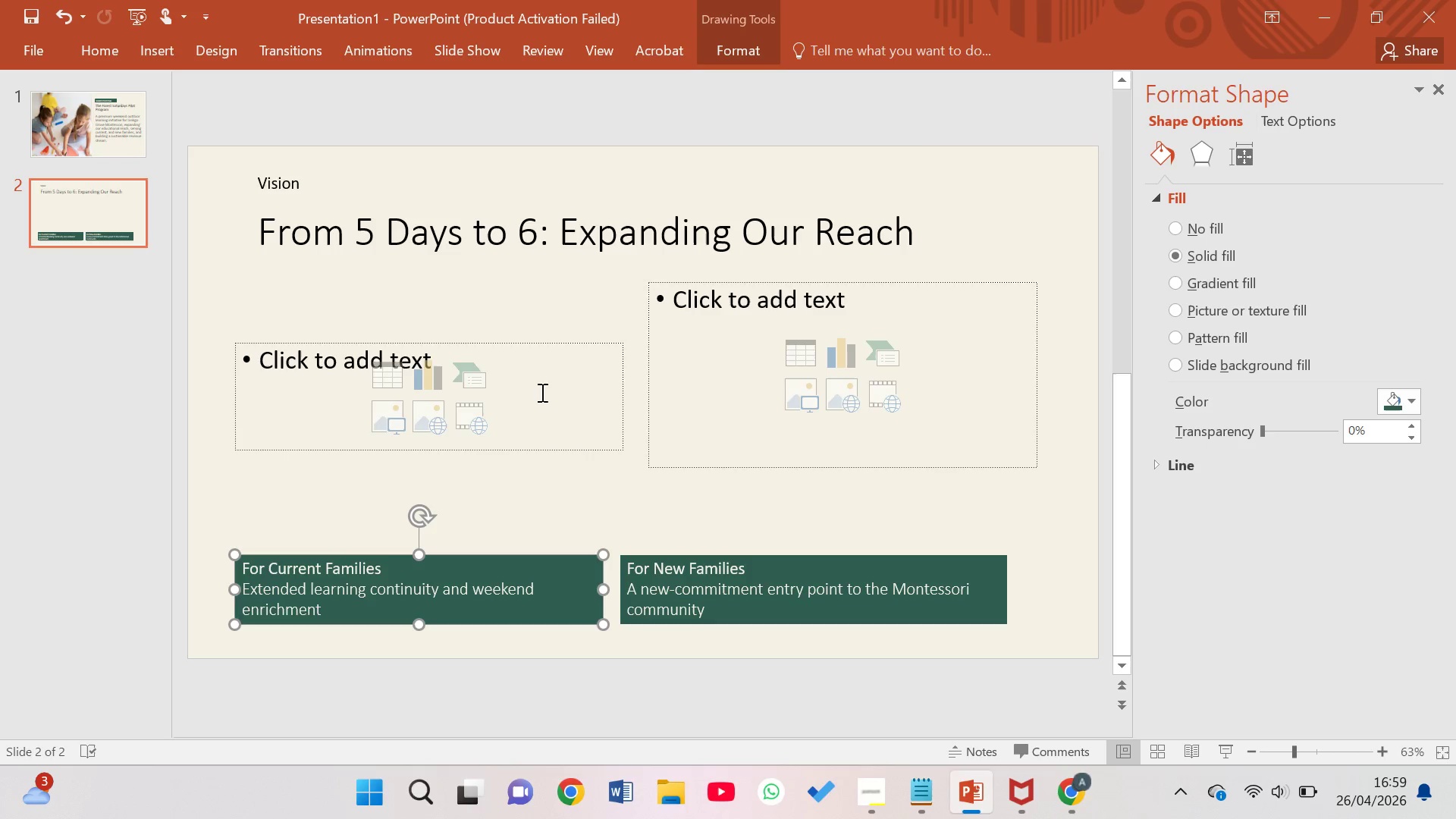 
left_click([538, 385])
 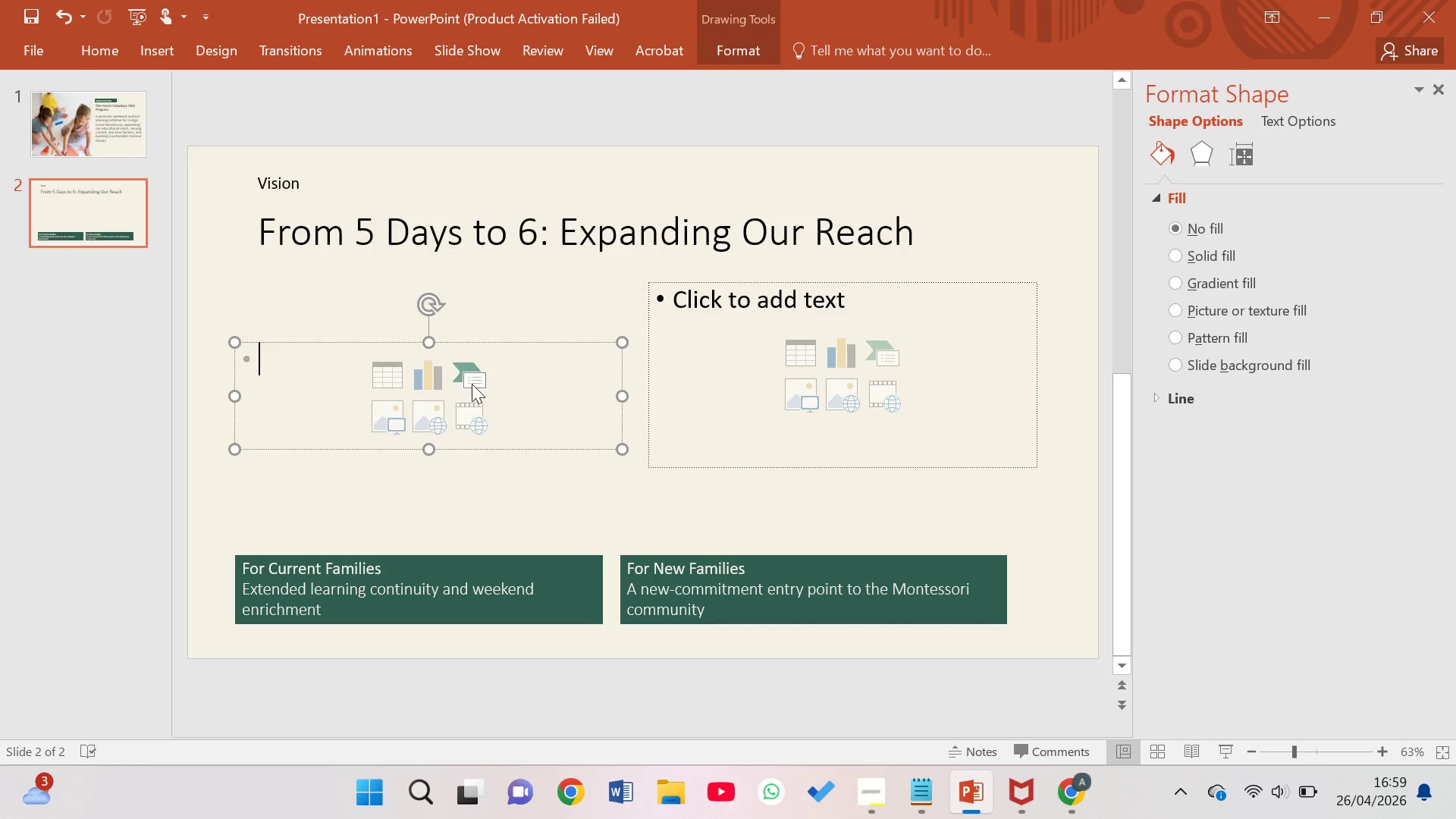 
left_click([430, 396])
 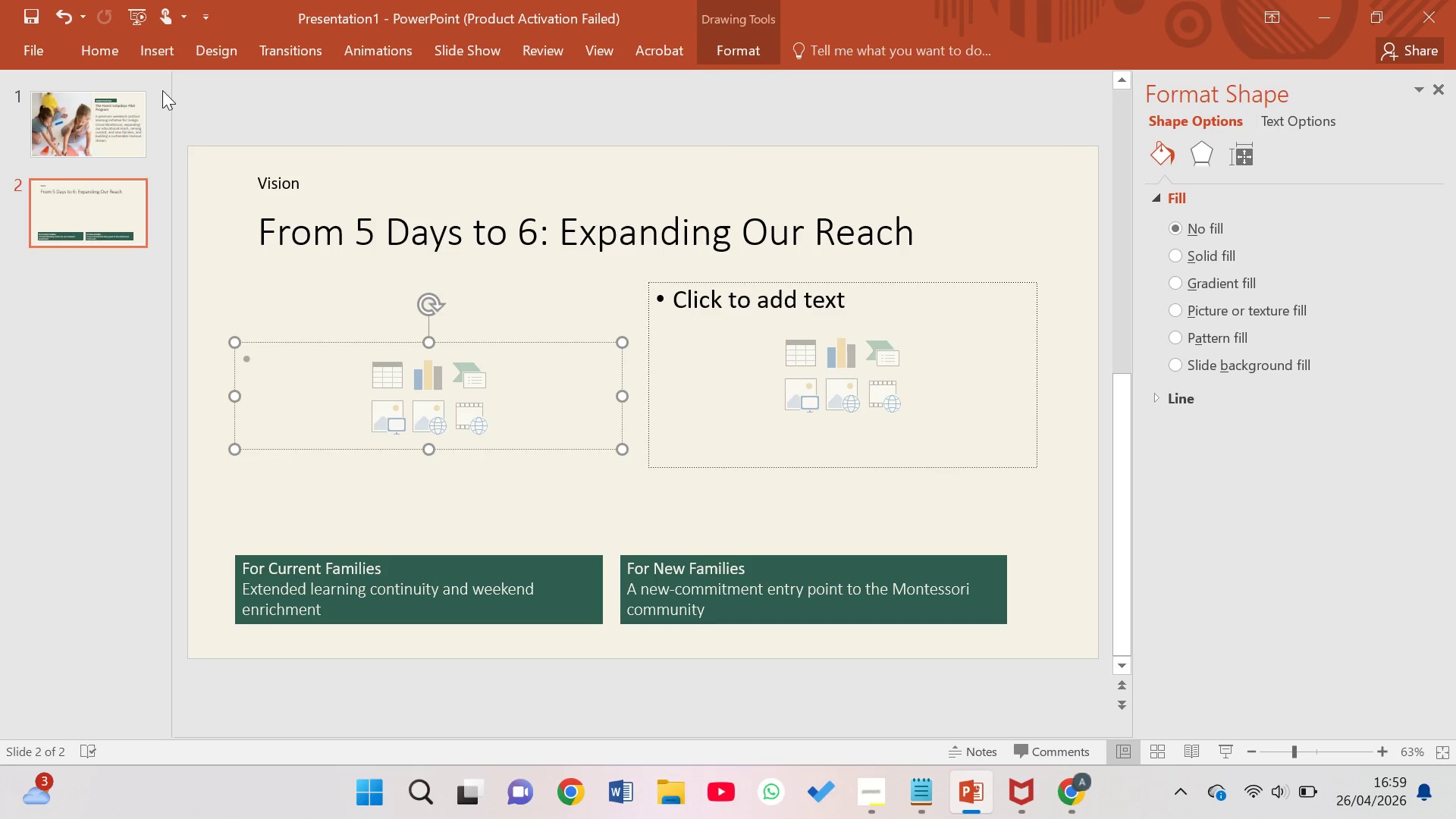 
left_click([164, 60])
 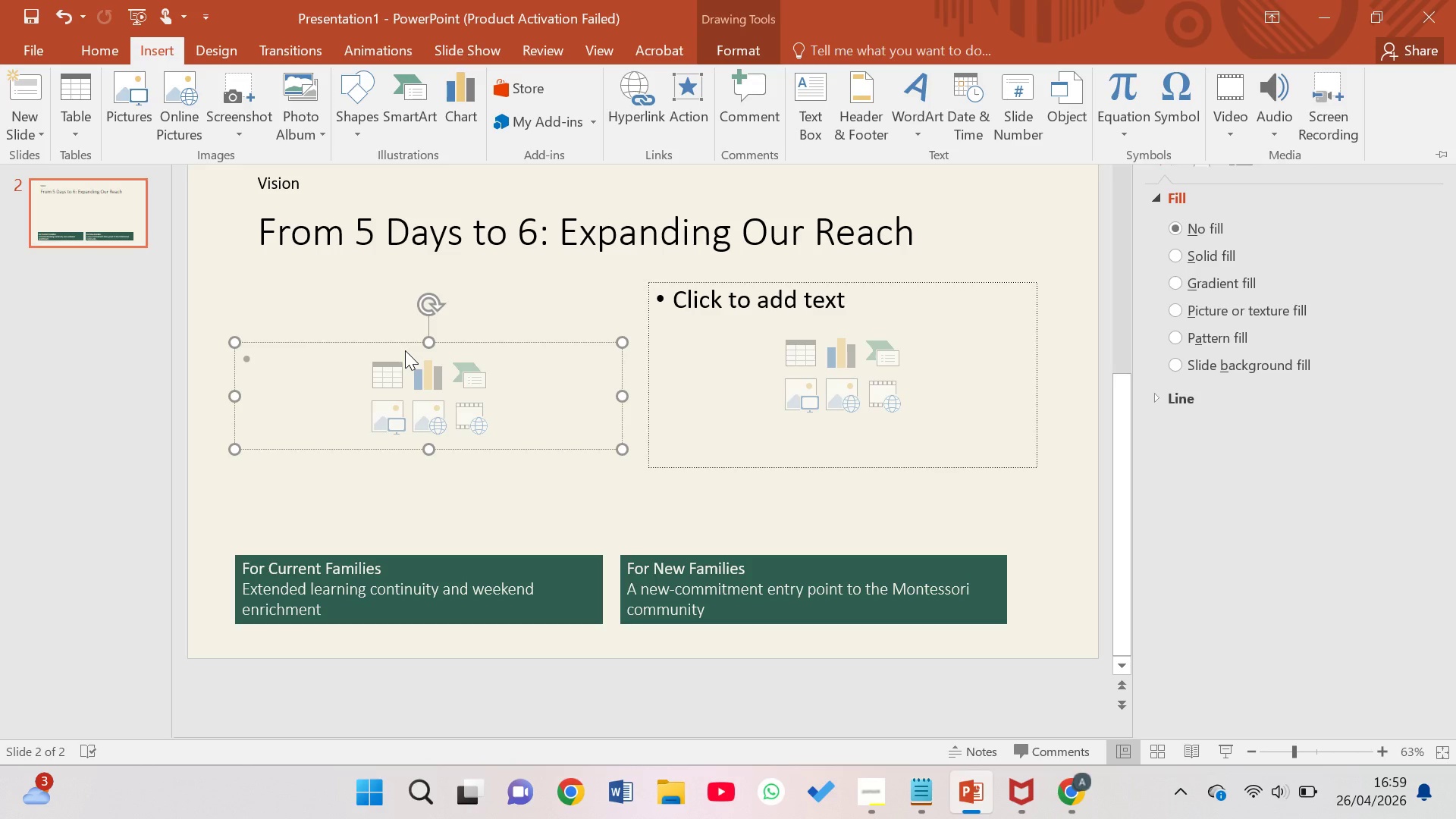 
wait(9.81)
 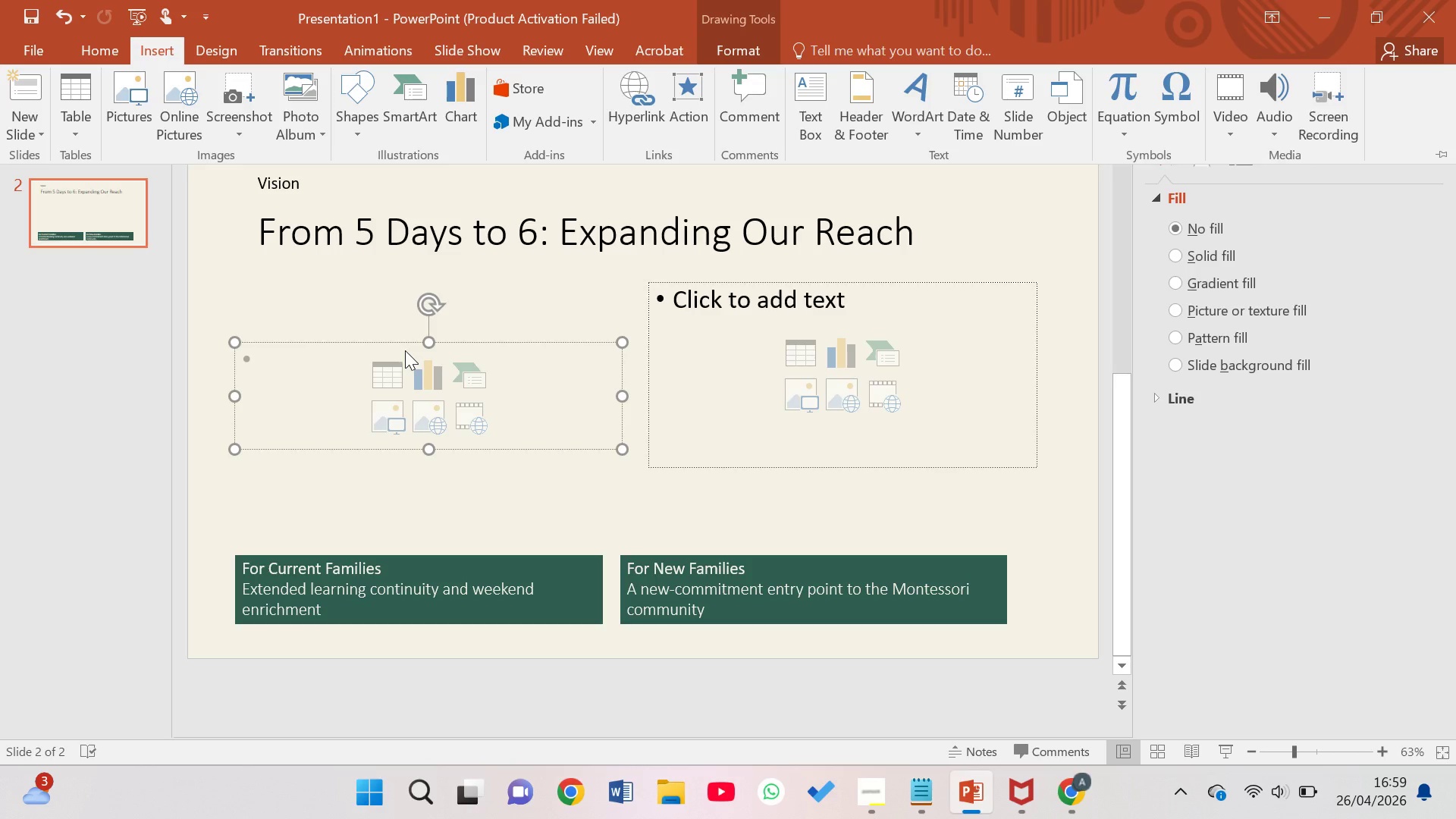 
left_click([1065, 706])
 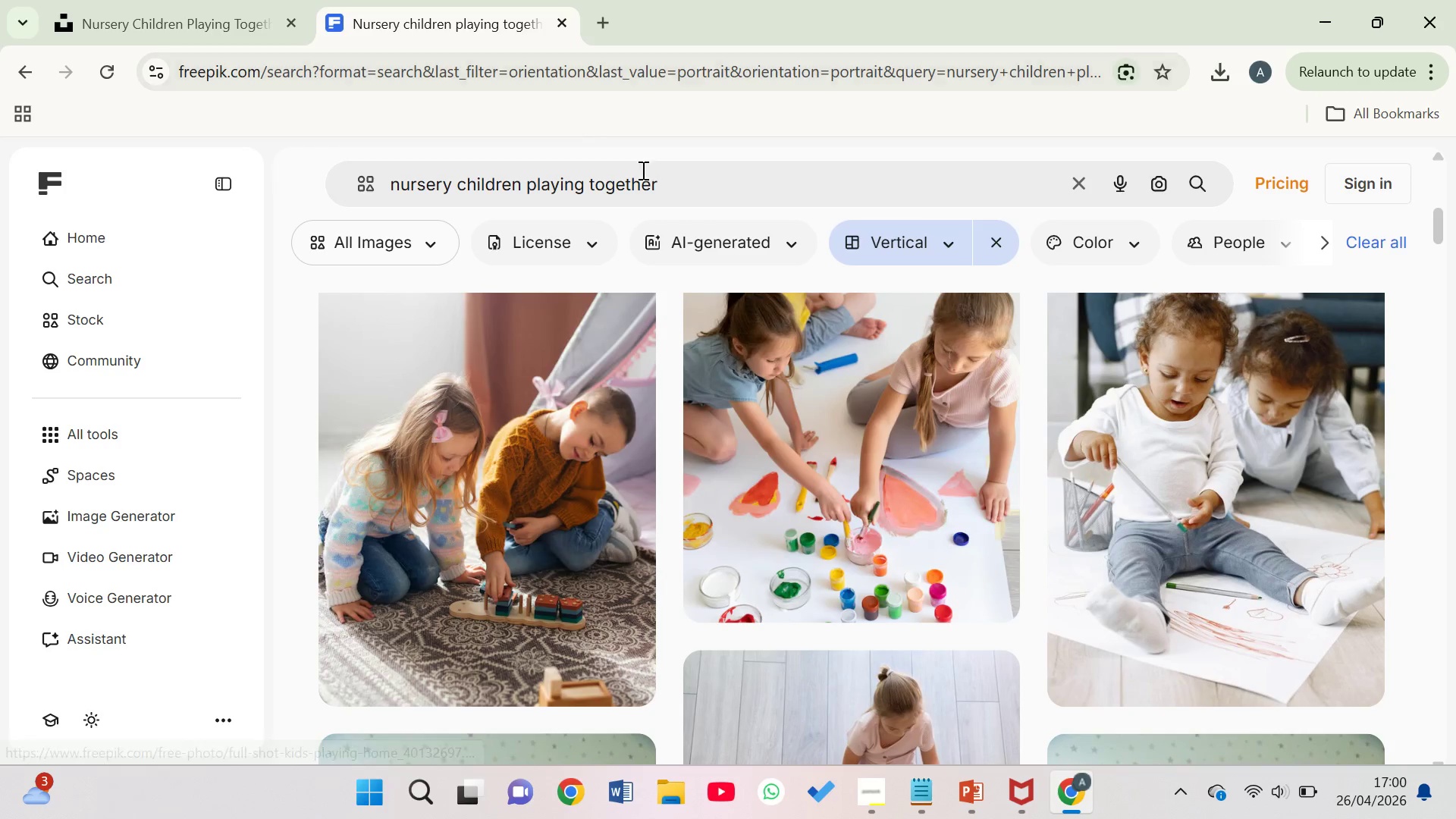 
left_click([686, 183])
 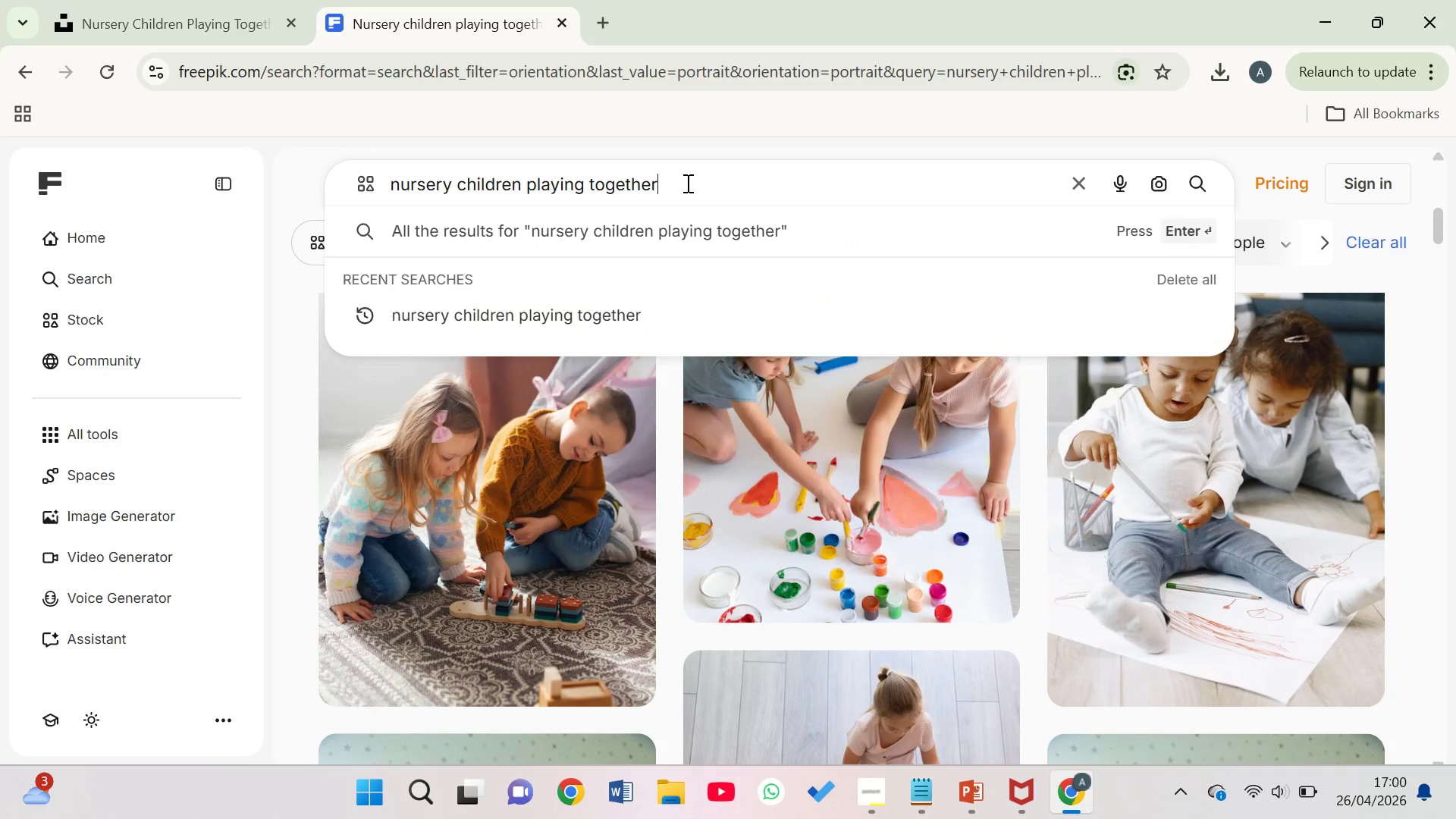 
type( at a tabl)
 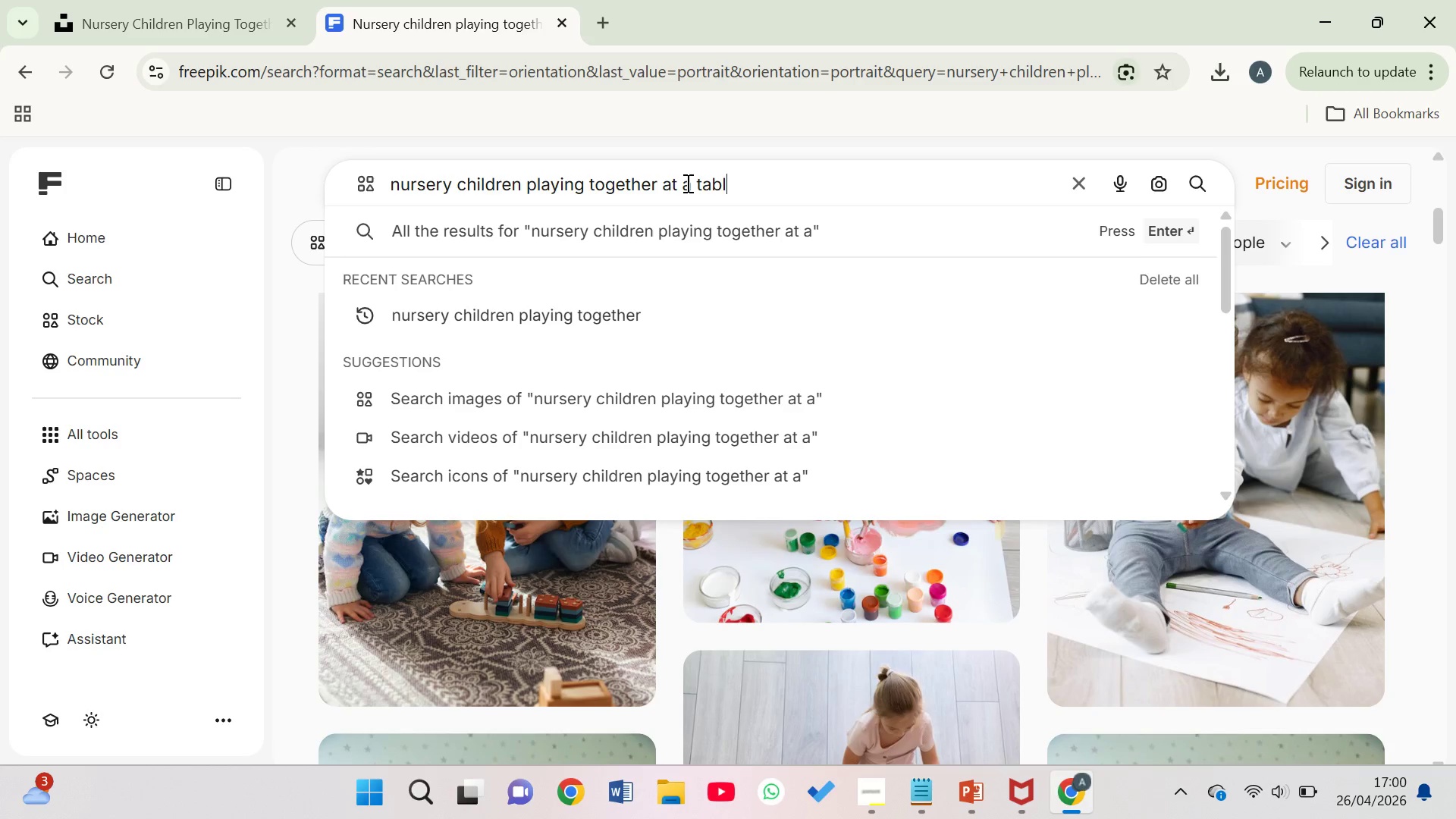 
hold_key(key=E, duration=0.36)
 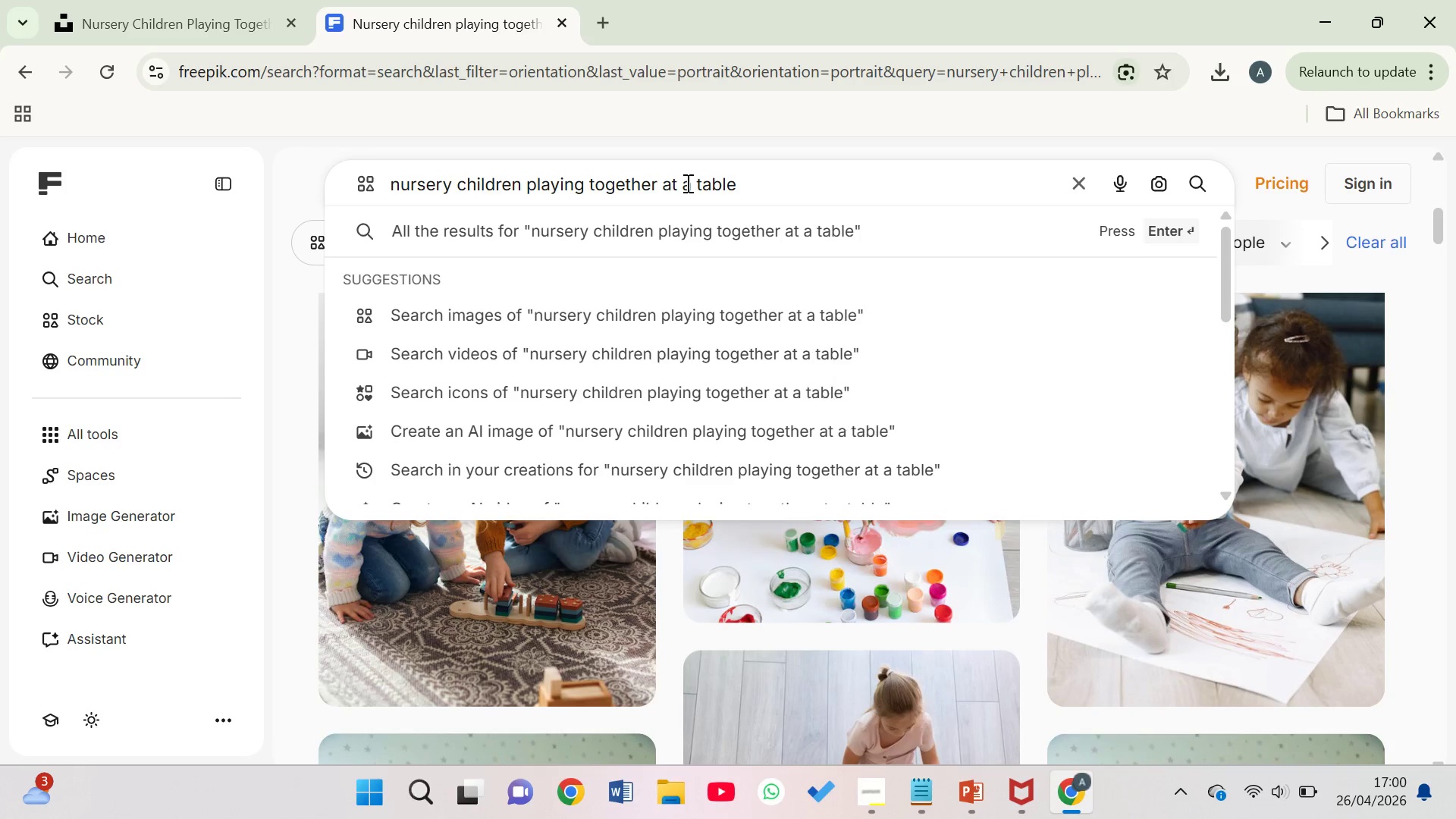 
key(Enter)
 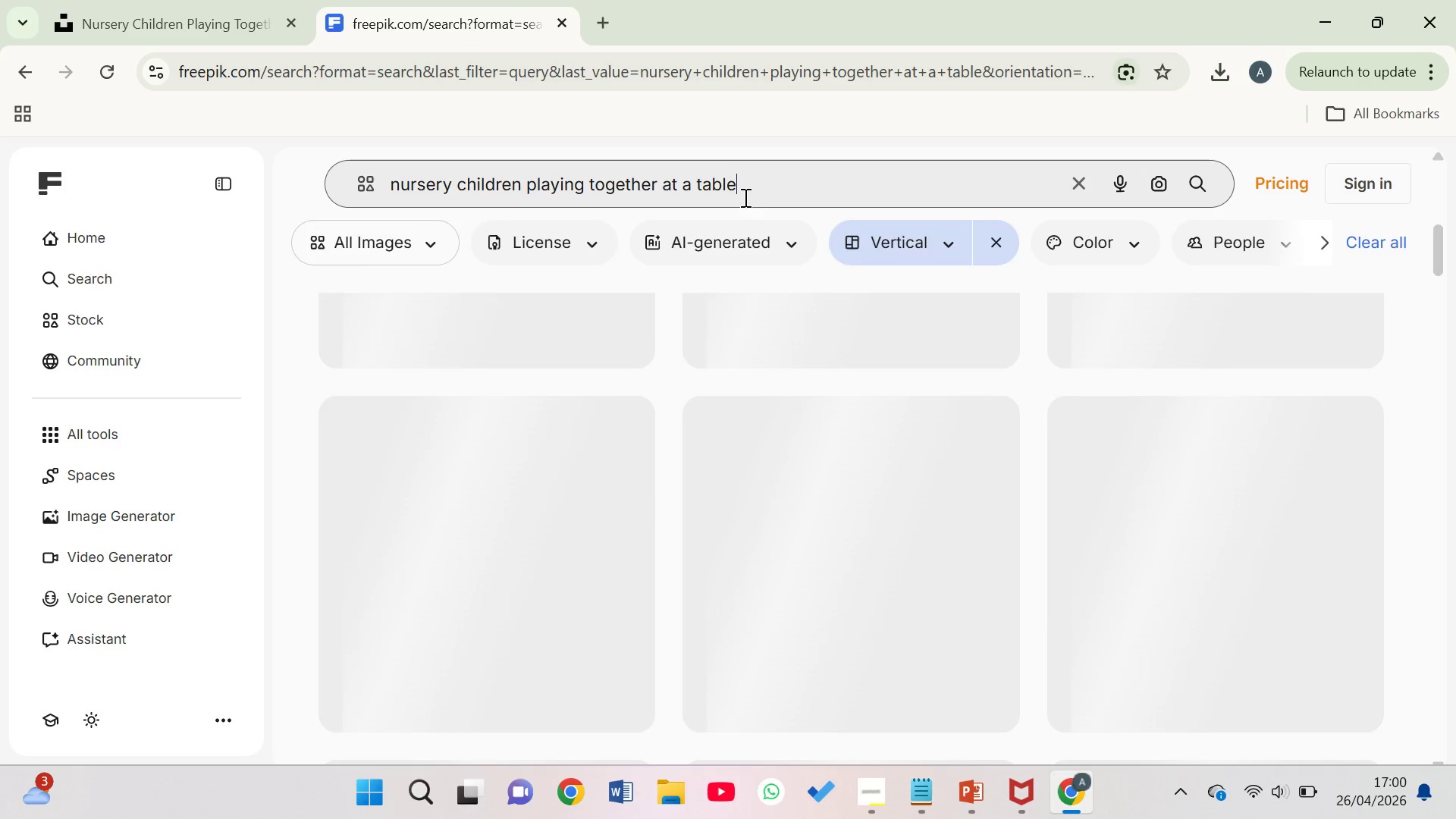 
left_click_drag(start_coordinate=[754, 193], to_coordinate=[393, 202])
 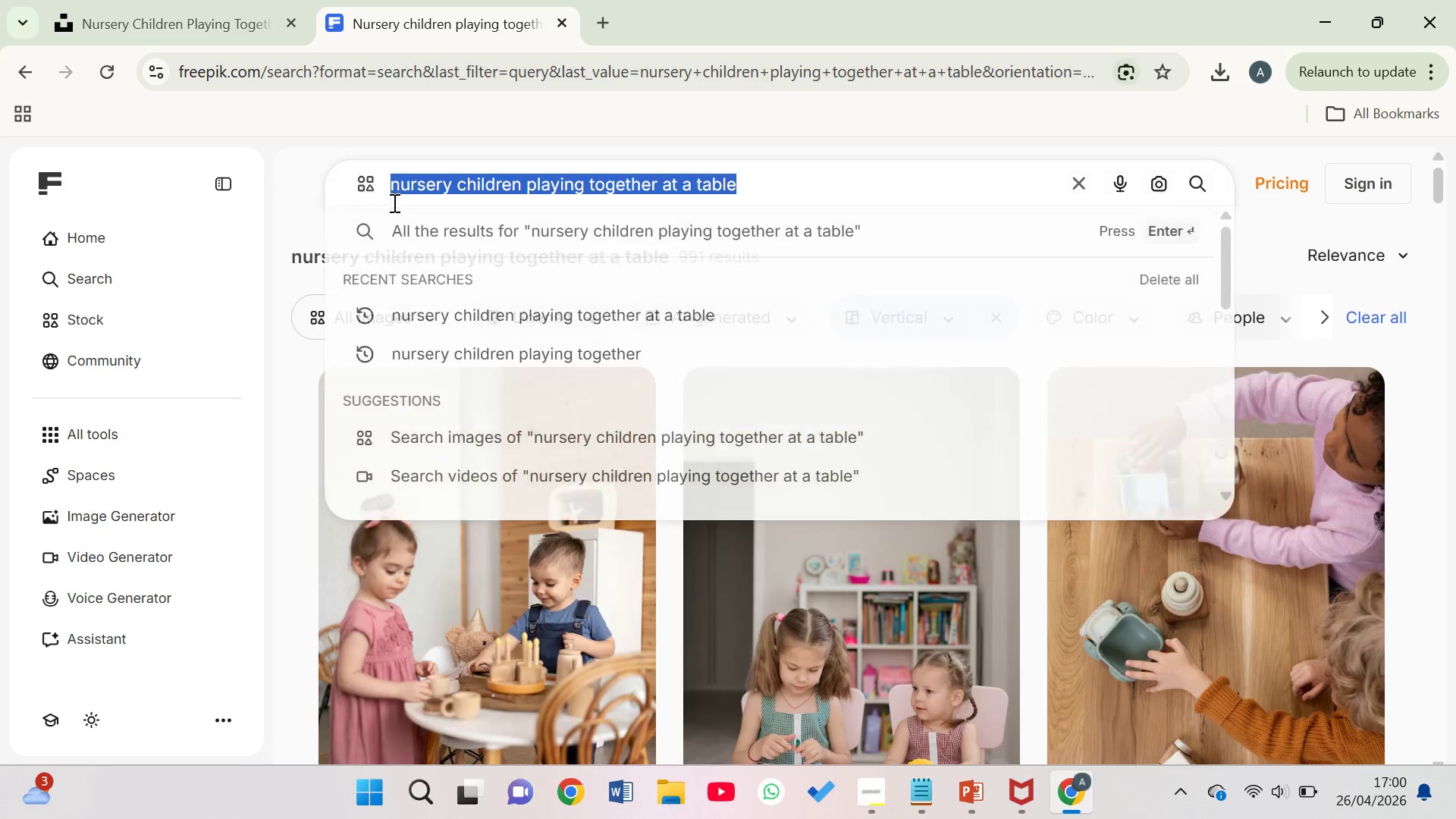 
key(Control+C)
 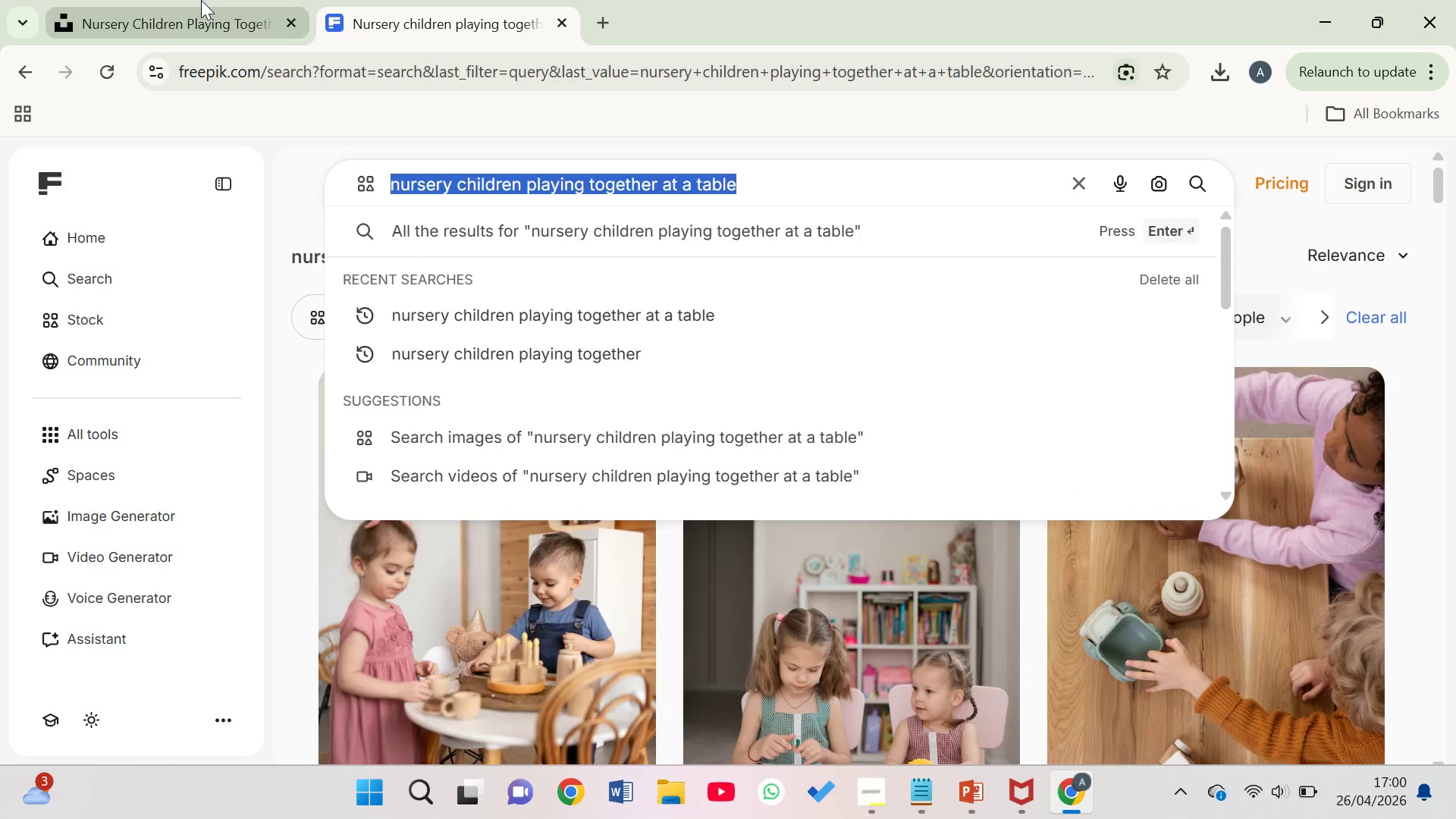 
left_click([201, 0])
 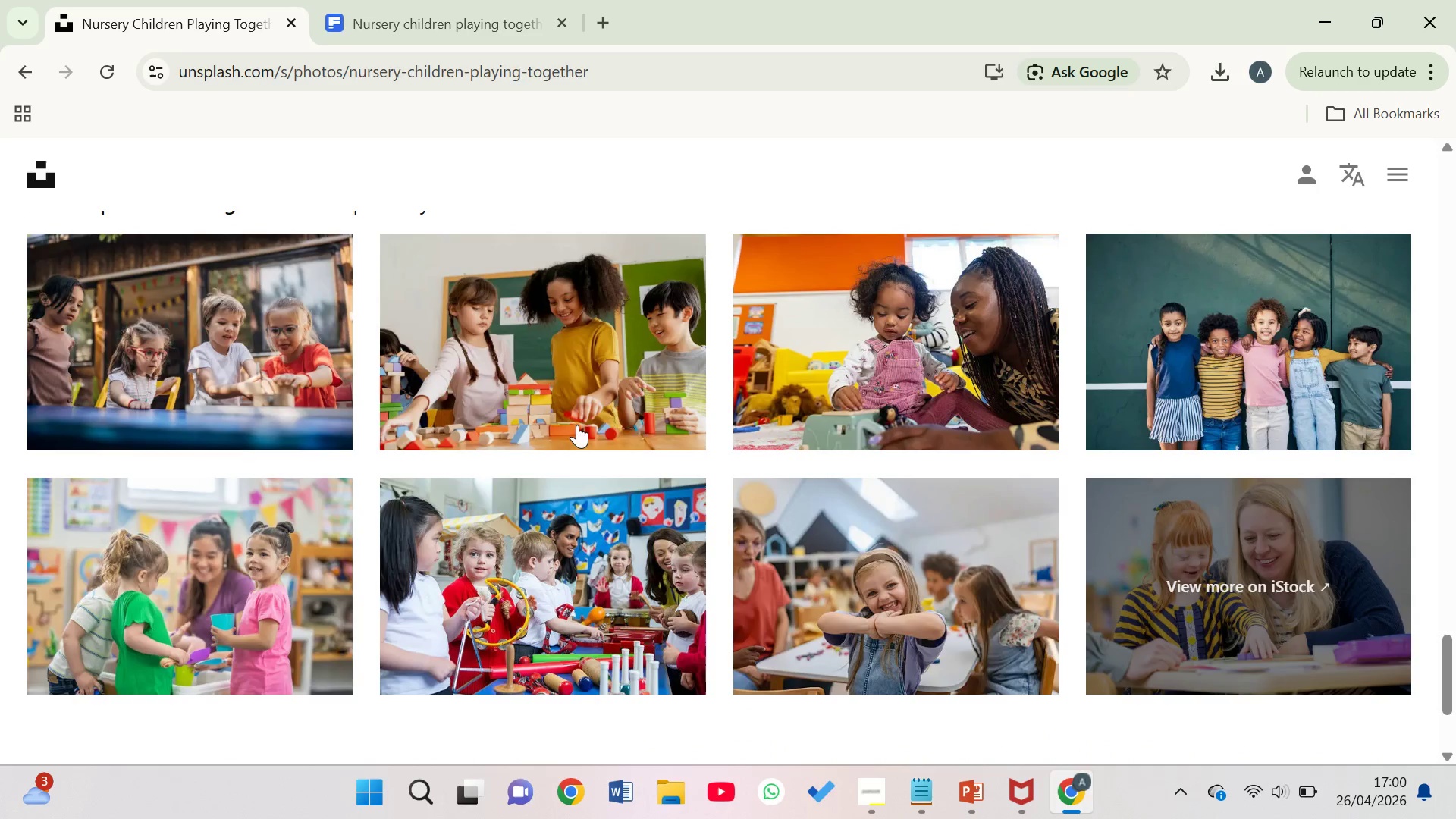 
wait(26.16)
 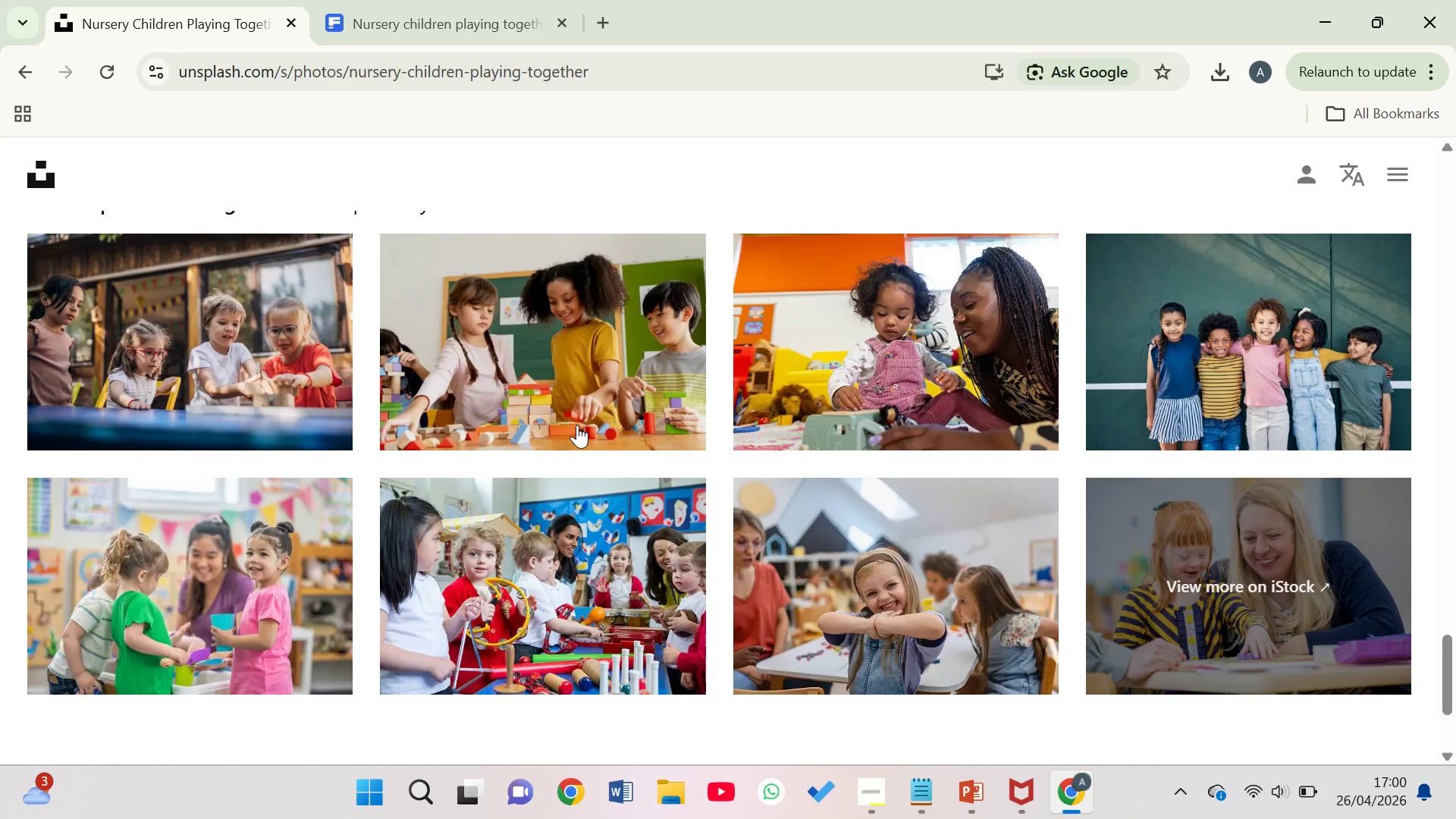 
left_click([599, 439])
 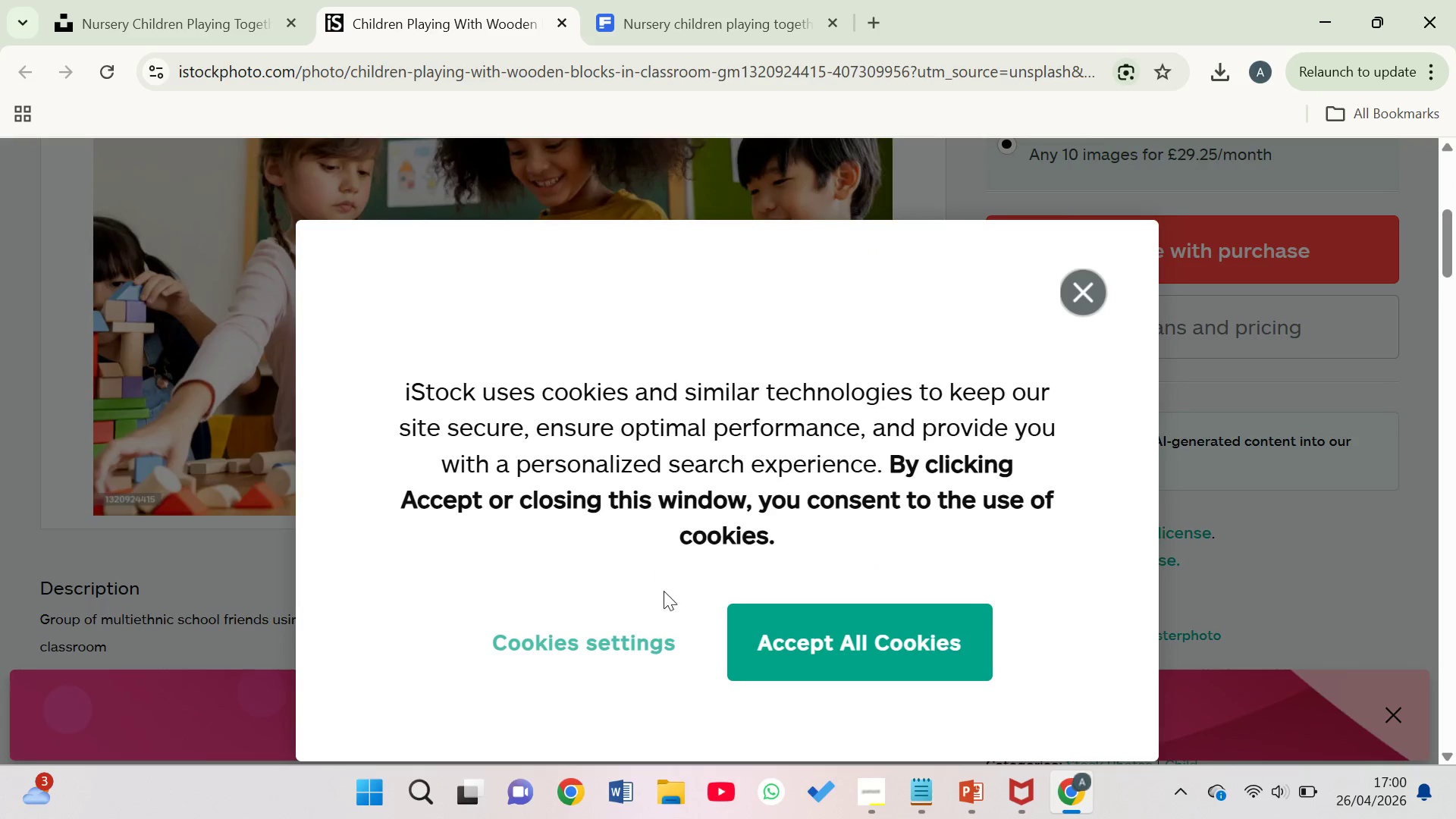 
wait(5.69)
 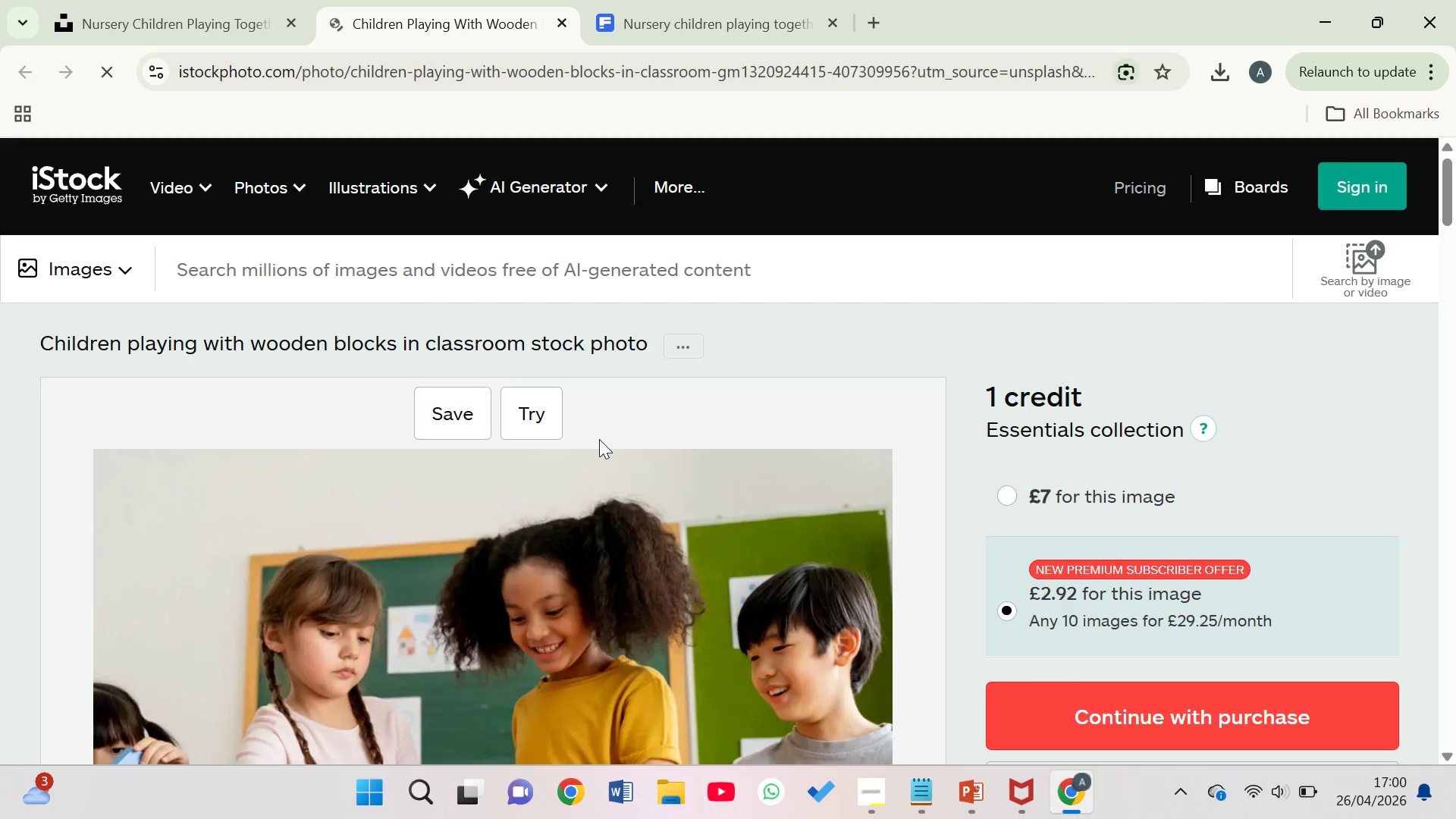 
left_click([1094, 318])
 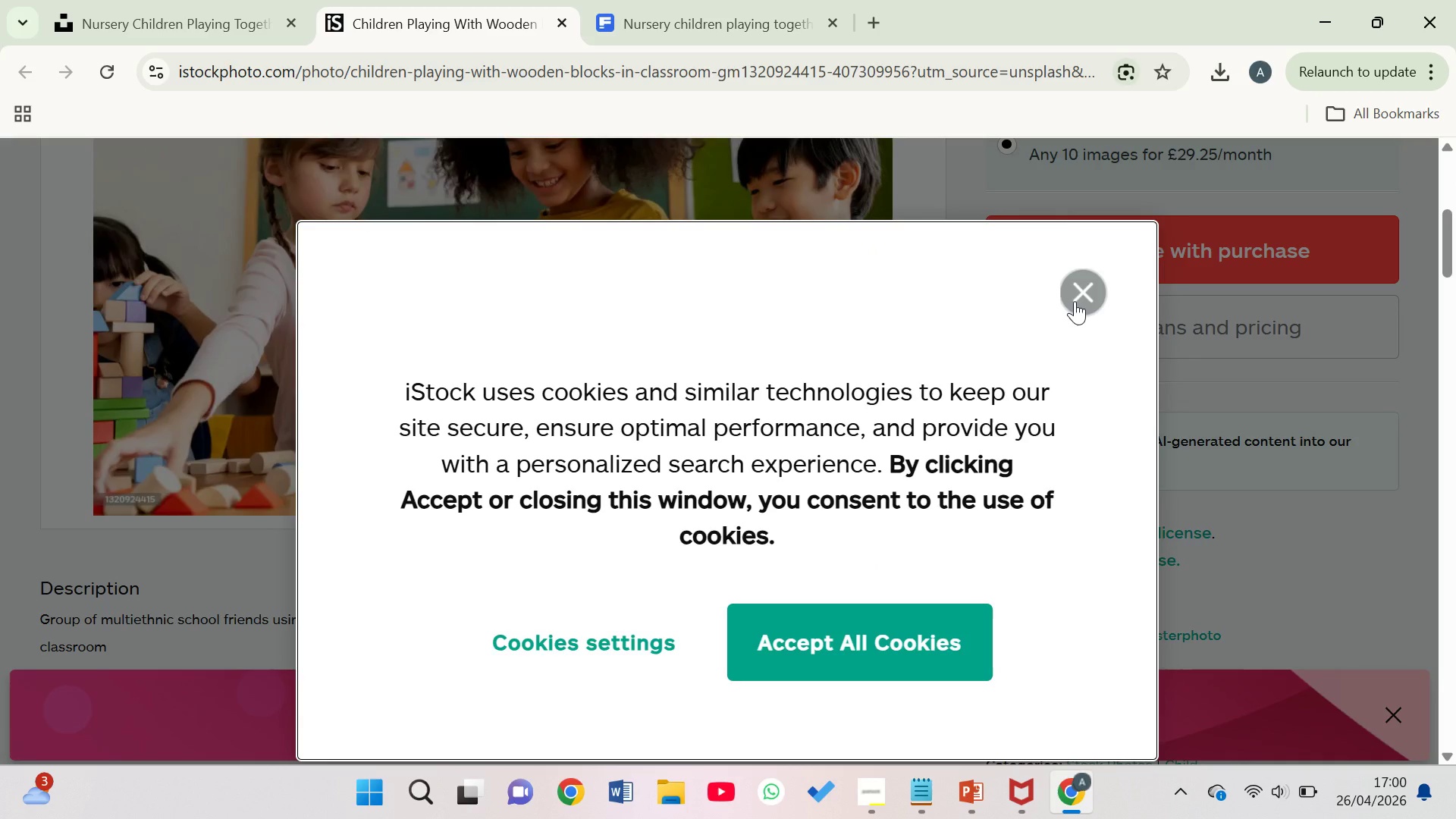 
left_click([1075, 301])
 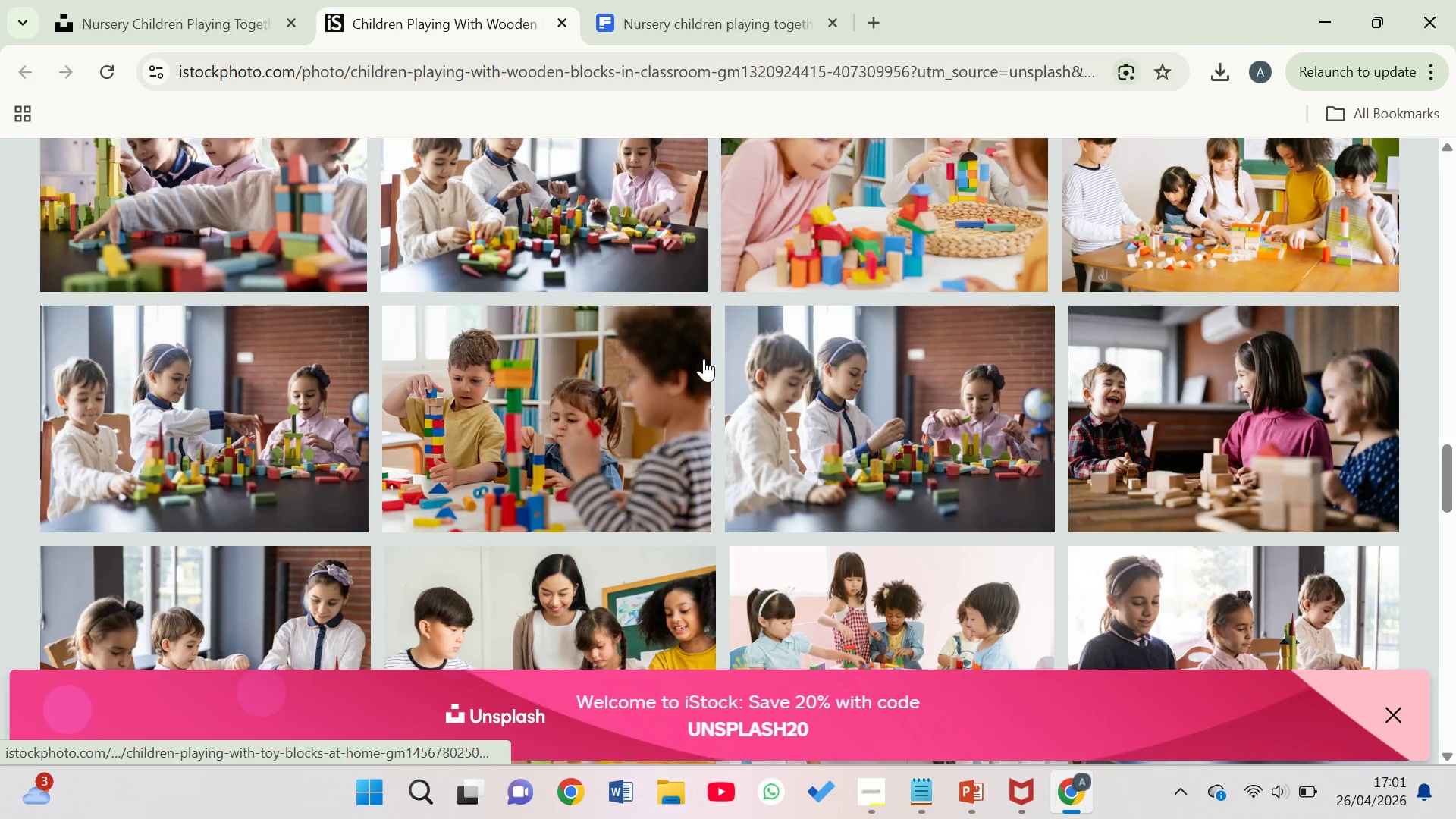 
wait(20.02)
 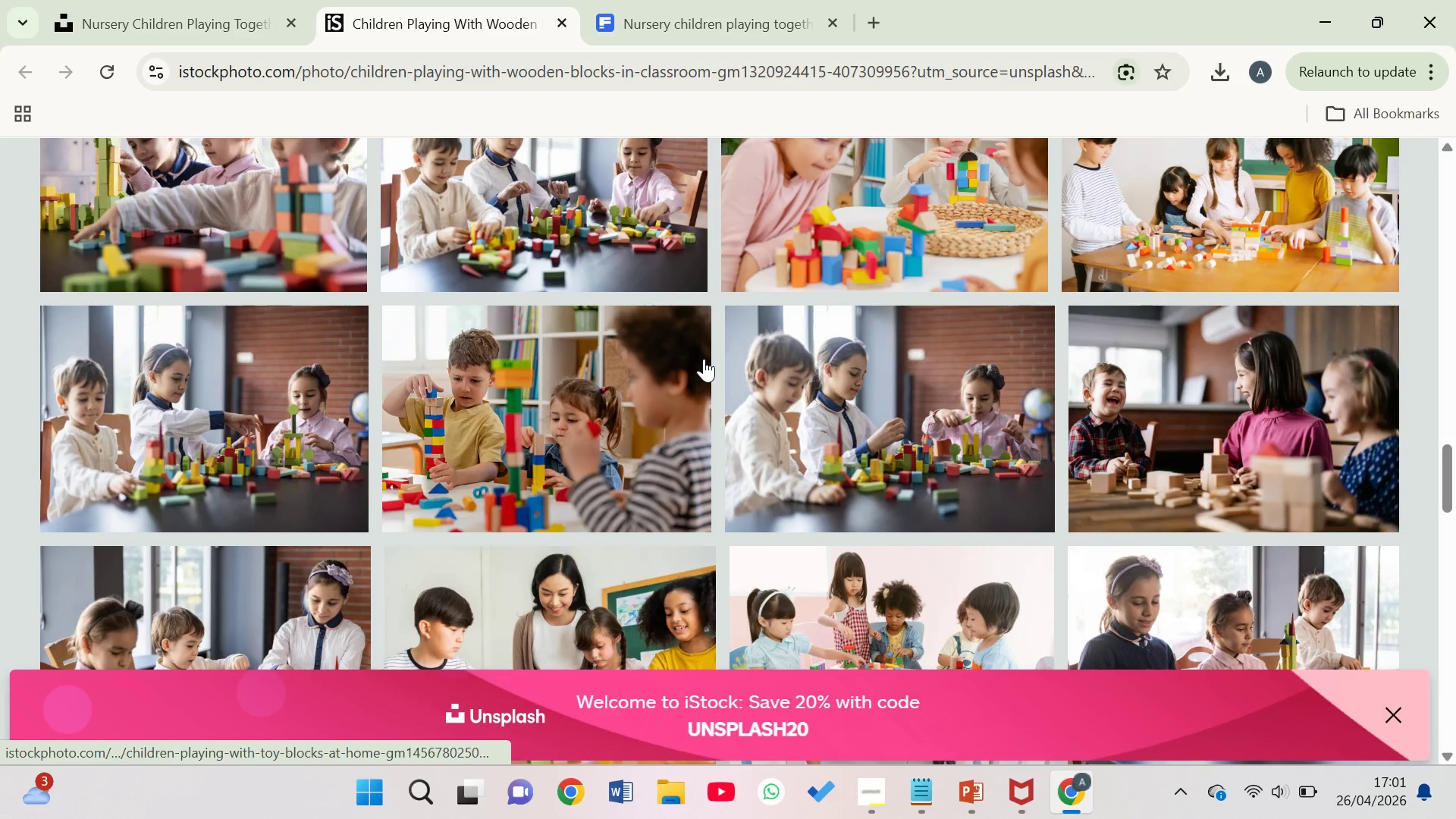 
left_click([891, 440])
 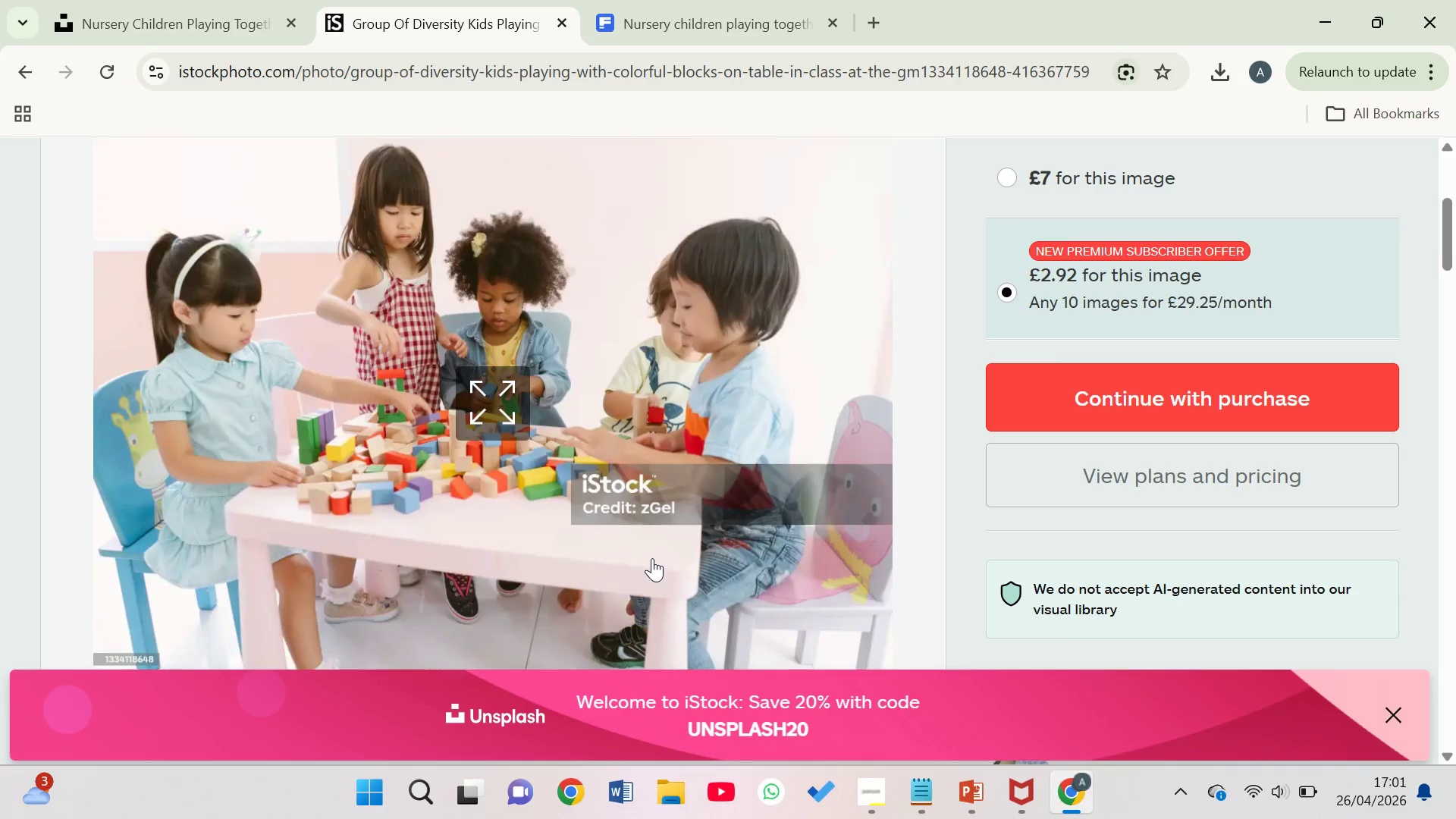 
wait(9.5)
 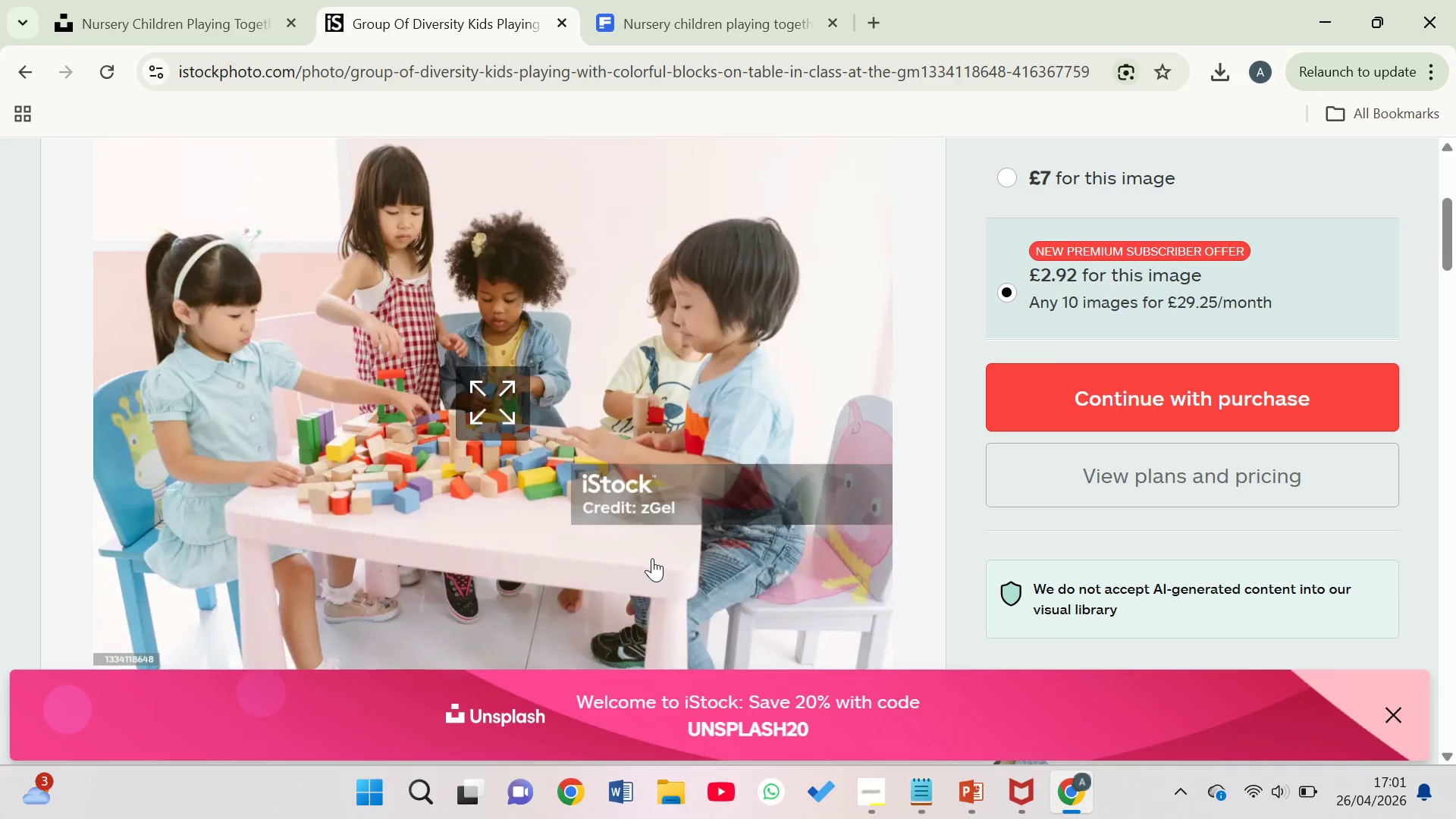 
left_click([215, 2])
 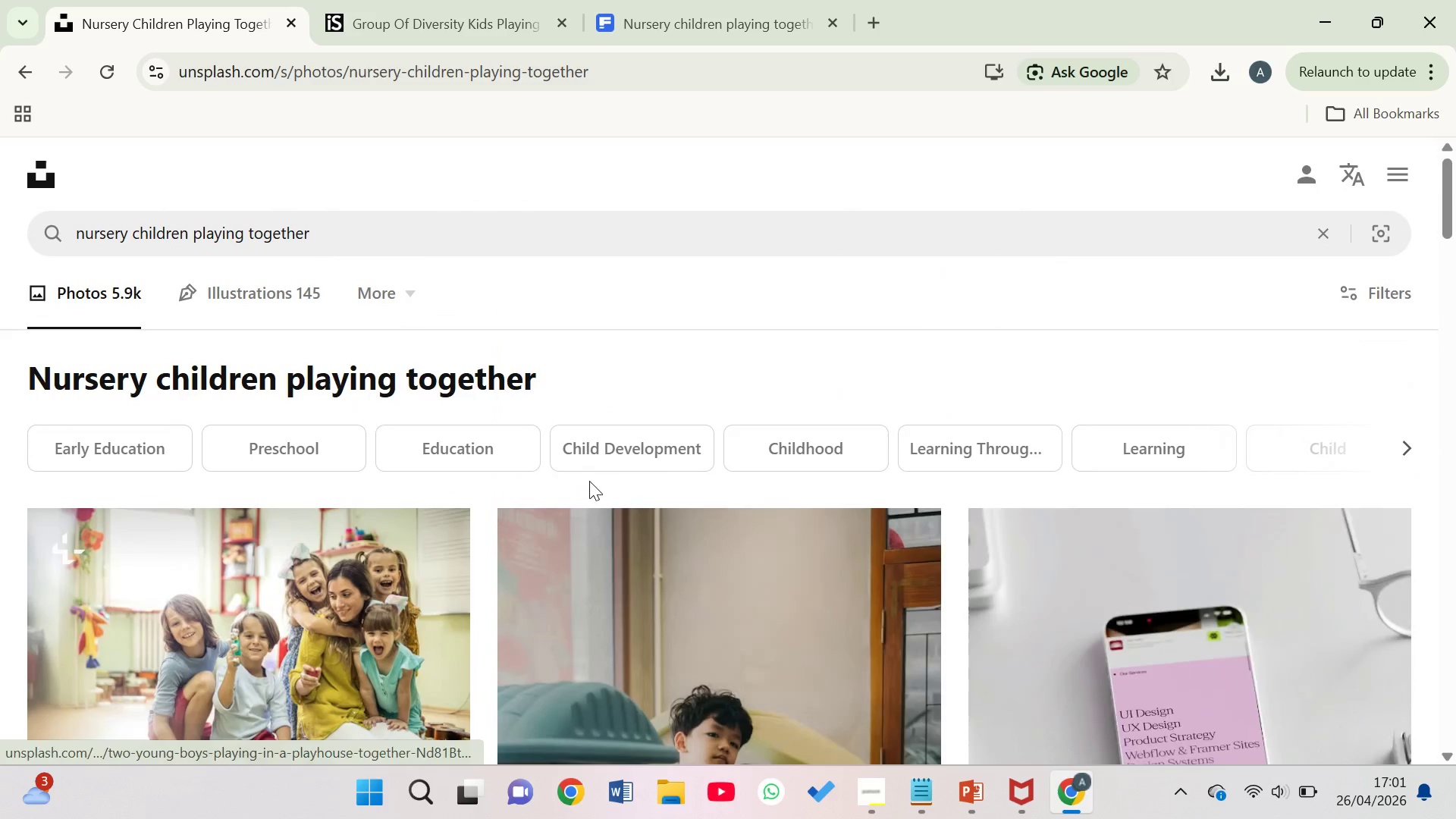 
left_click([410, 250])
 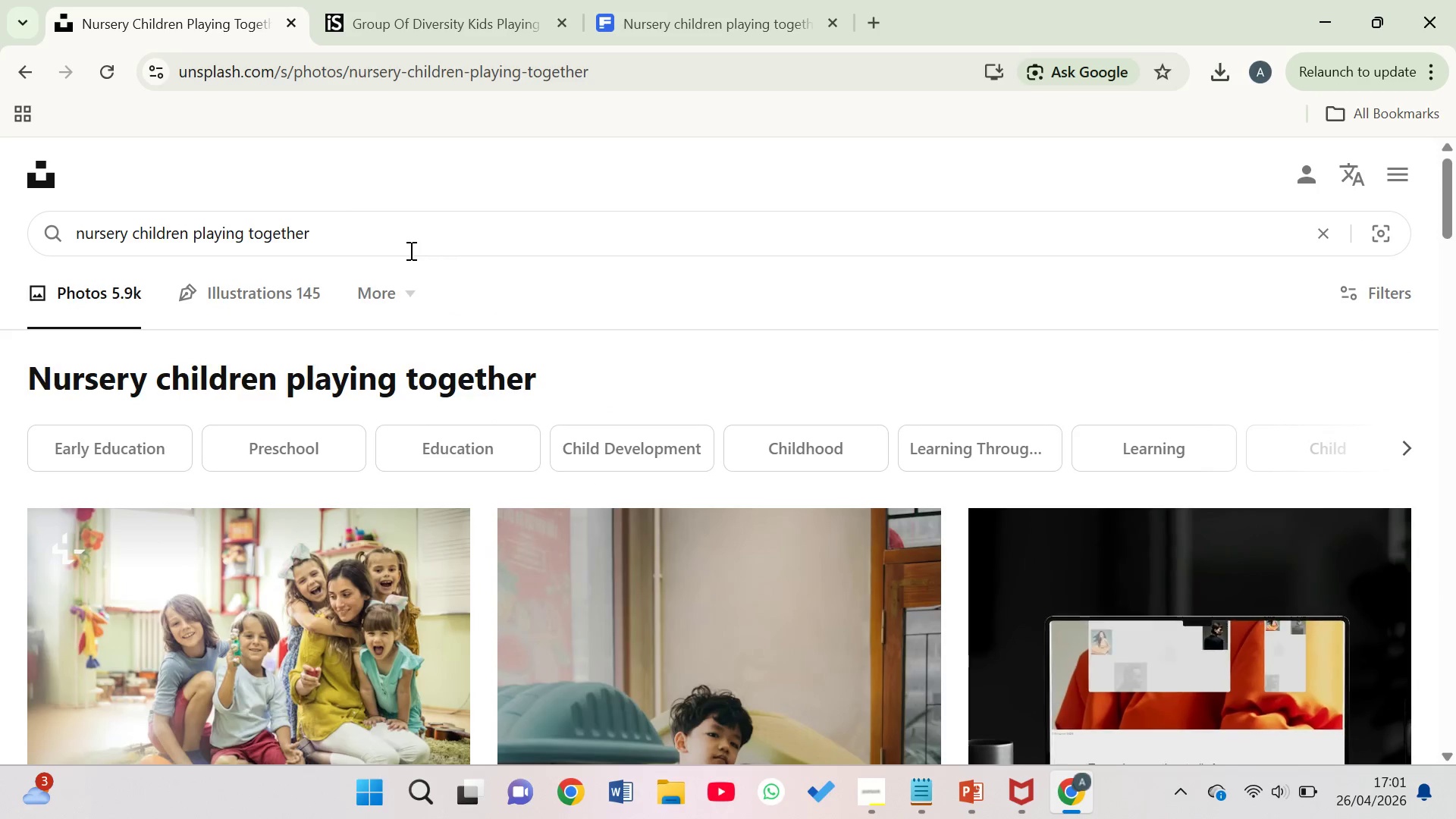 
type( at a table)
 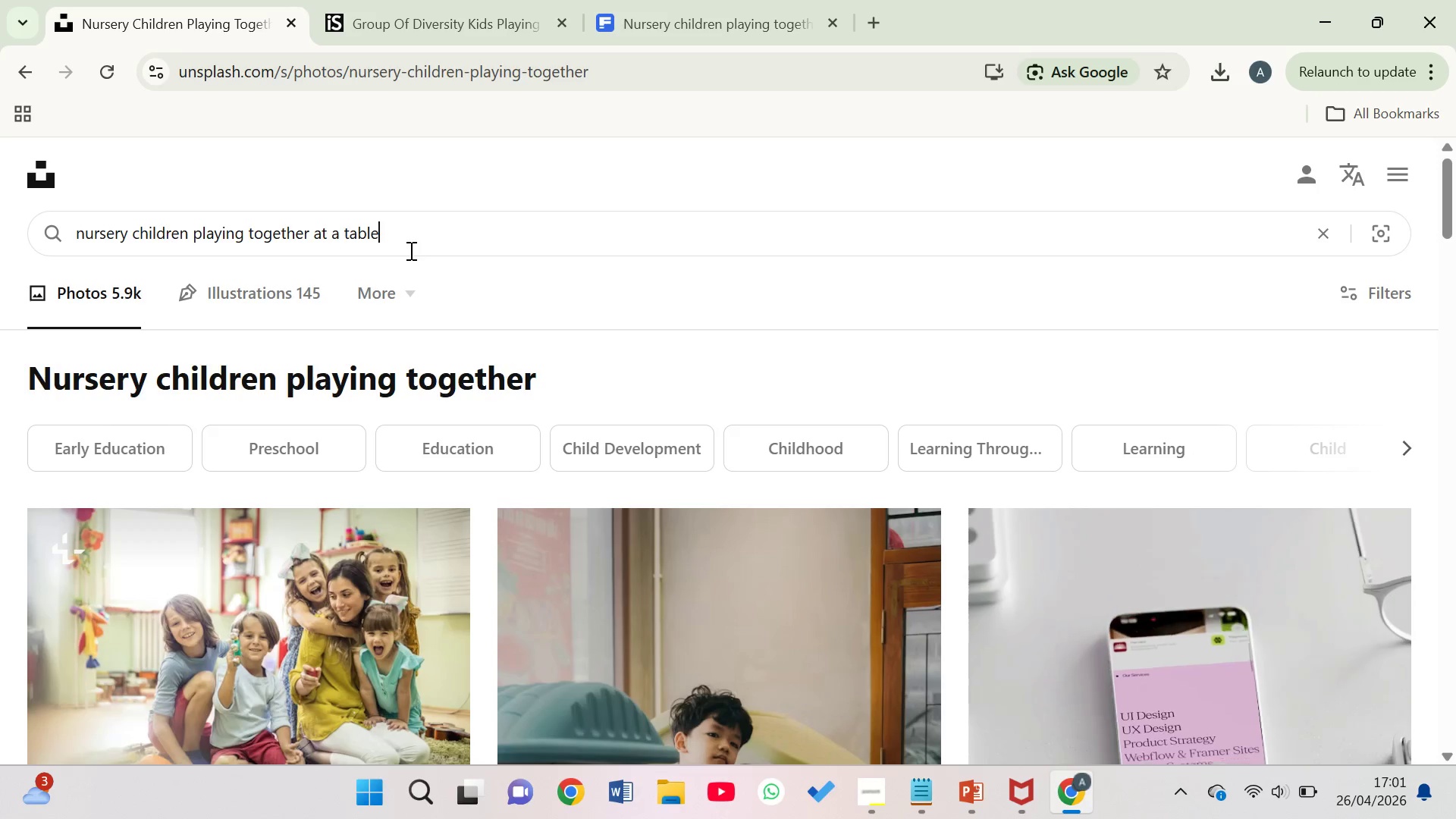 
key(Enter)
 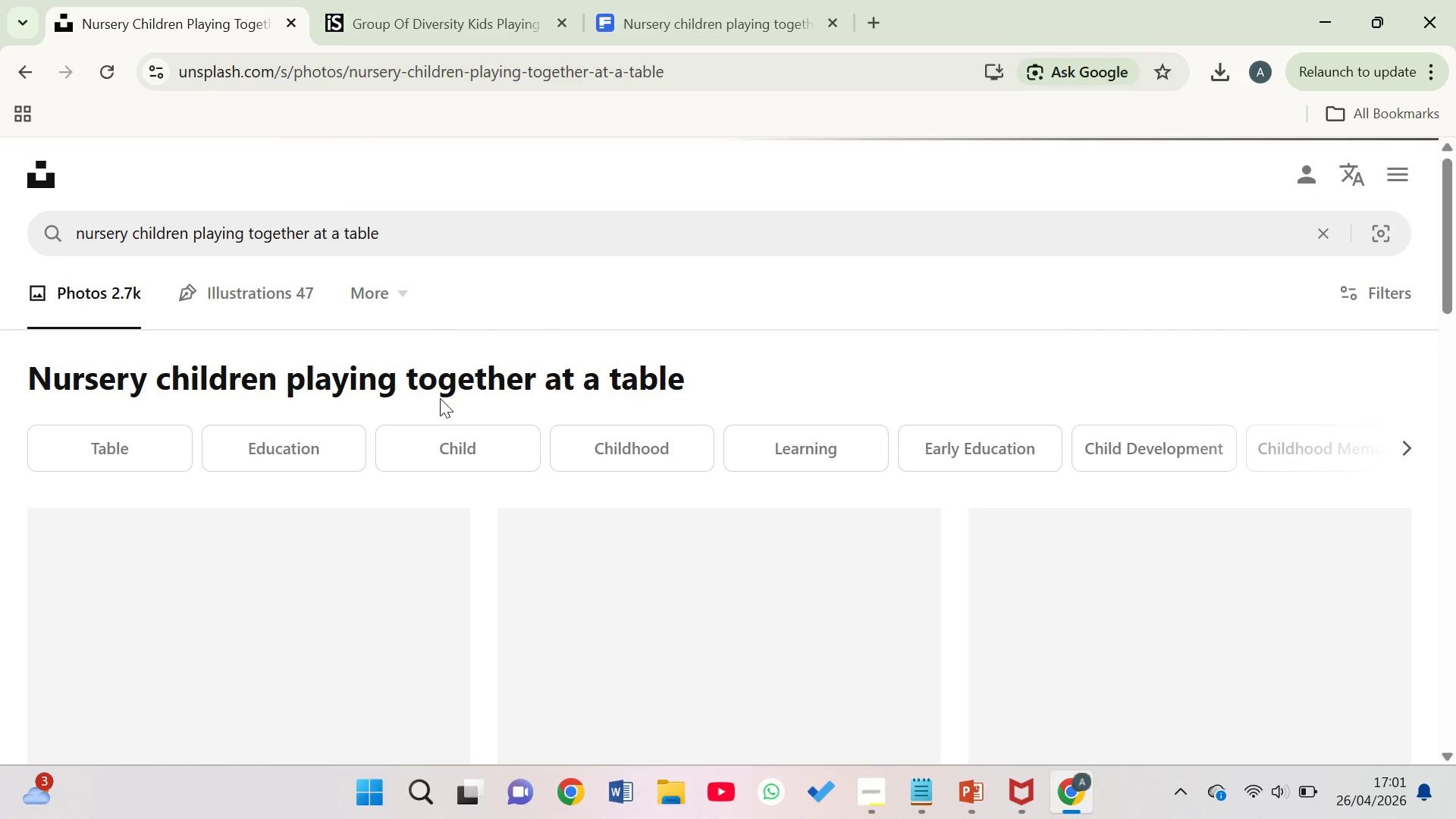 
mouse_move([415, 585])
 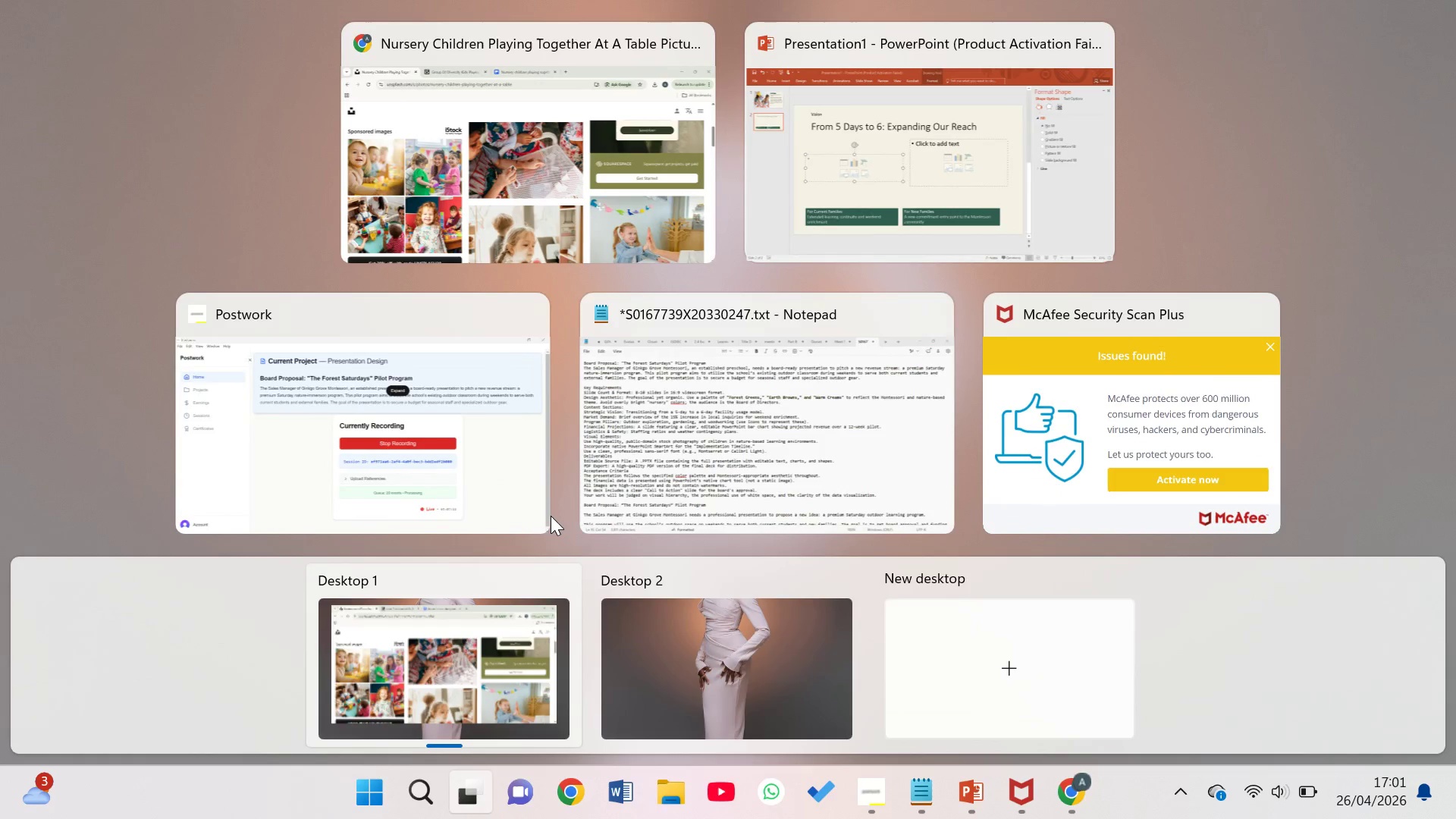 
left_click([472, 168])
 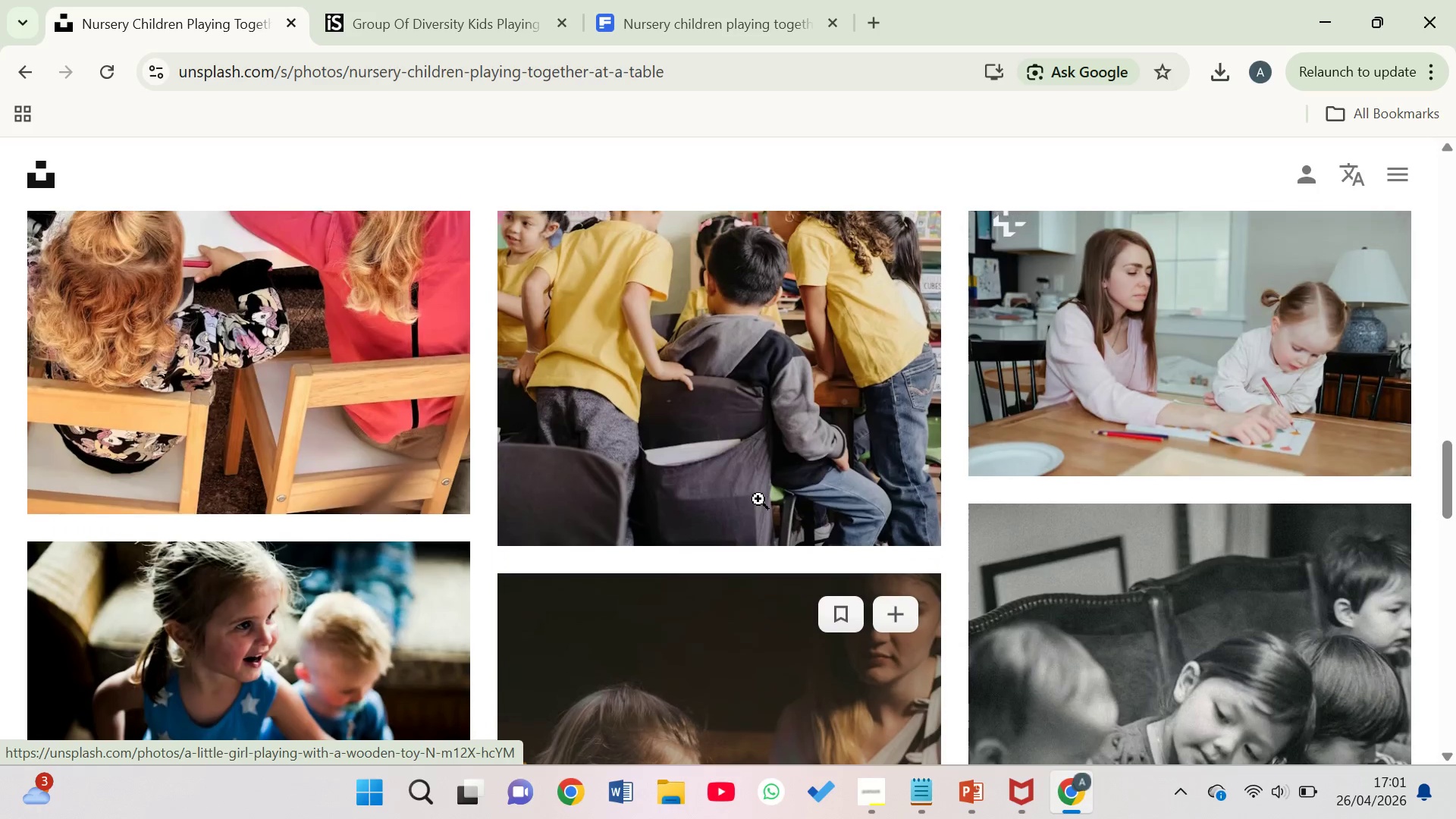 
wait(18.91)
 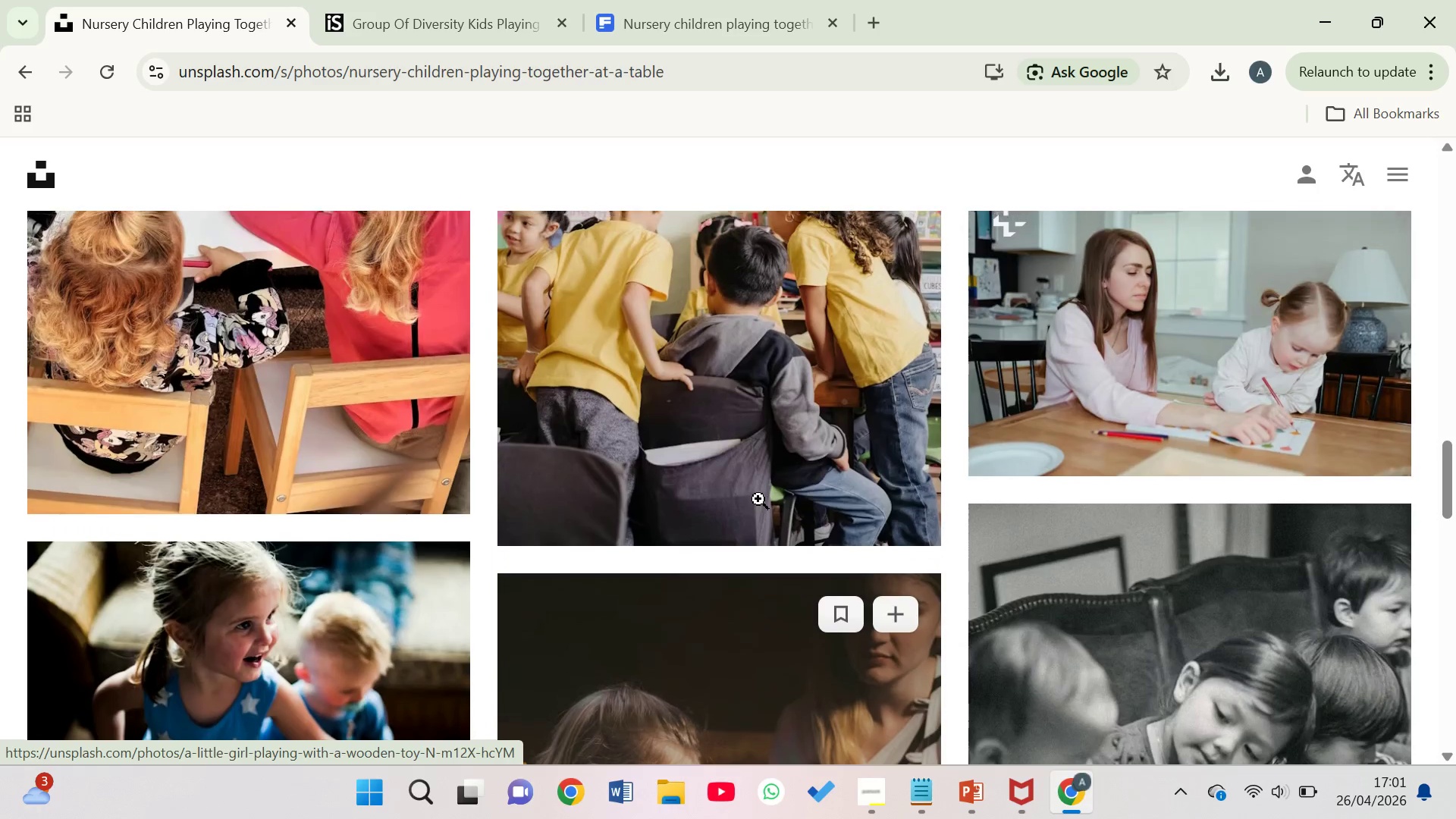 
left_click([886, 639])
 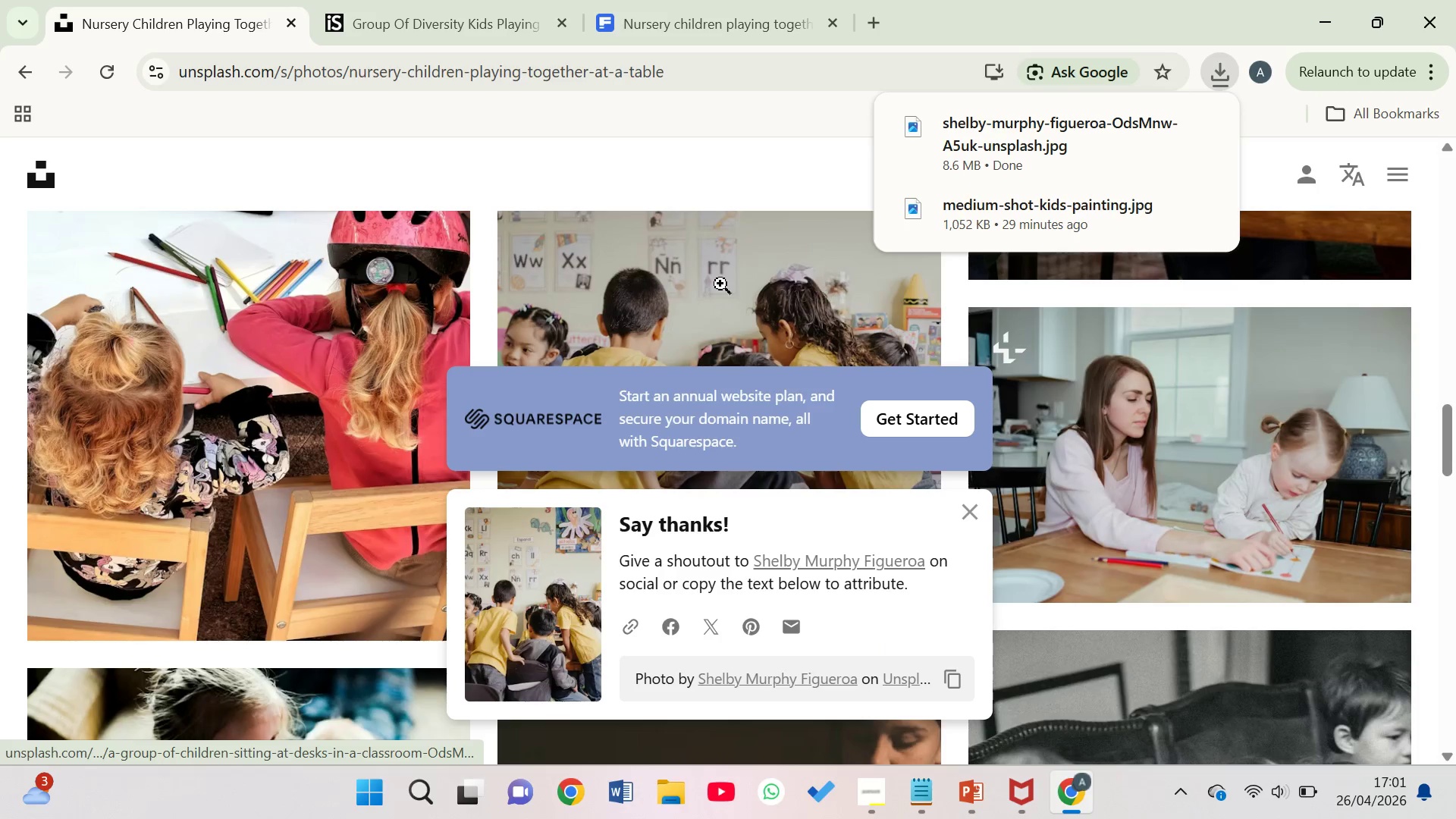 
wait(6.44)
 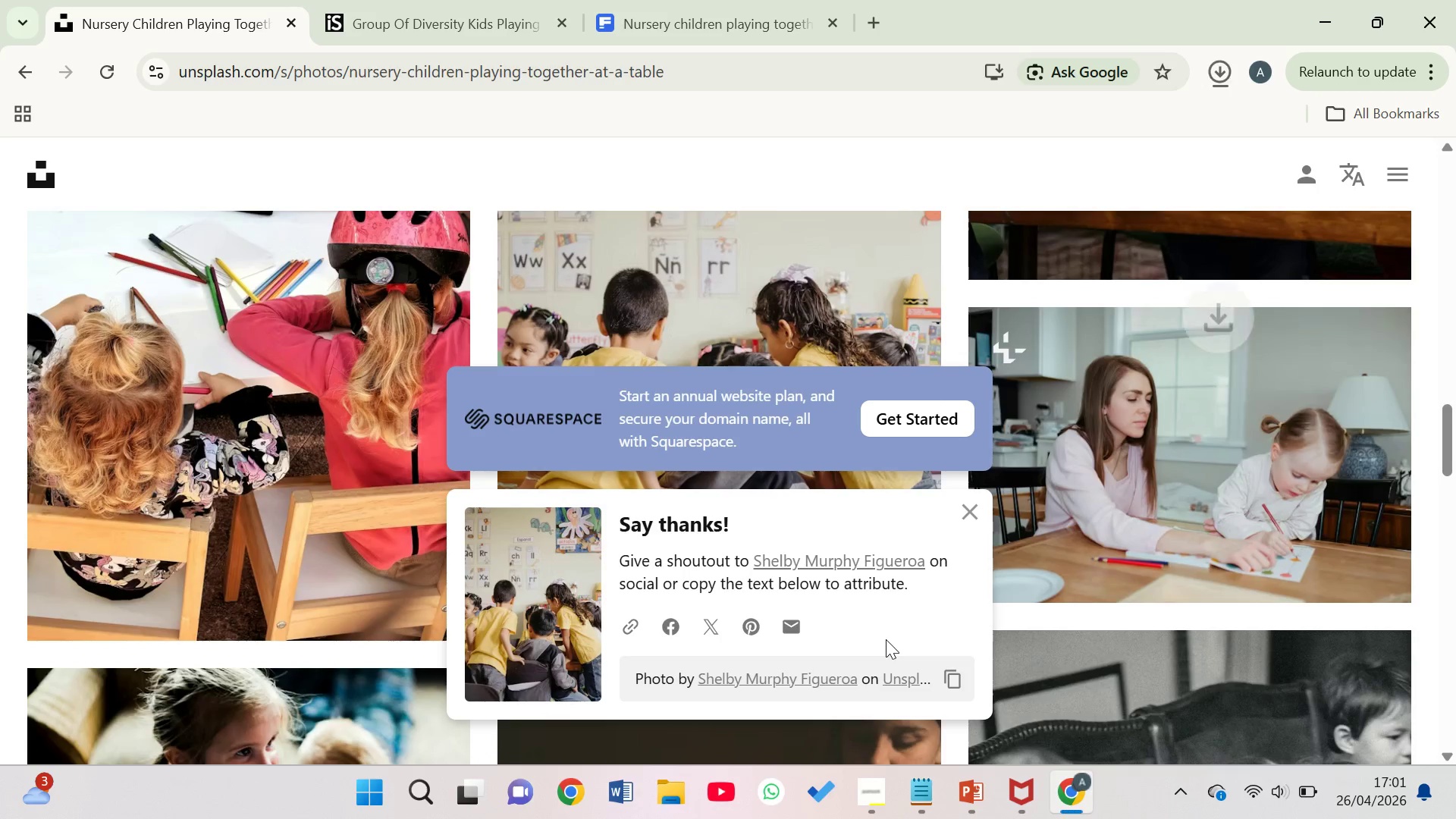 
left_click([982, 507])
 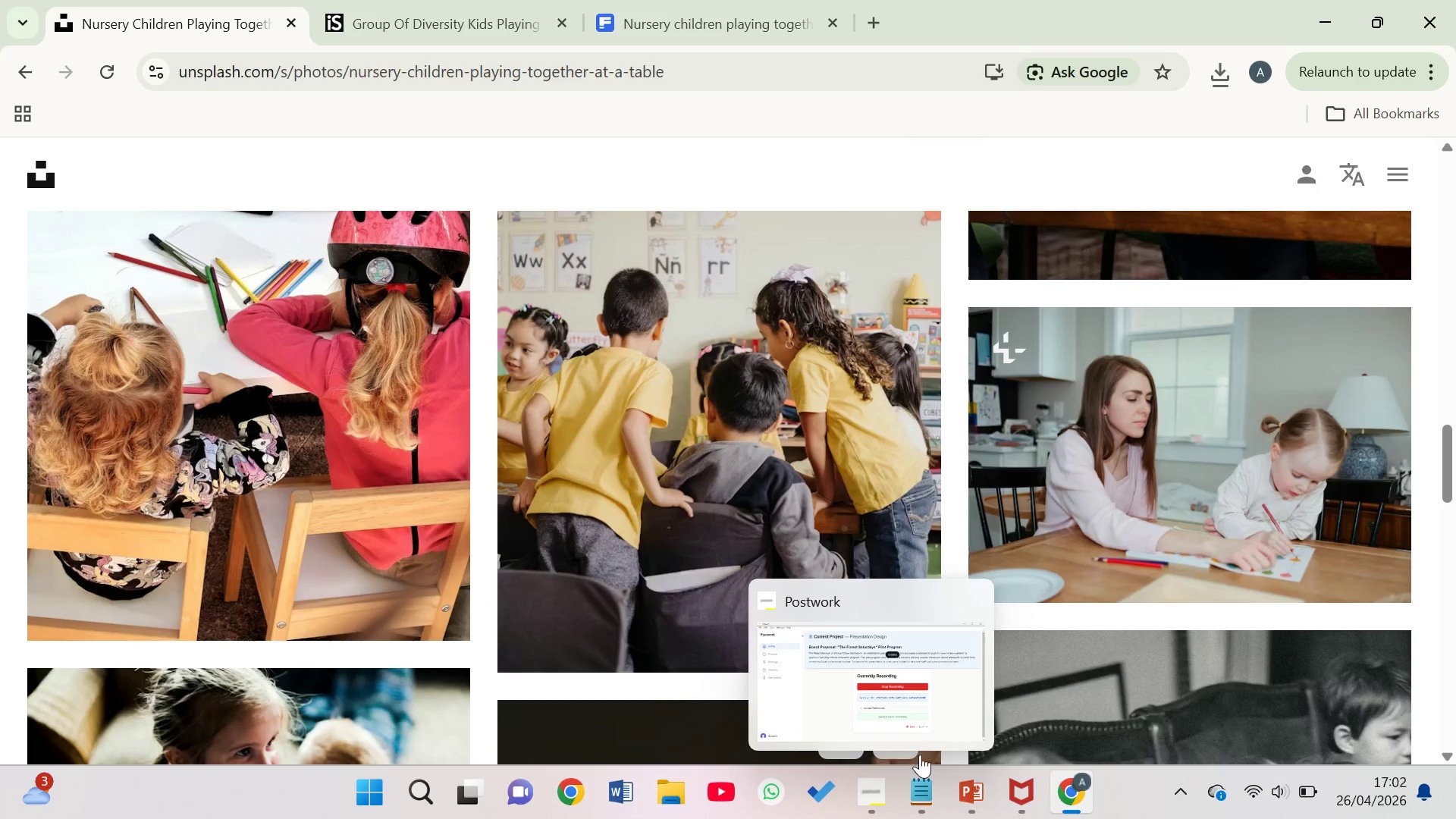 
left_click([938, 698])
 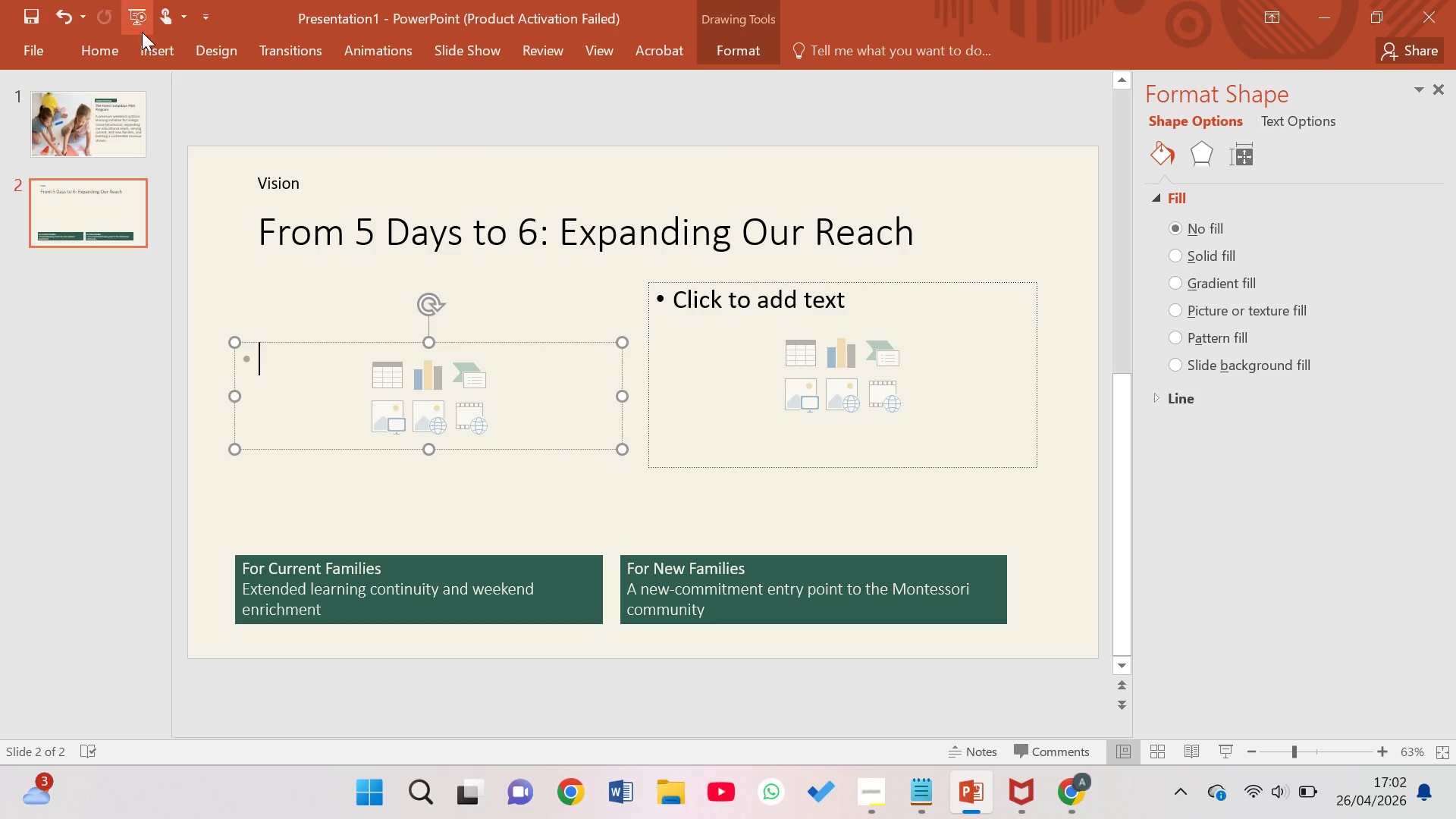 
left_click([162, 46])
 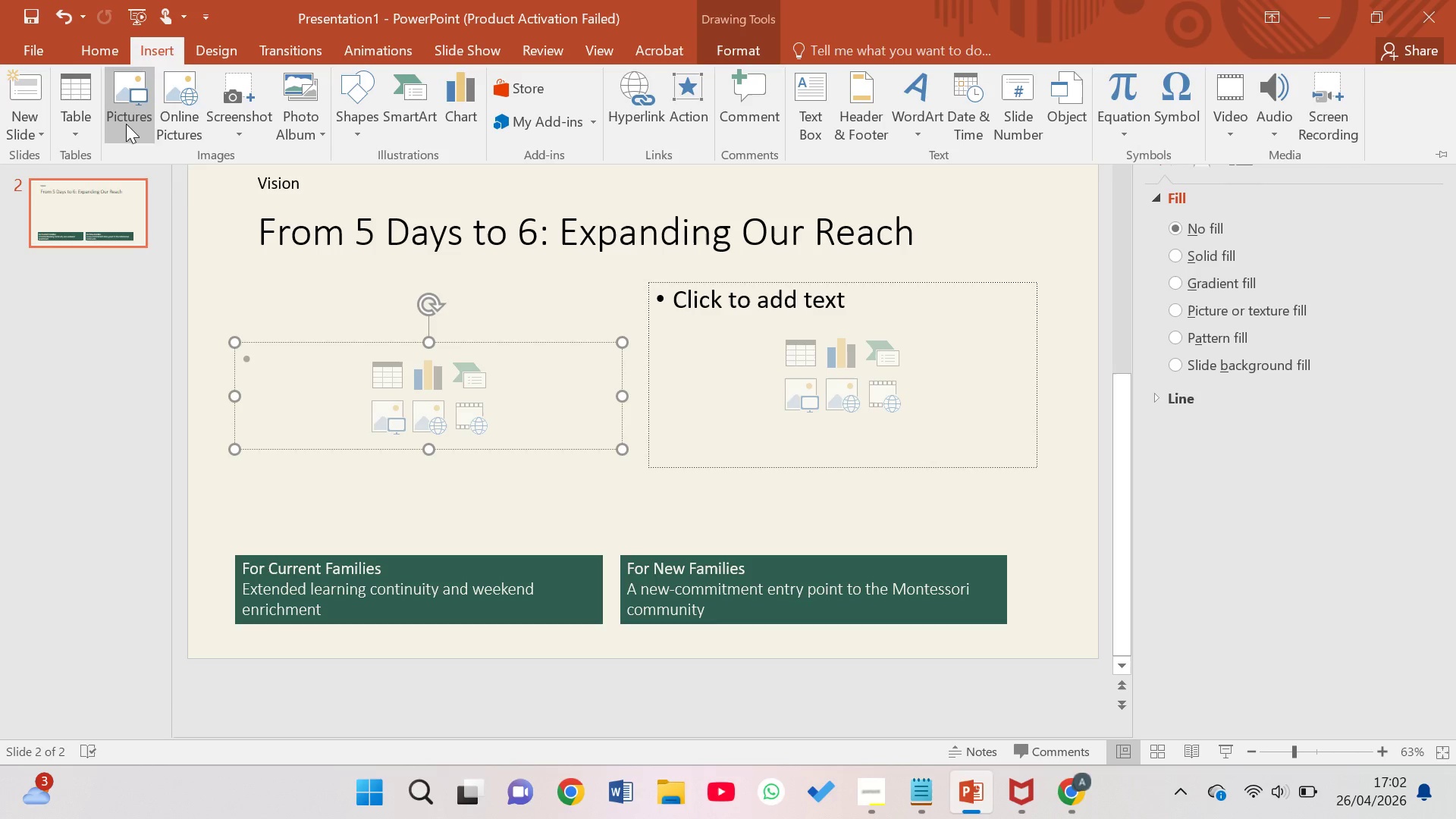 
mouse_move([202, 122])
 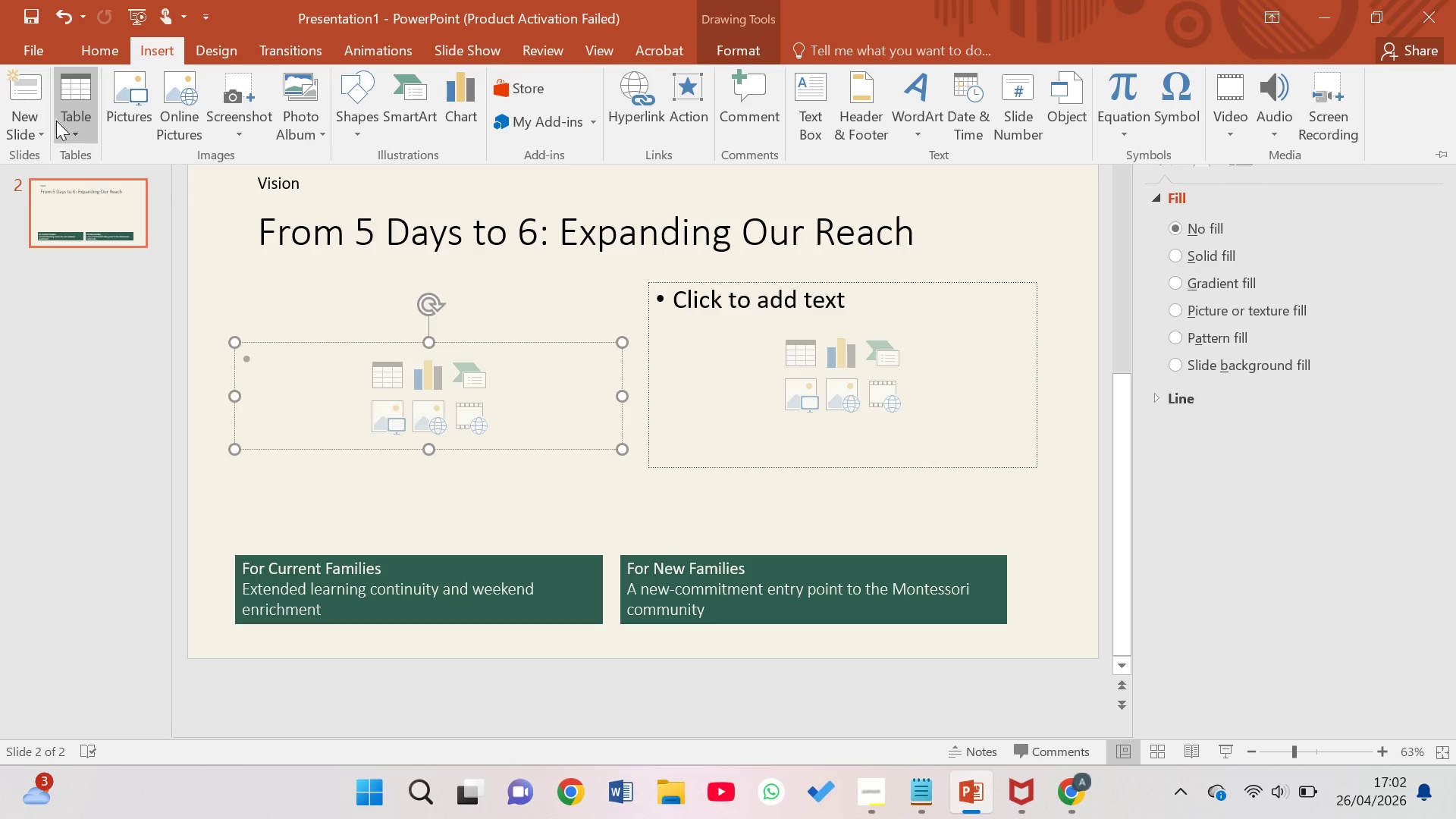 
mouse_move([166, 104])
 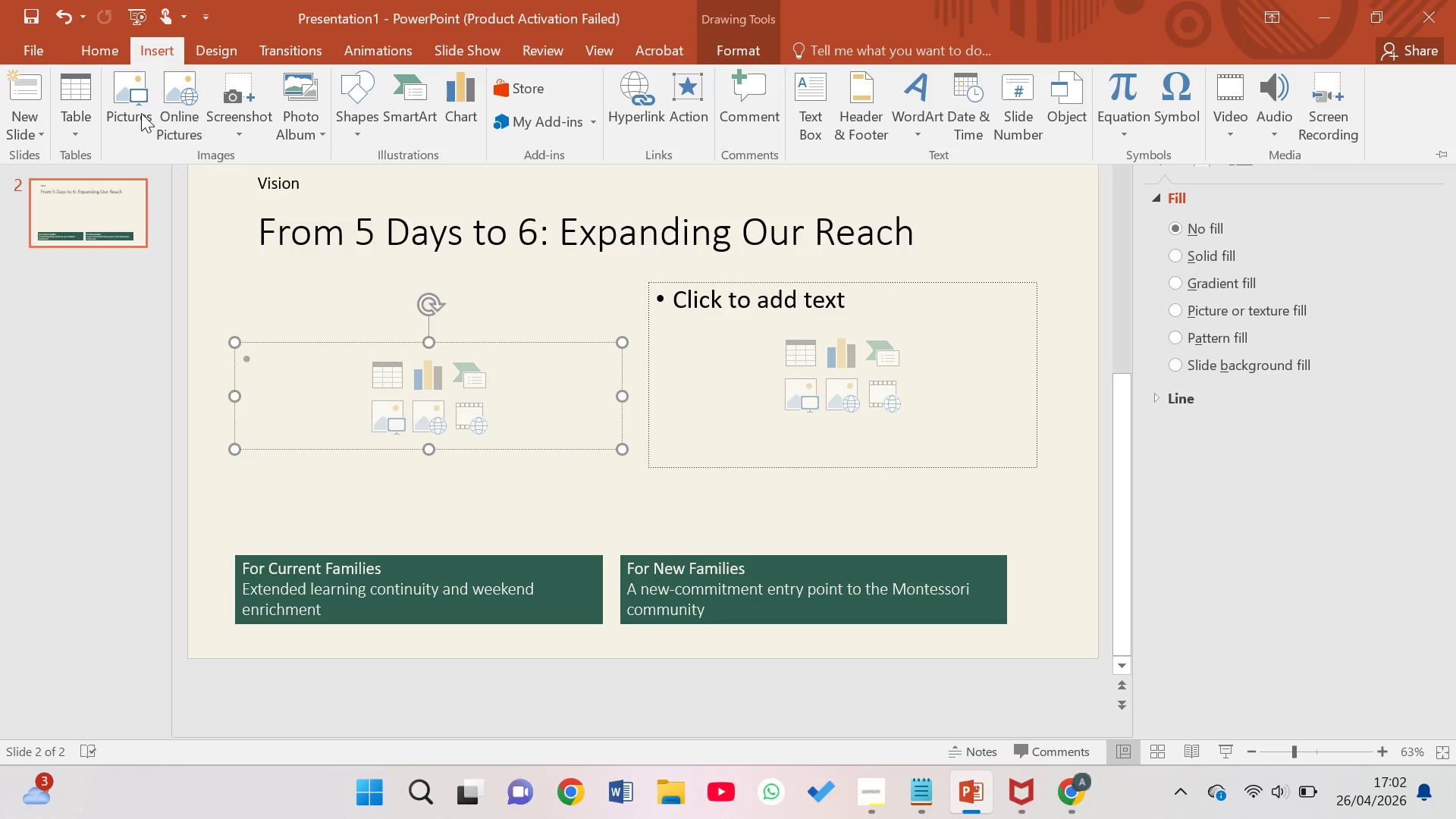 
left_click([130, 110])
 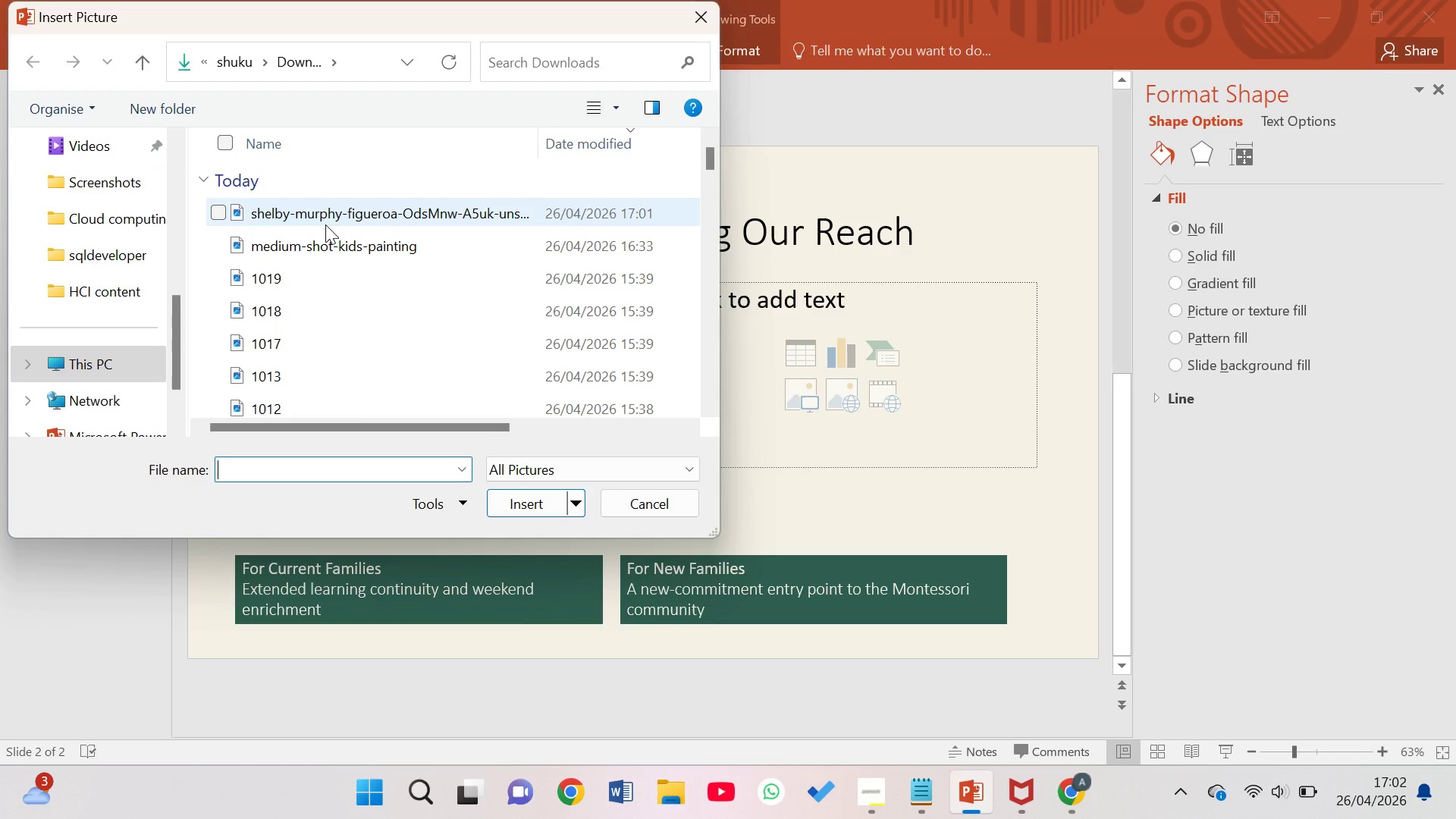 
left_click([325, 224])
 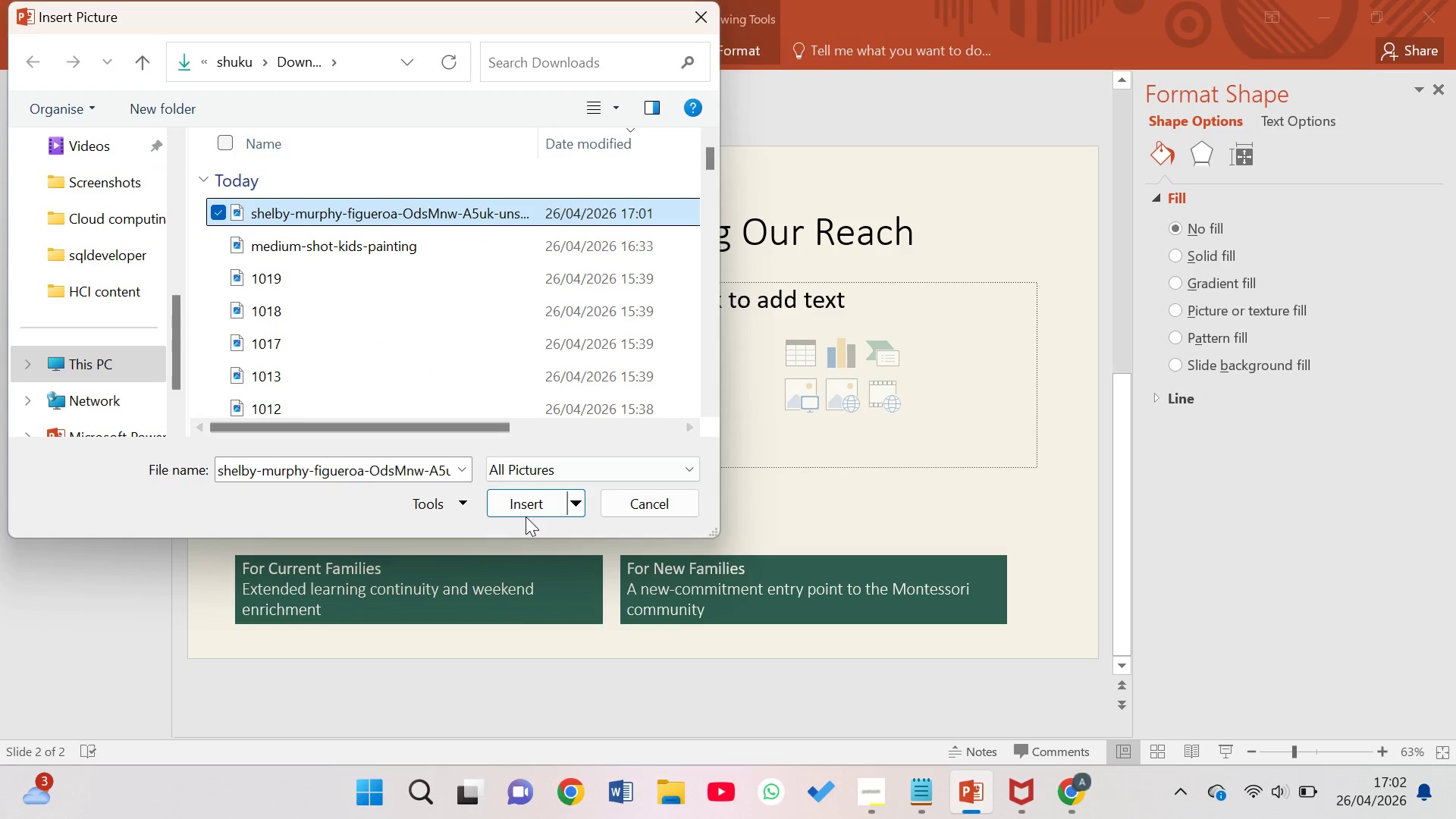 
left_click([526, 509])
 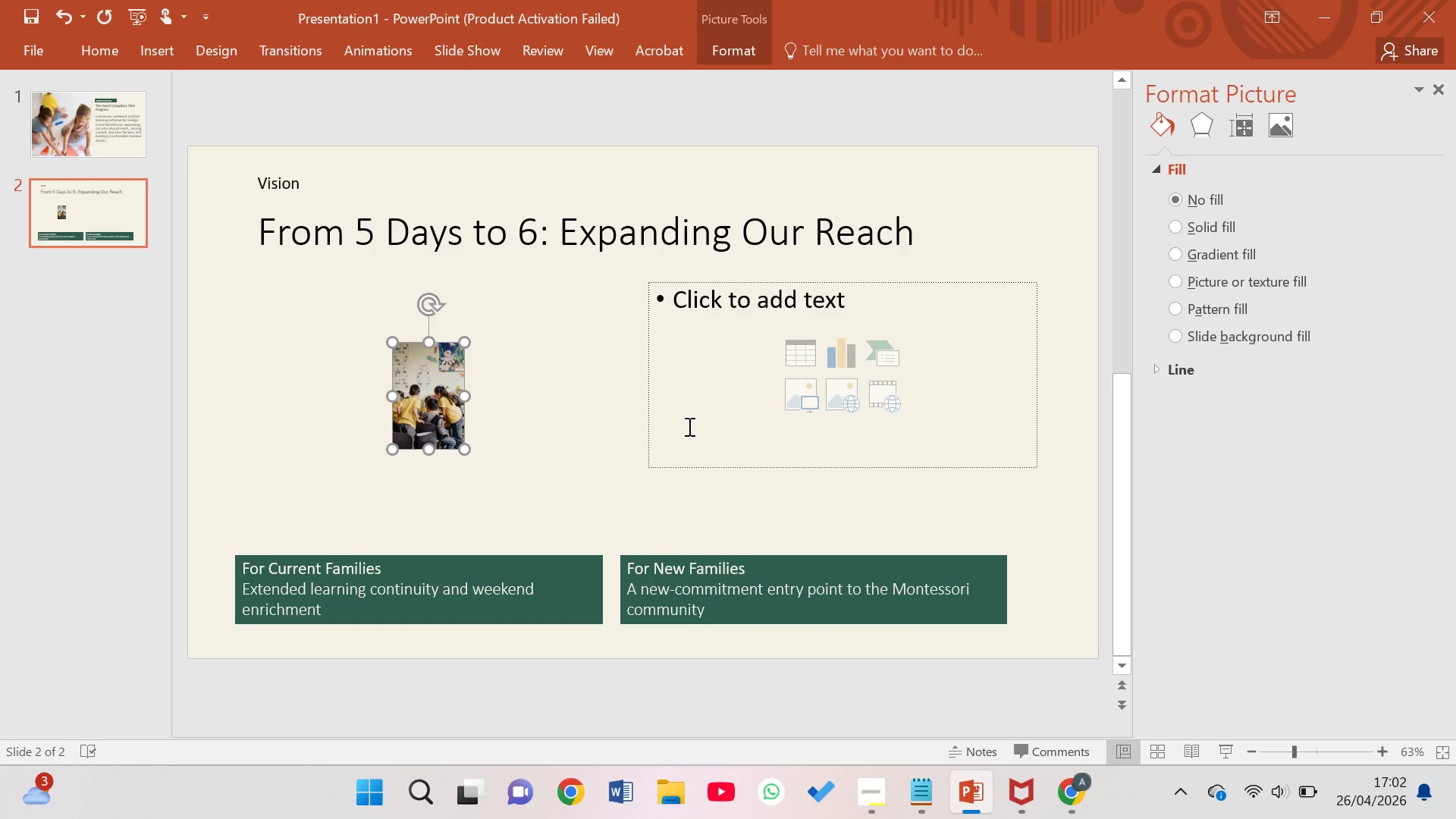 
wait(5.75)
 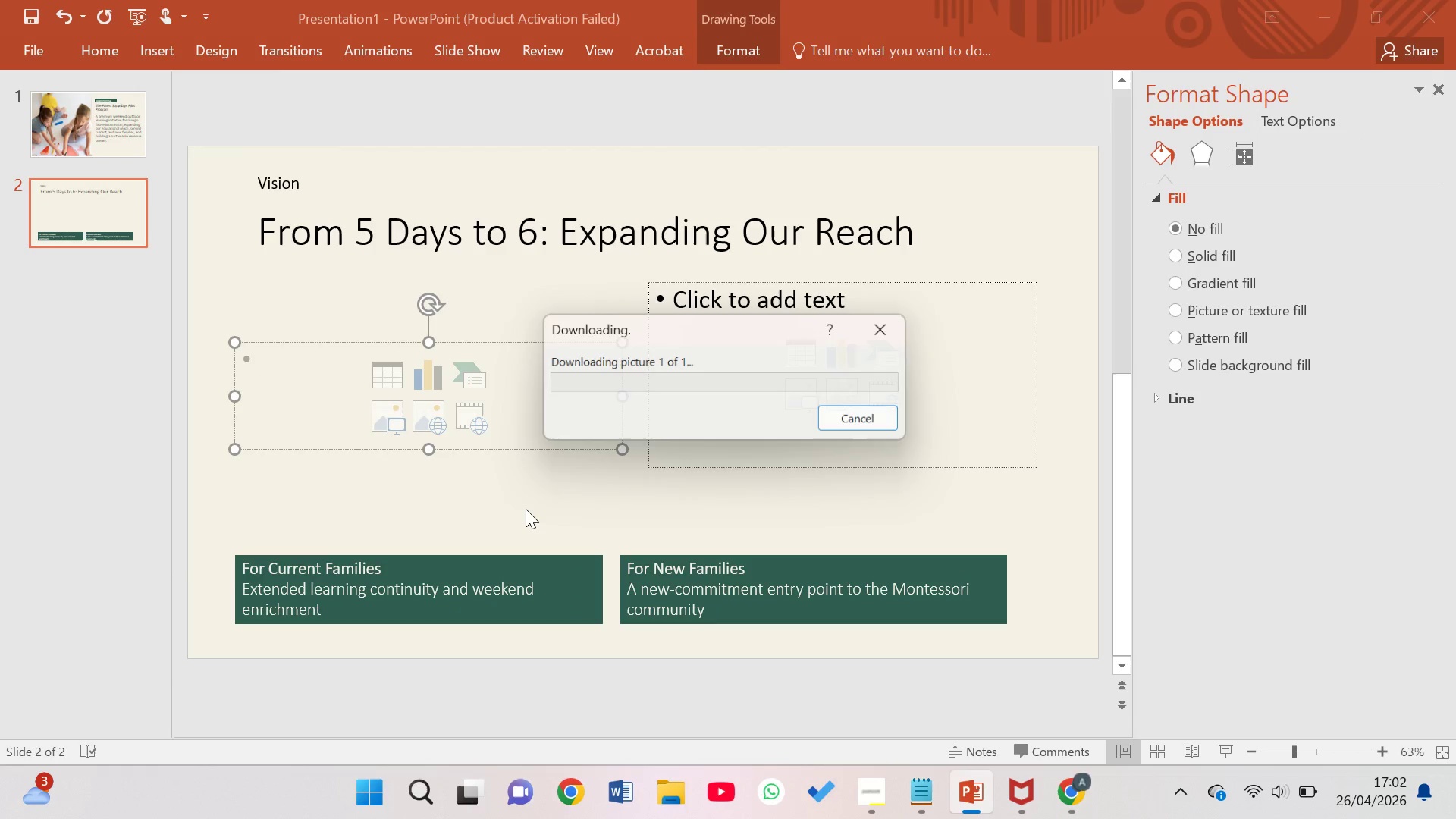 
left_click_drag(start_coordinate=[462, 398], to_coordinate=[621, 426])
 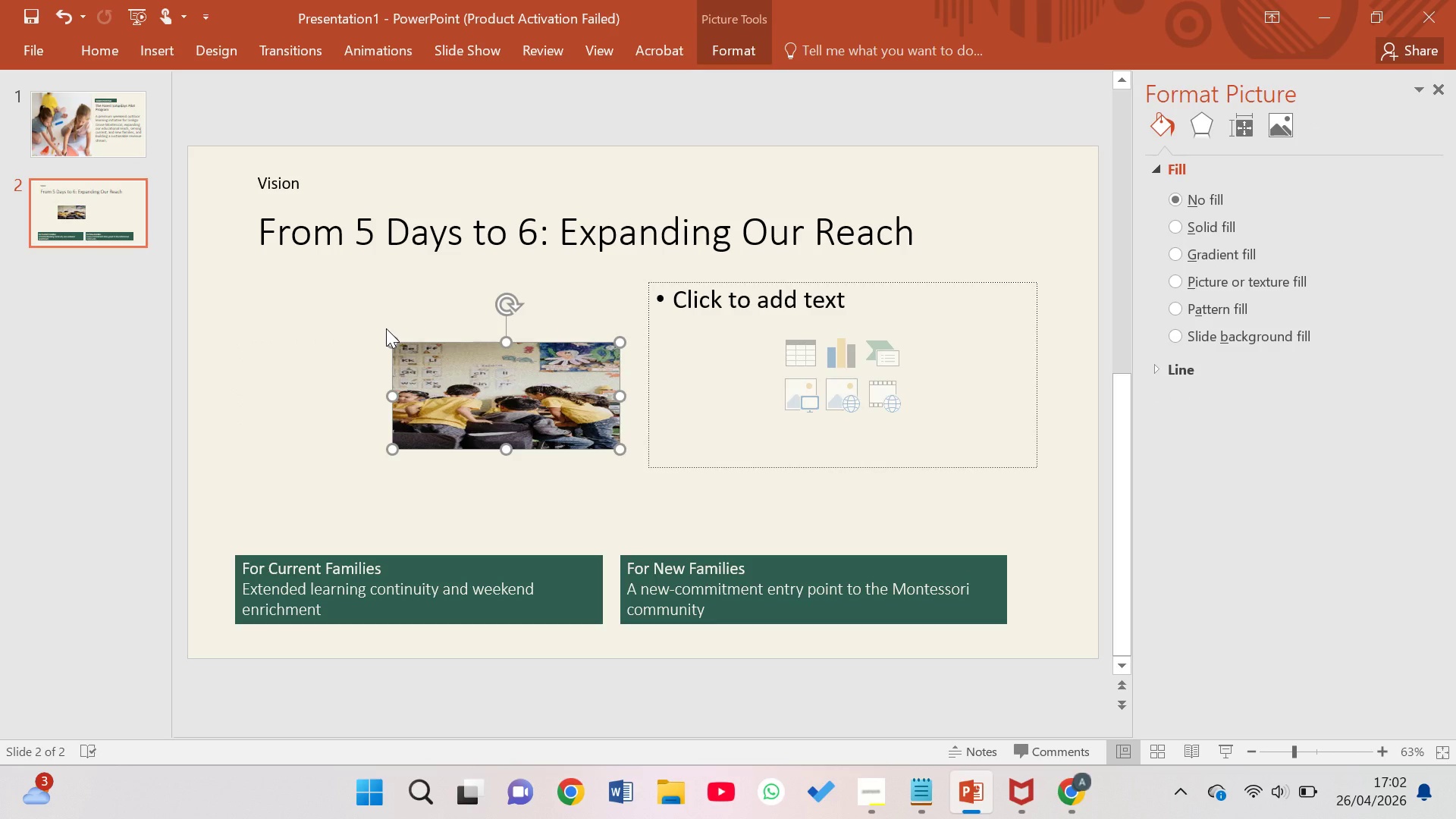 
left_click_drag(start_coordinate=[386, 328], to_coordinate=[264, 307])
 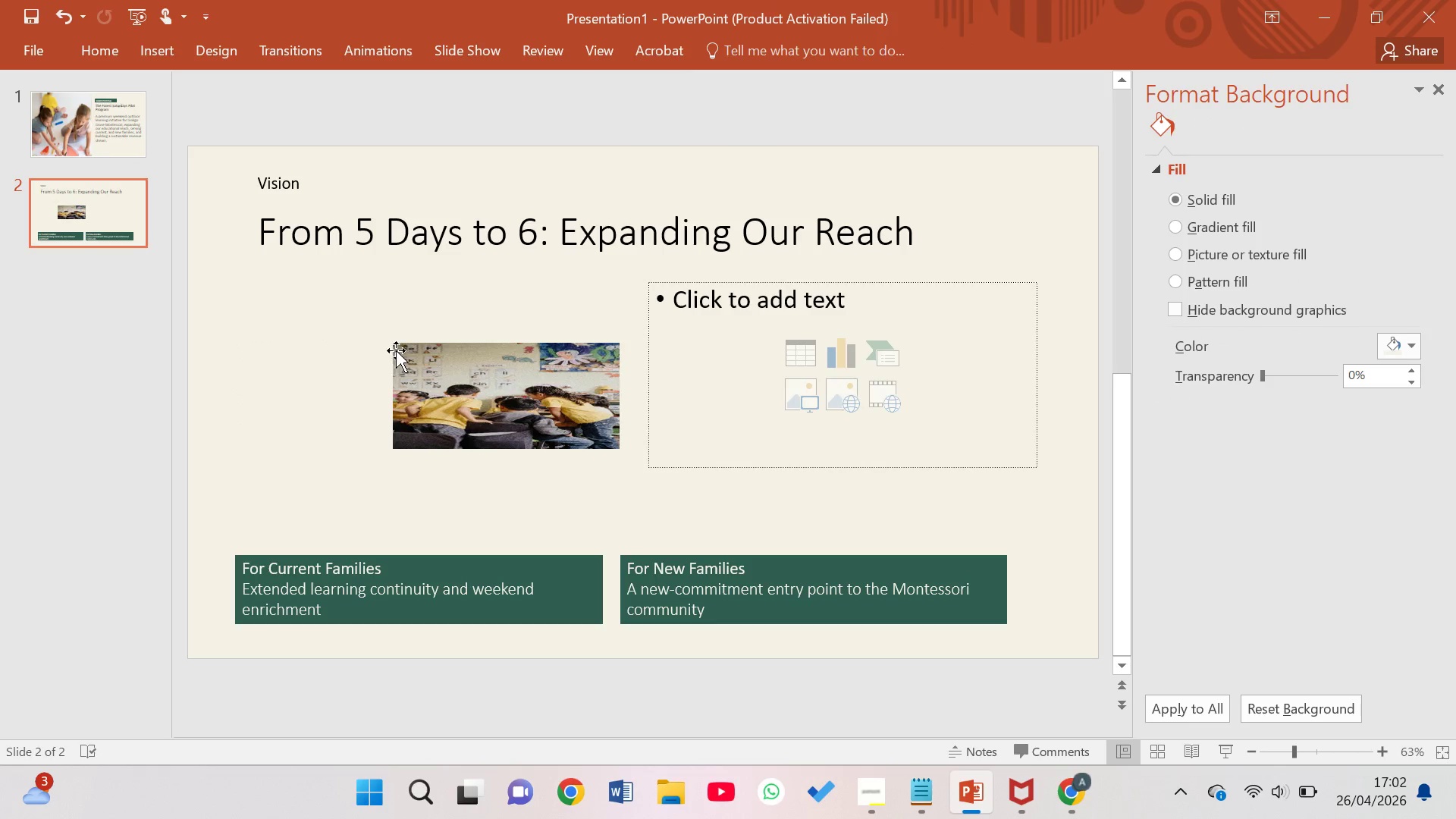 
left_click([409, 351])
 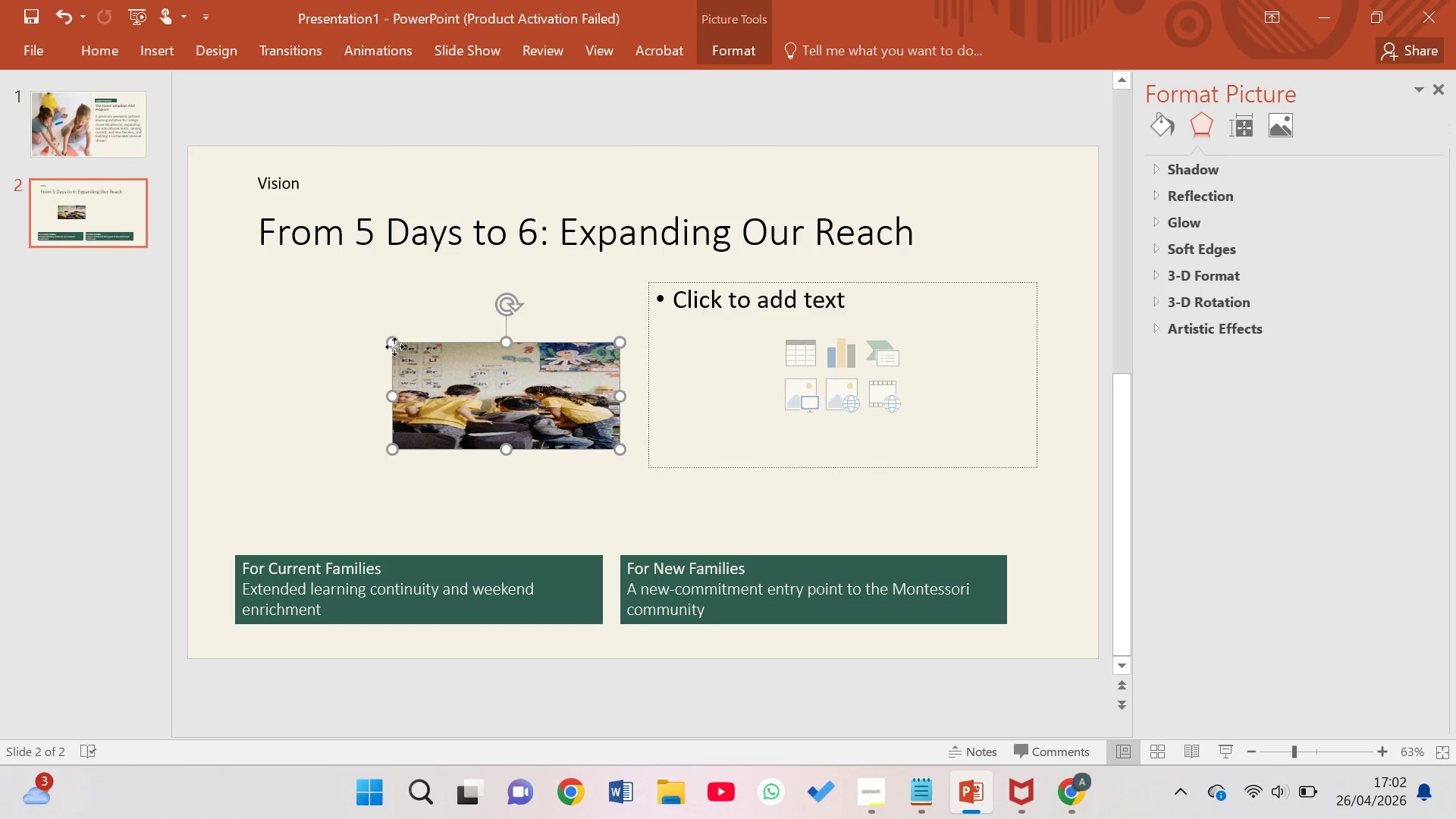 
left_click_drag(start_coordinate=[394, 347], to_coordinate=[193, 309])
 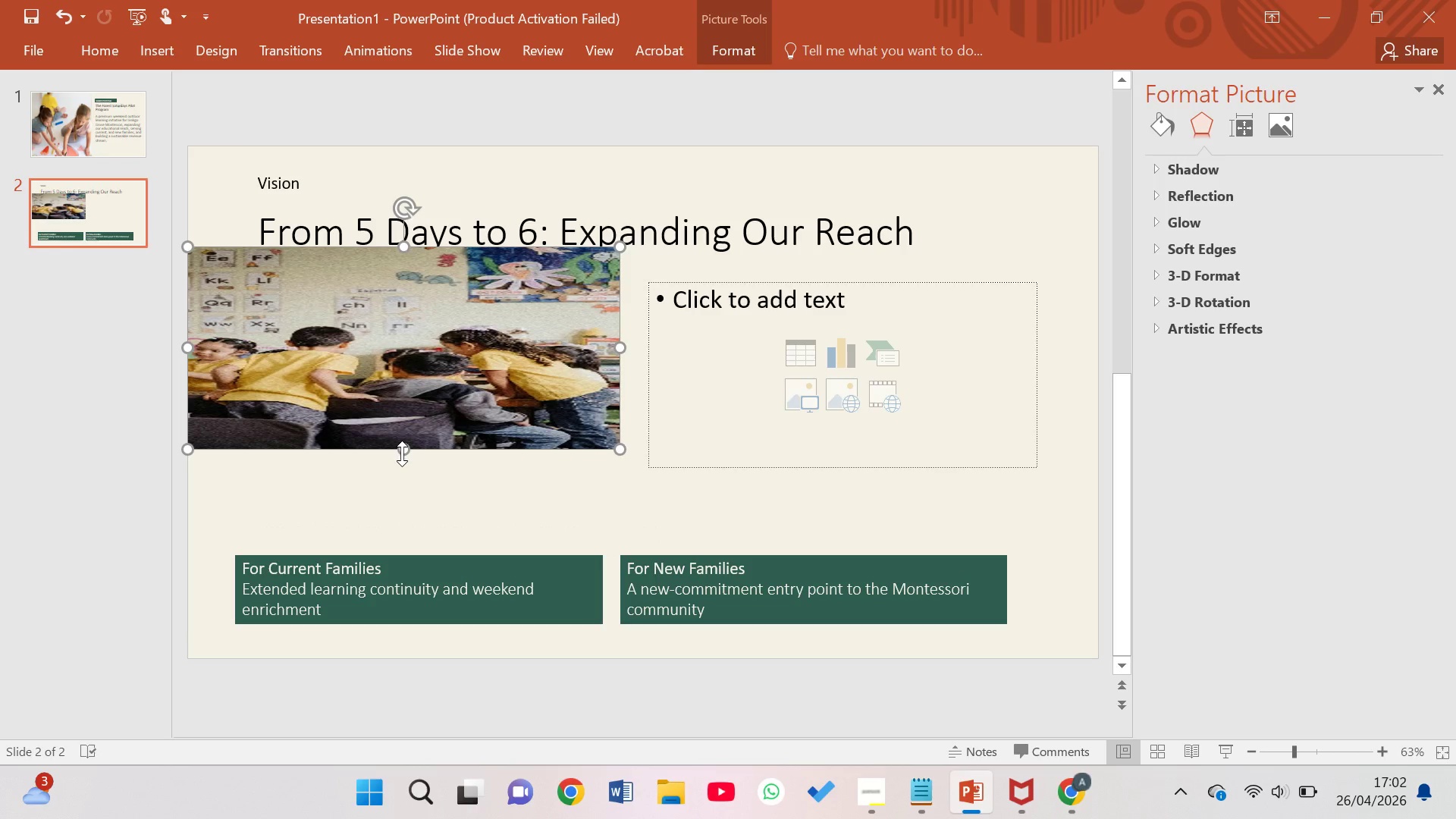 
left_click_drag(start_coordinate=[402, 453], to_coordinate=[423, 535])
 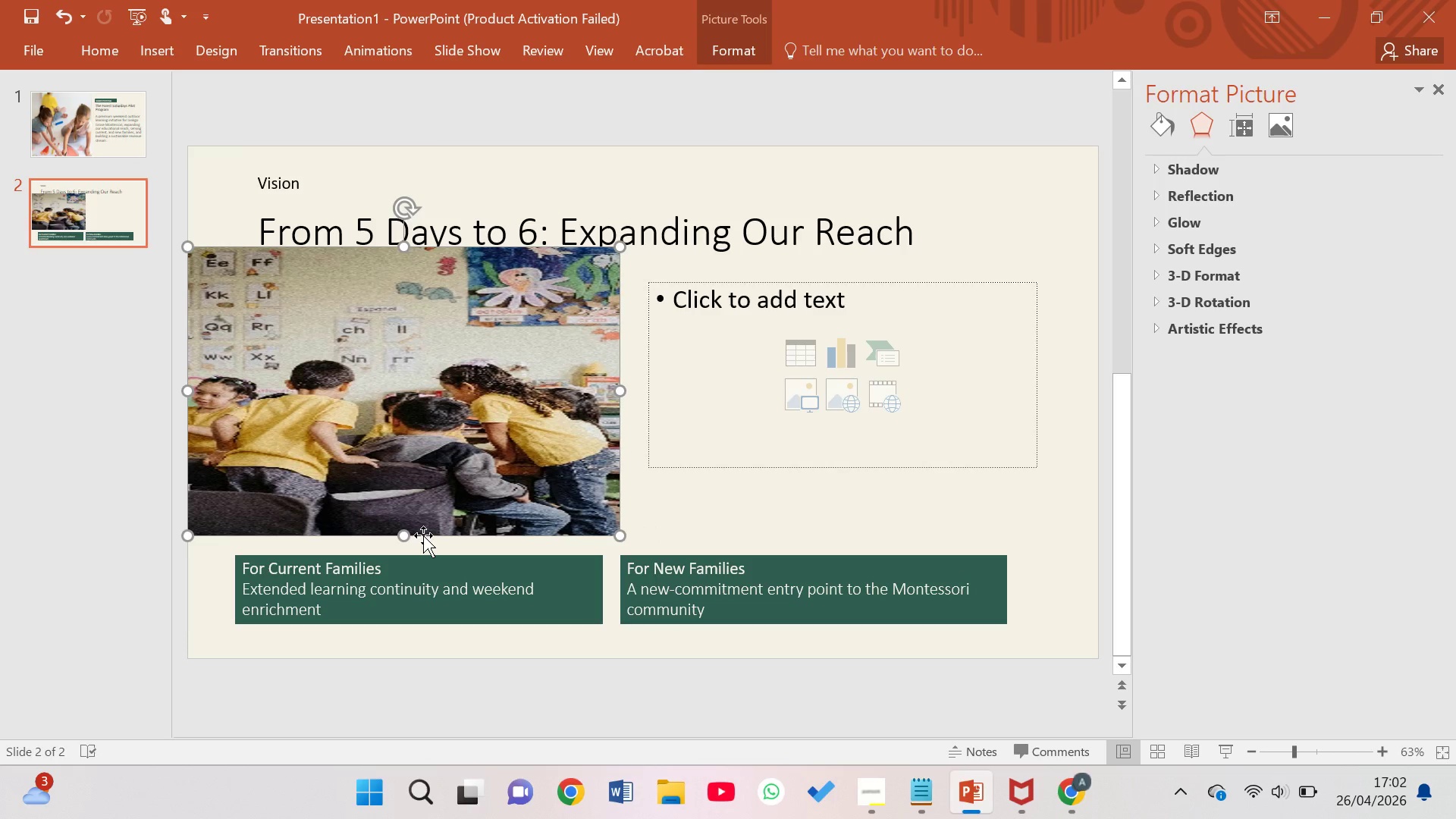 
left_click([429, 513])
 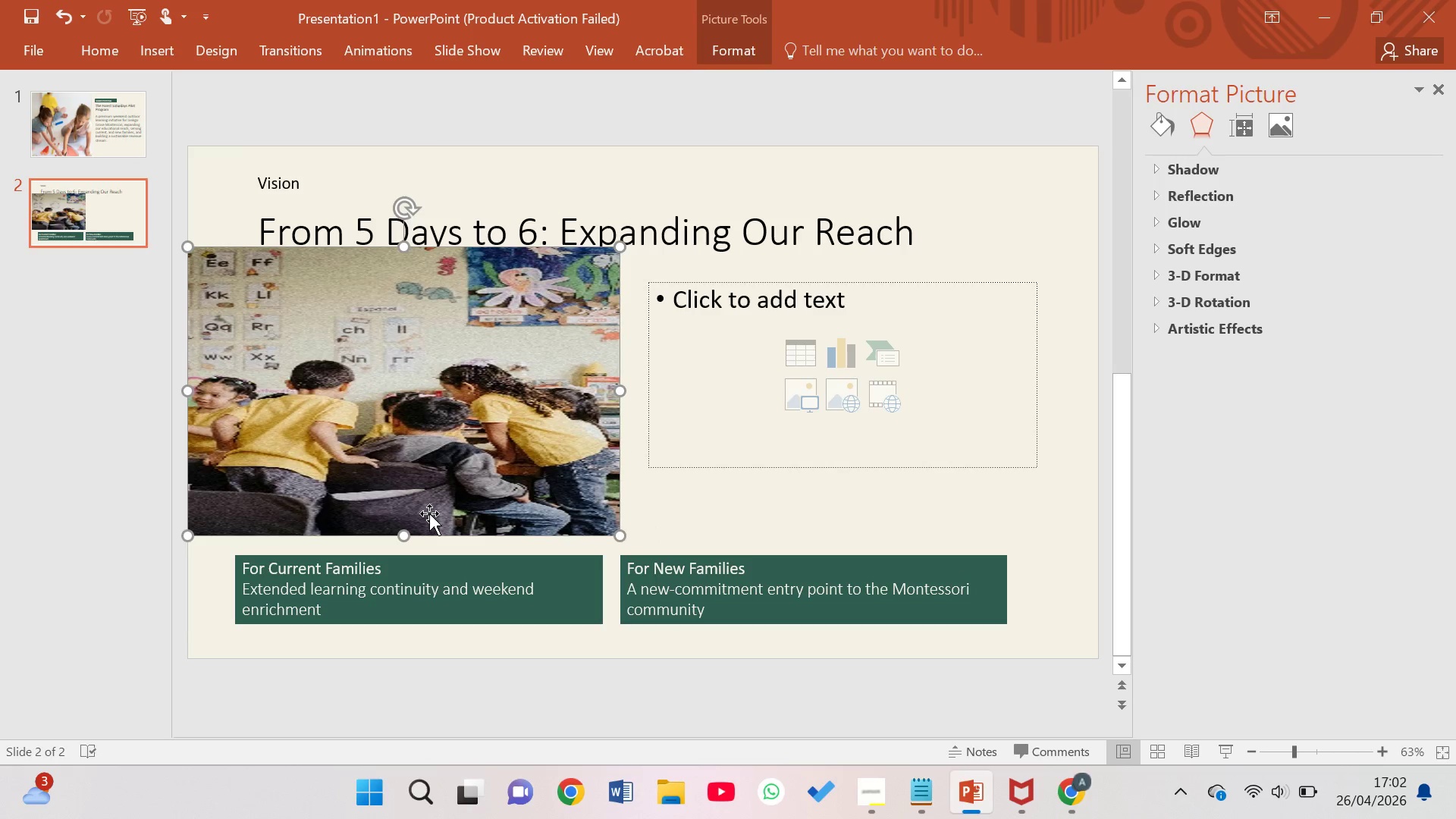 
key(Backspace)
 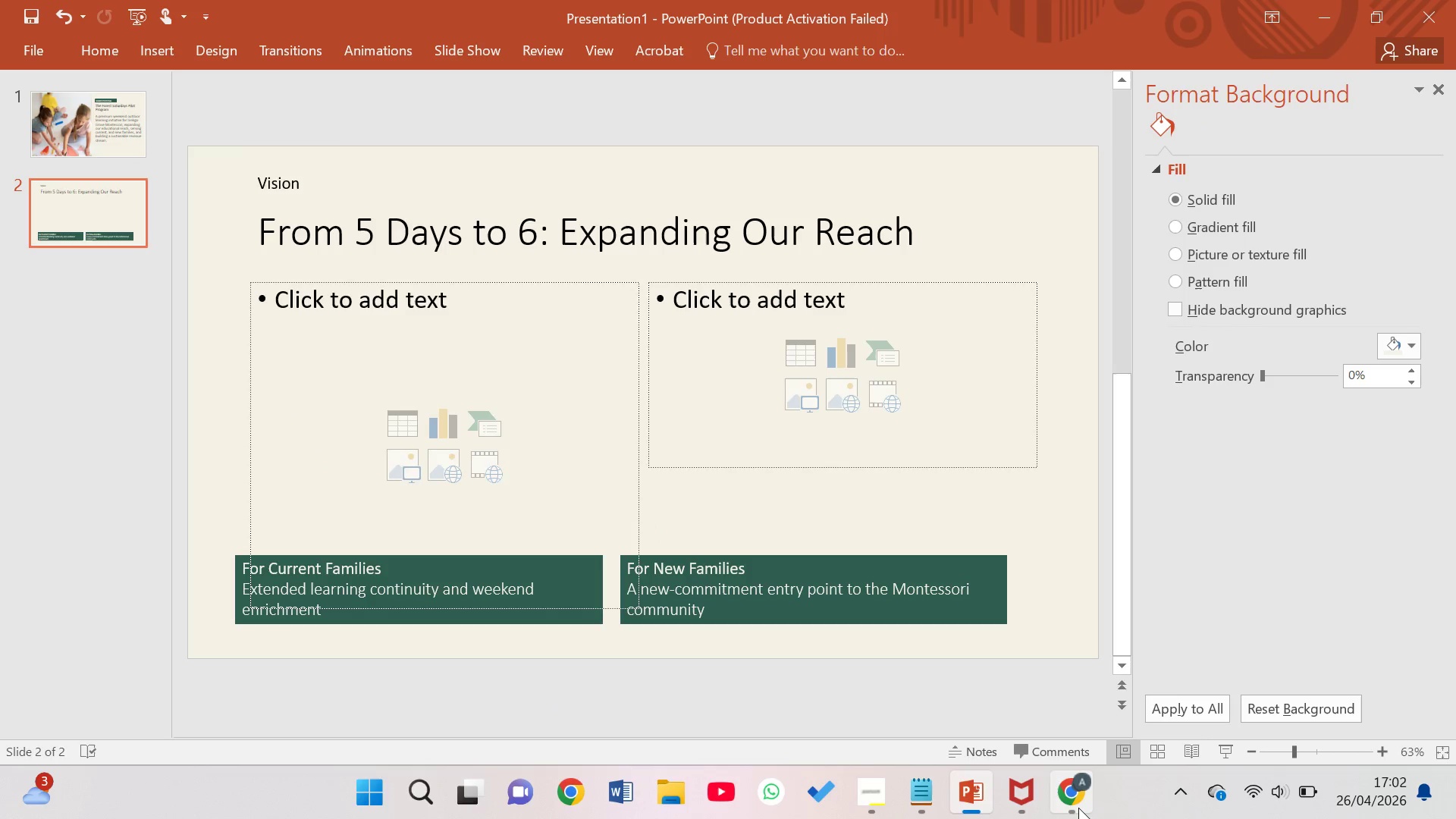 
left_click([1038, 686])
 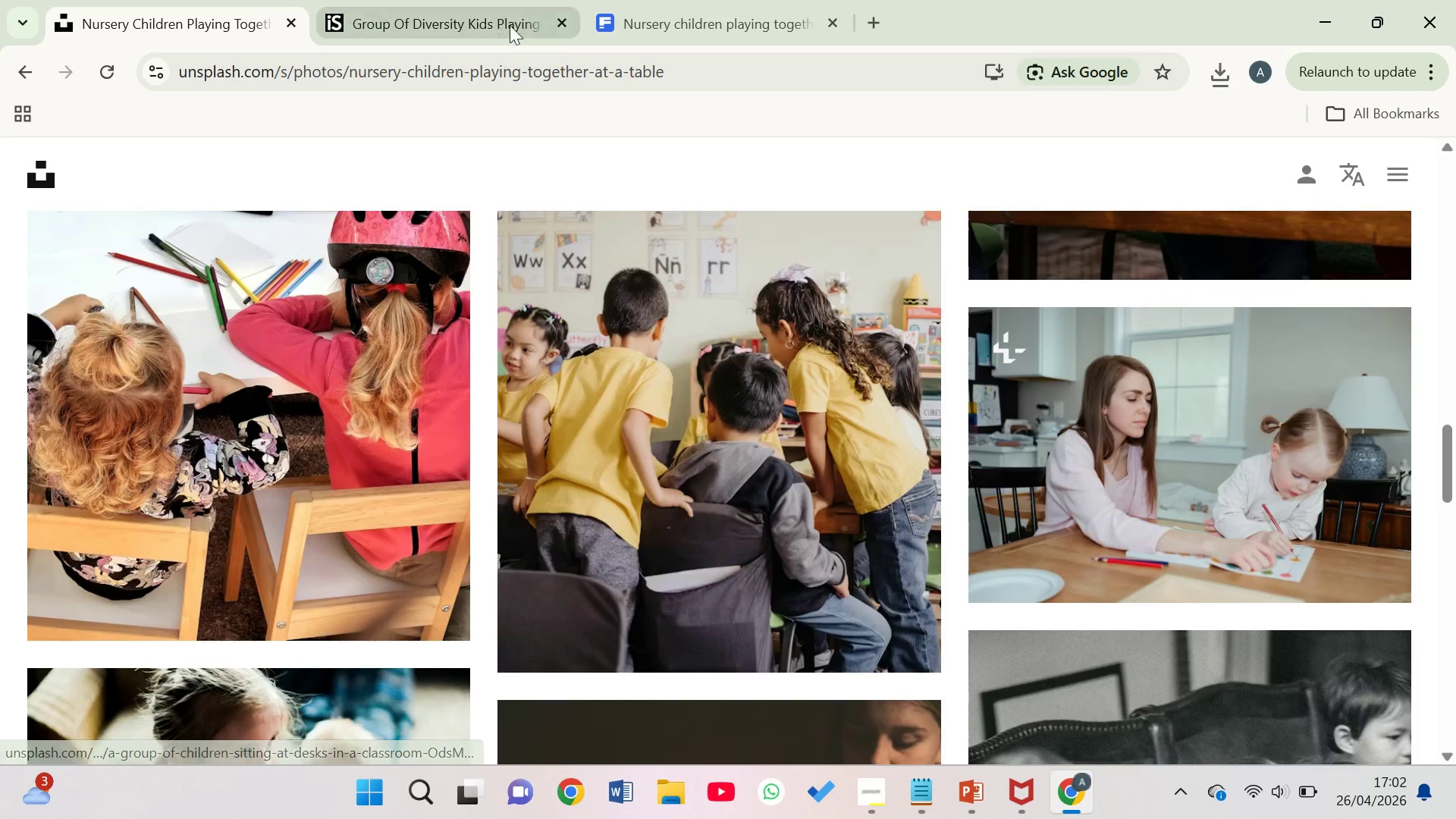 
left_click([700, 7])
 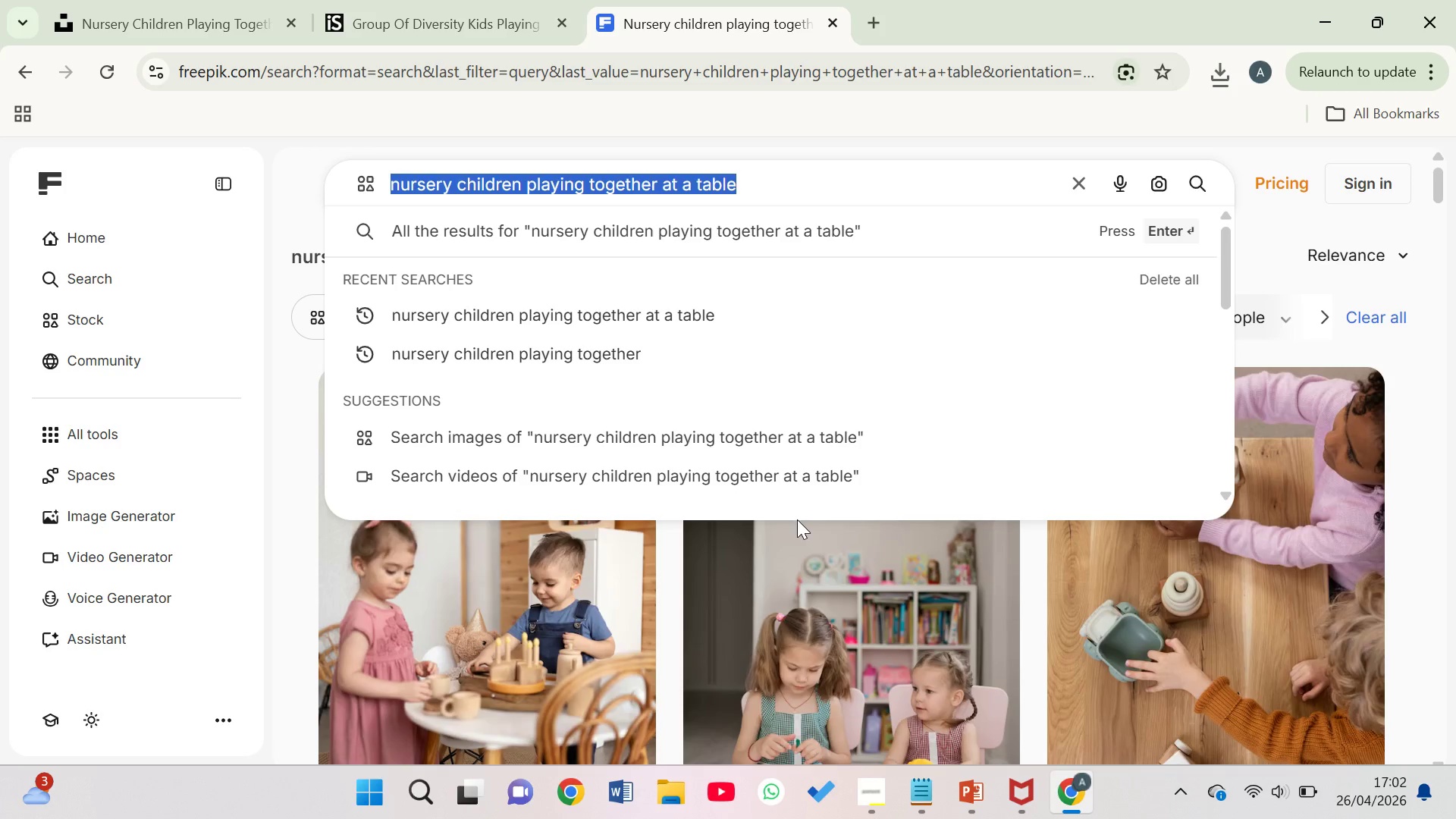 
key(Enter)
 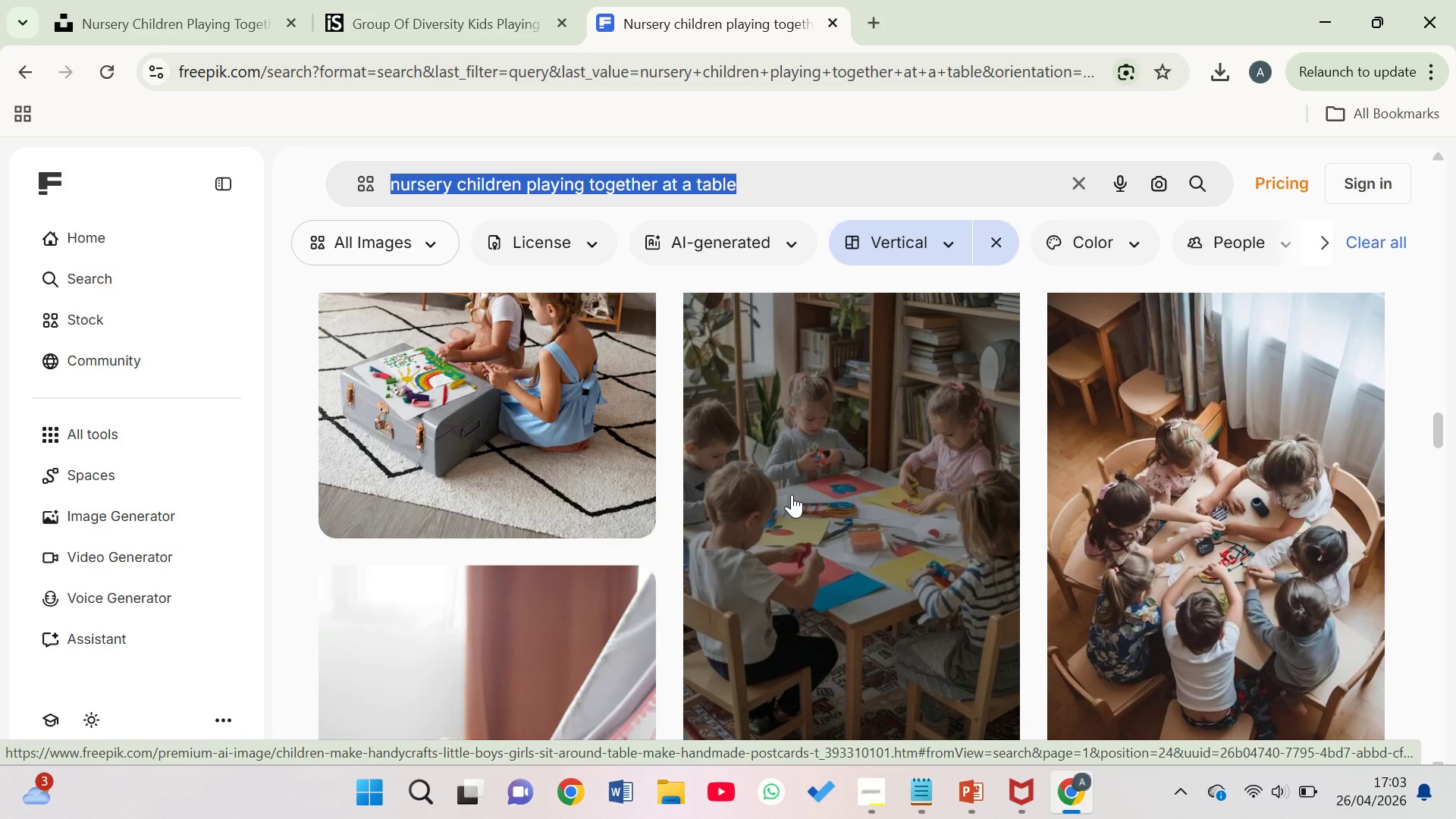 
wait(62.22)
 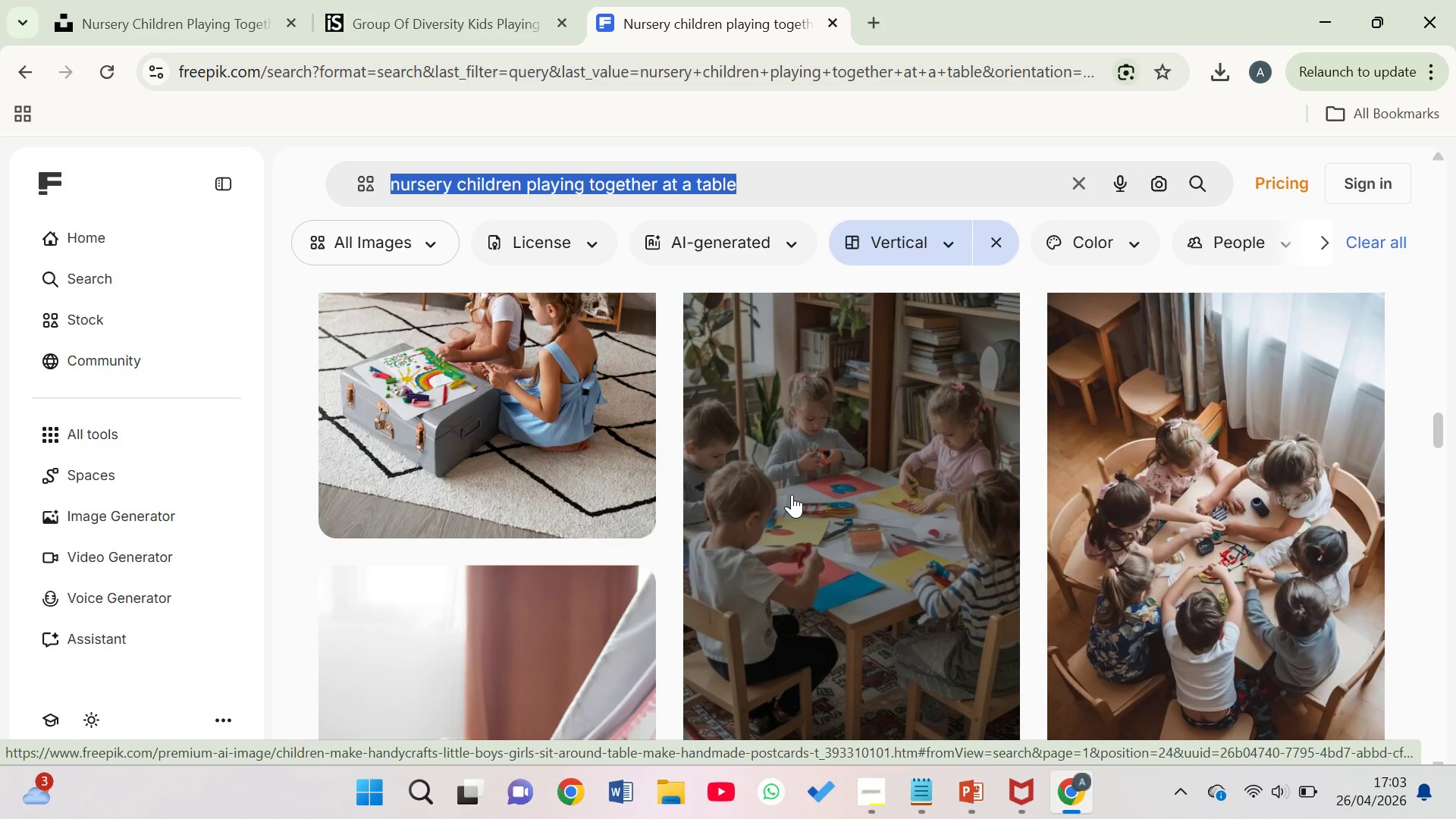 
left_click([874, 479])
 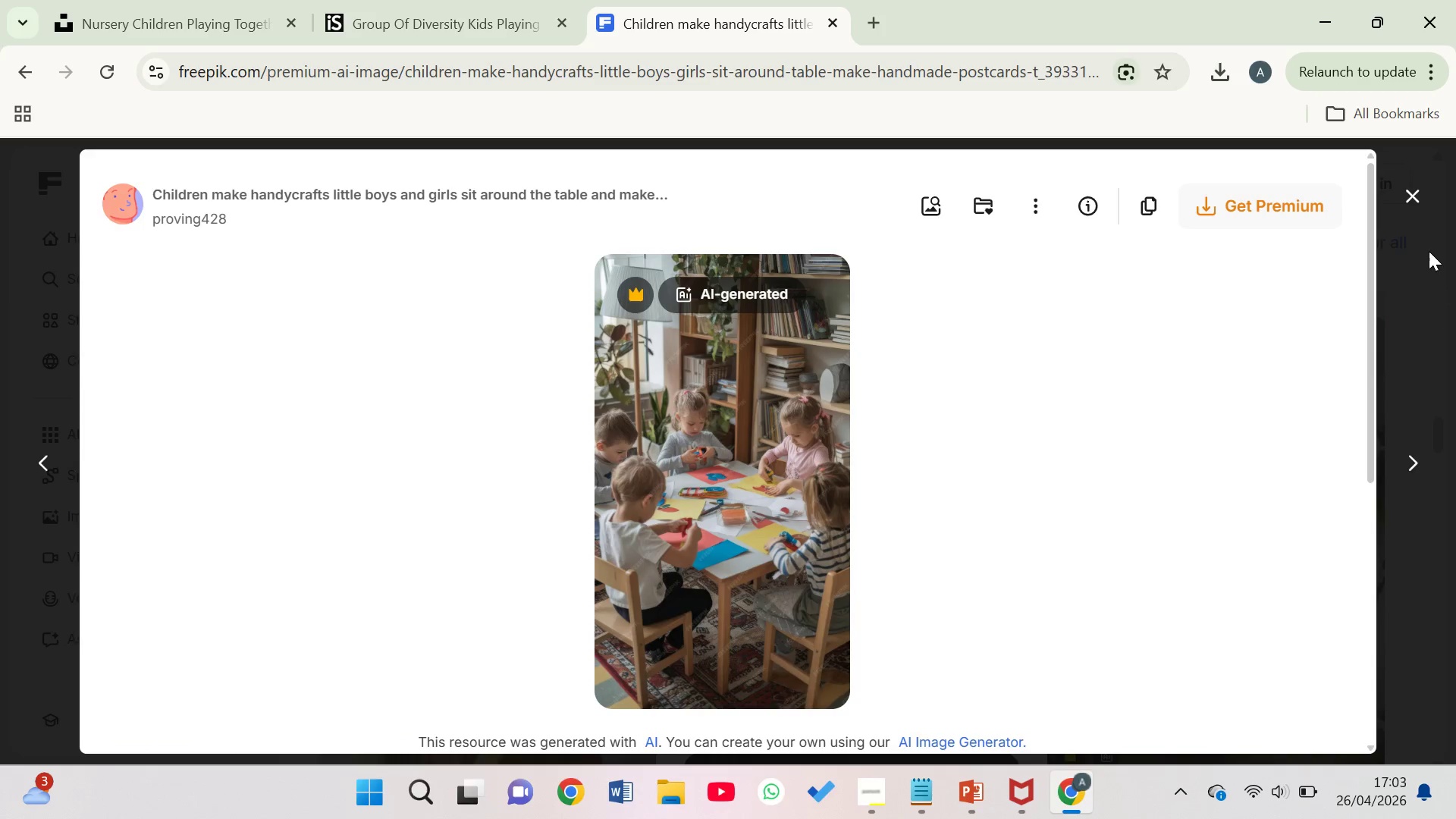 
left_click([1401, 202])
 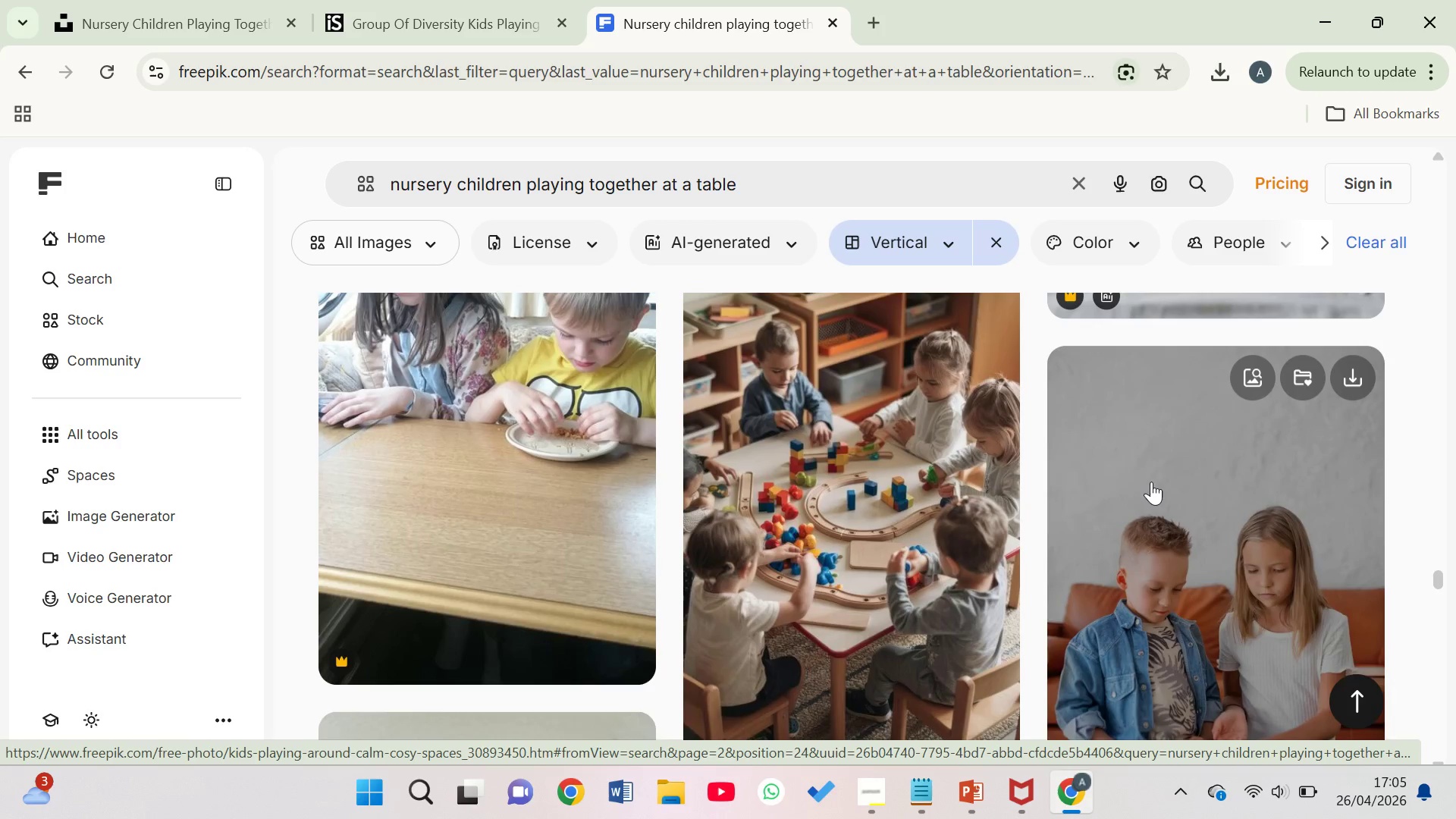 
wait(80.62)
 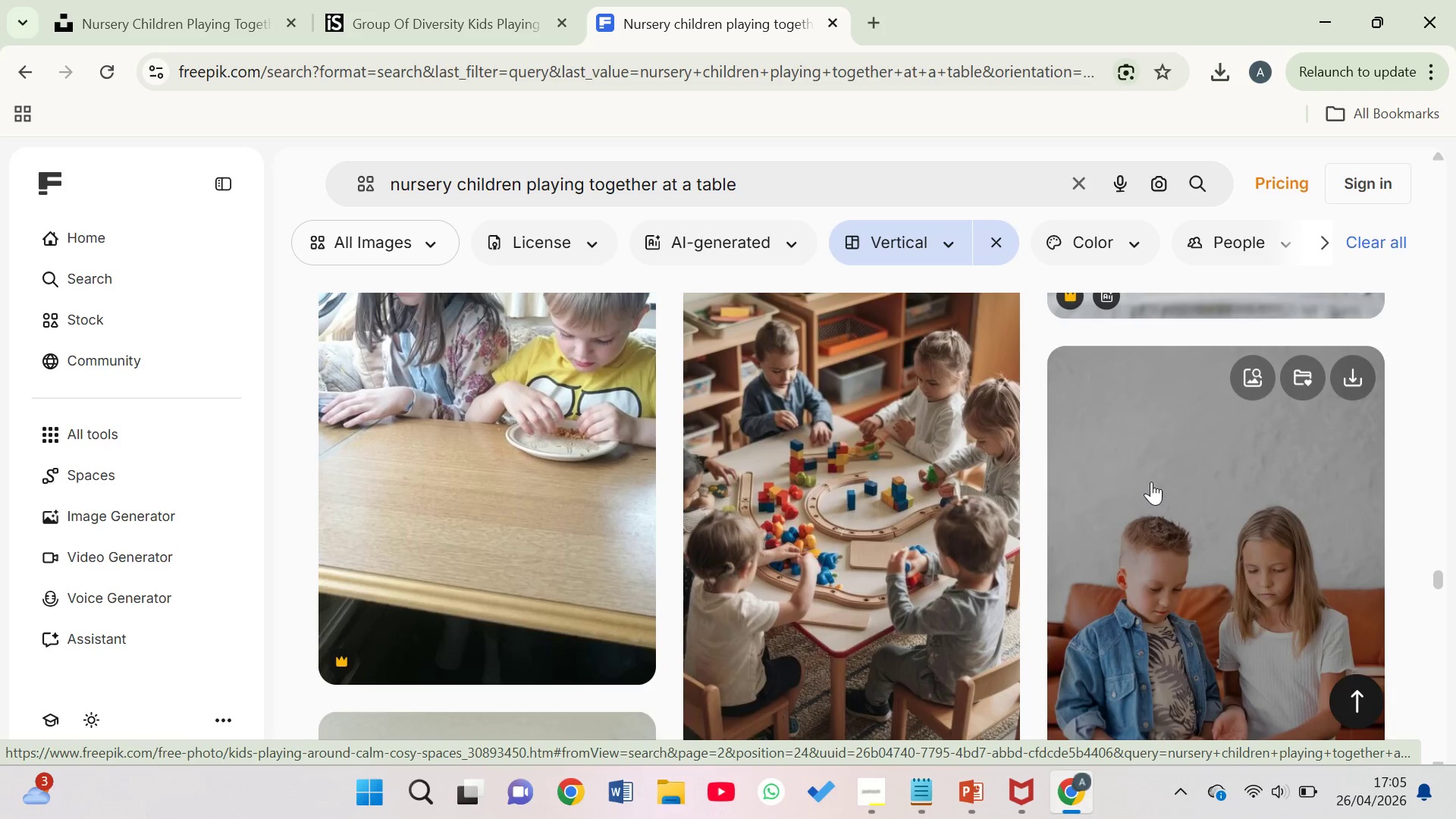 
left_click([993, 403])
 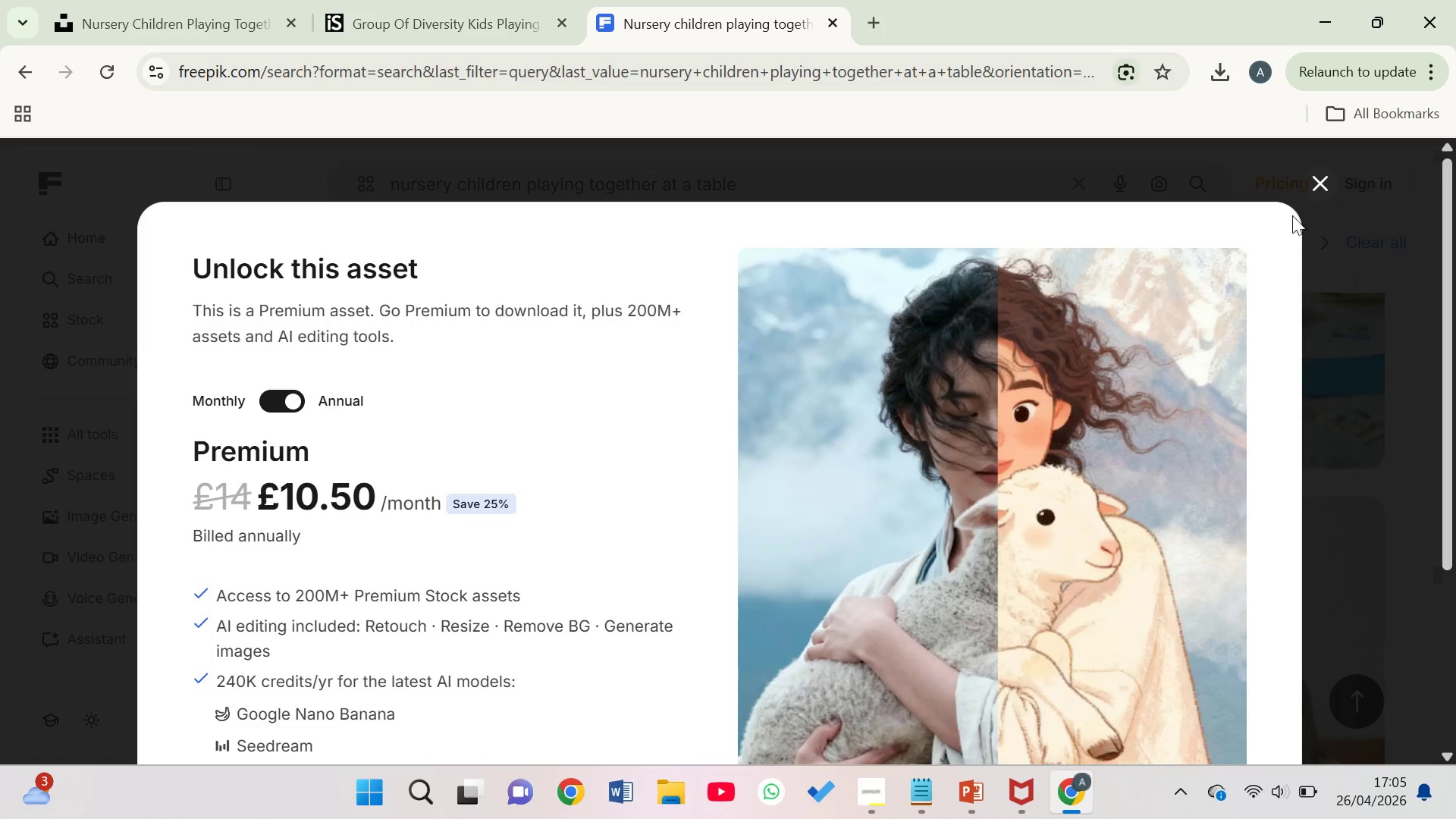 
left_click([1321, 187])
 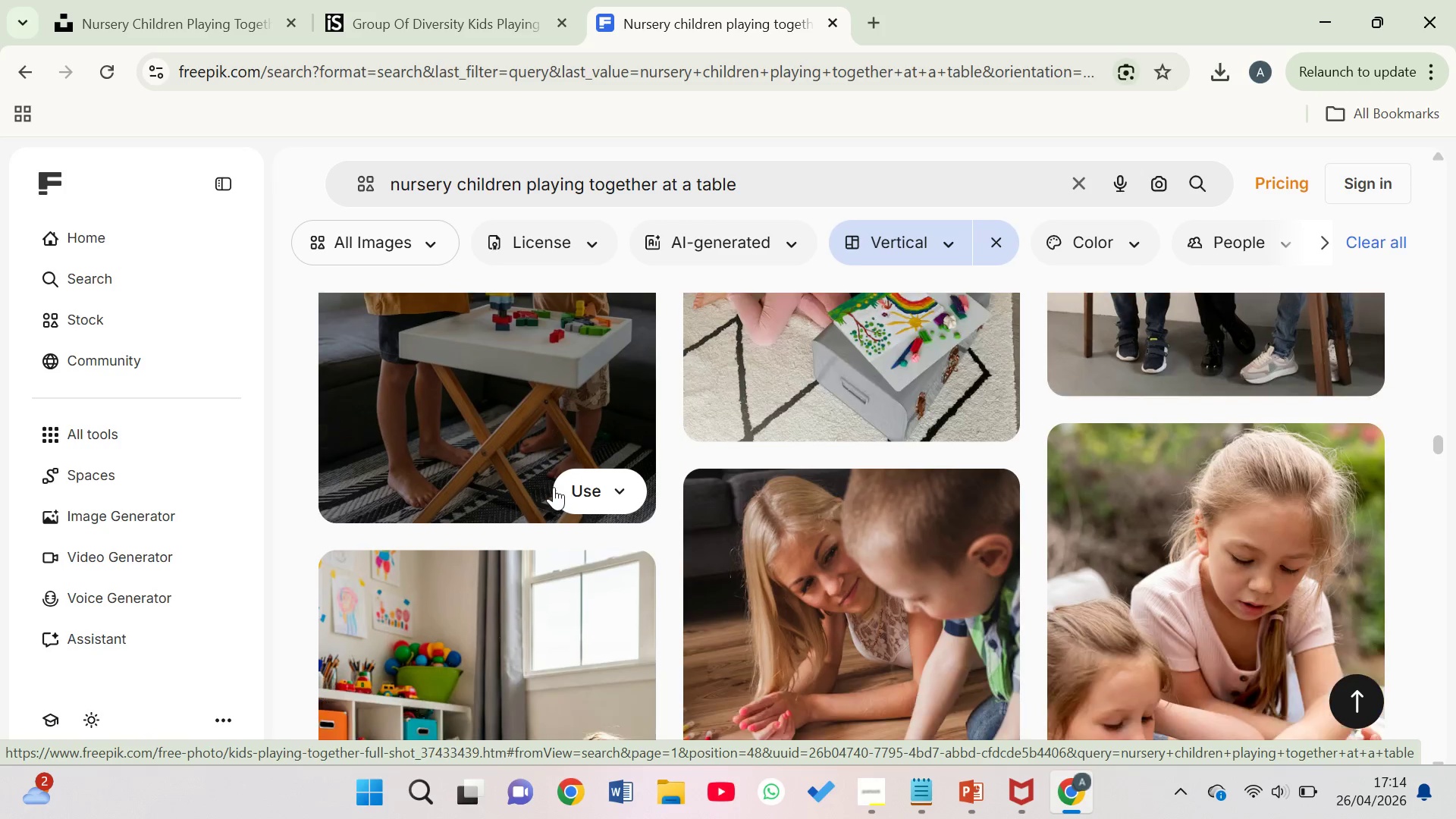 
wait(580.36)
 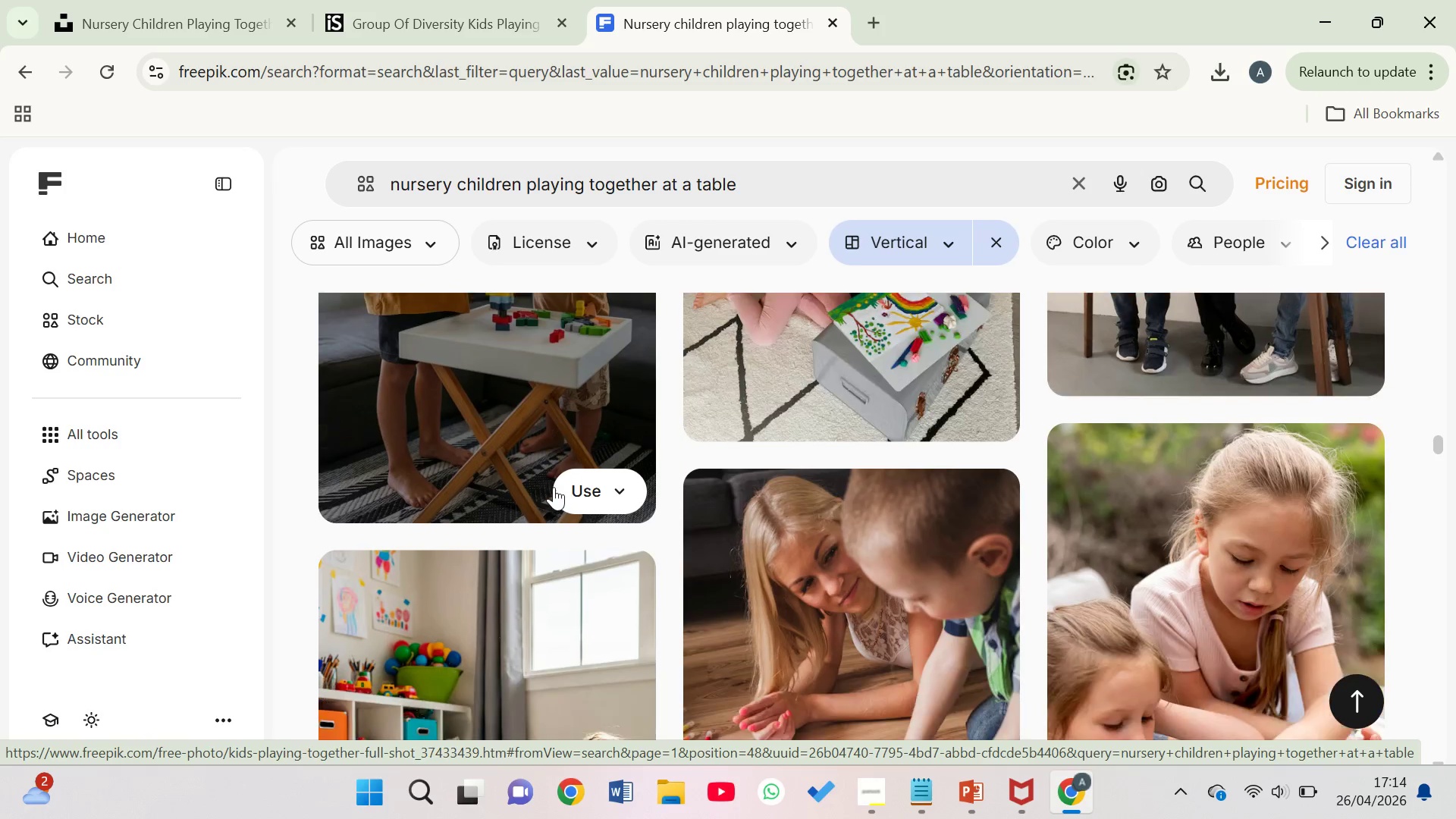 
left_click_drag(start_coordinate=[593, 379], to_coordinate=[632, 394])
 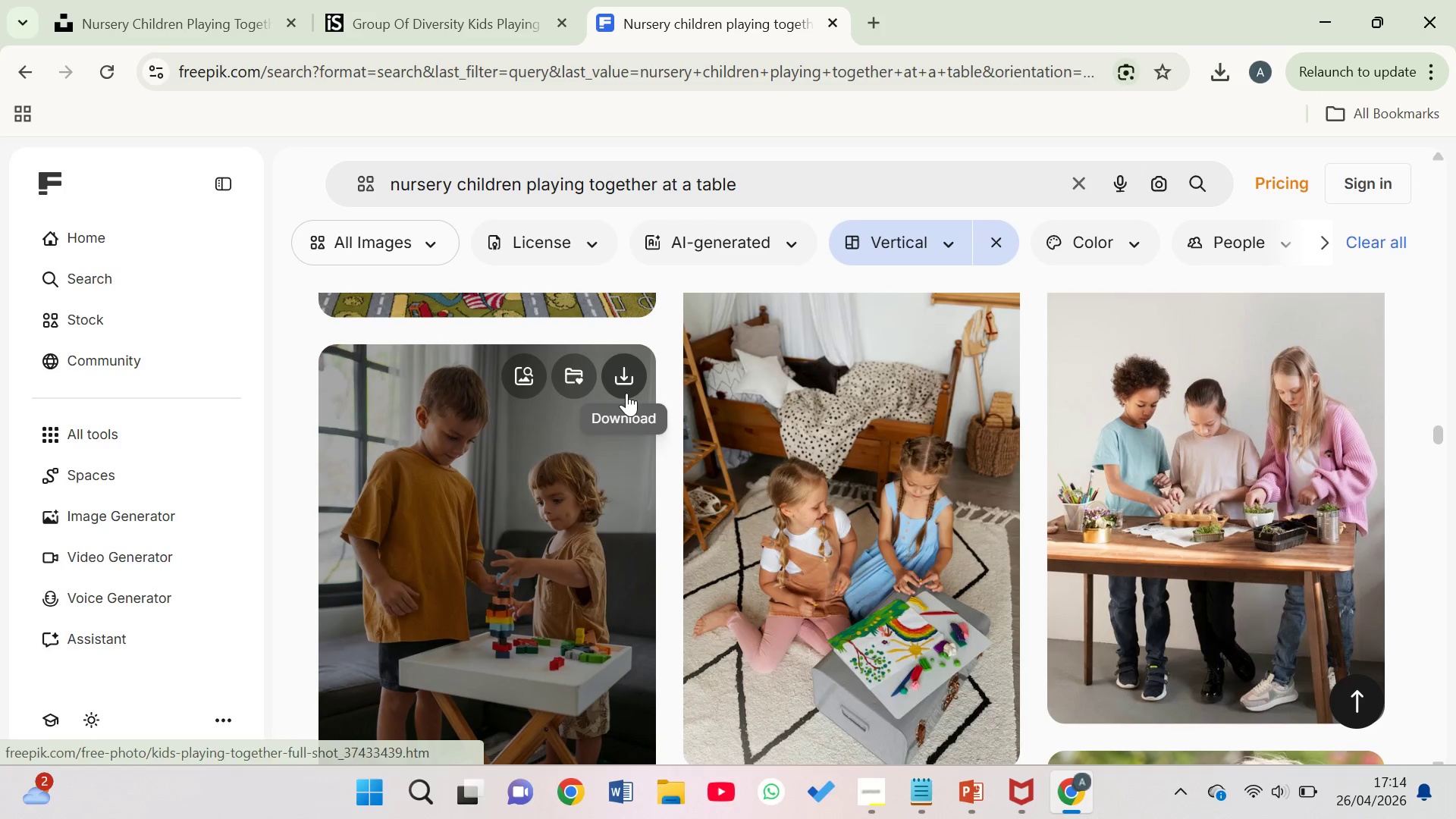 
left_click([618, 385])
 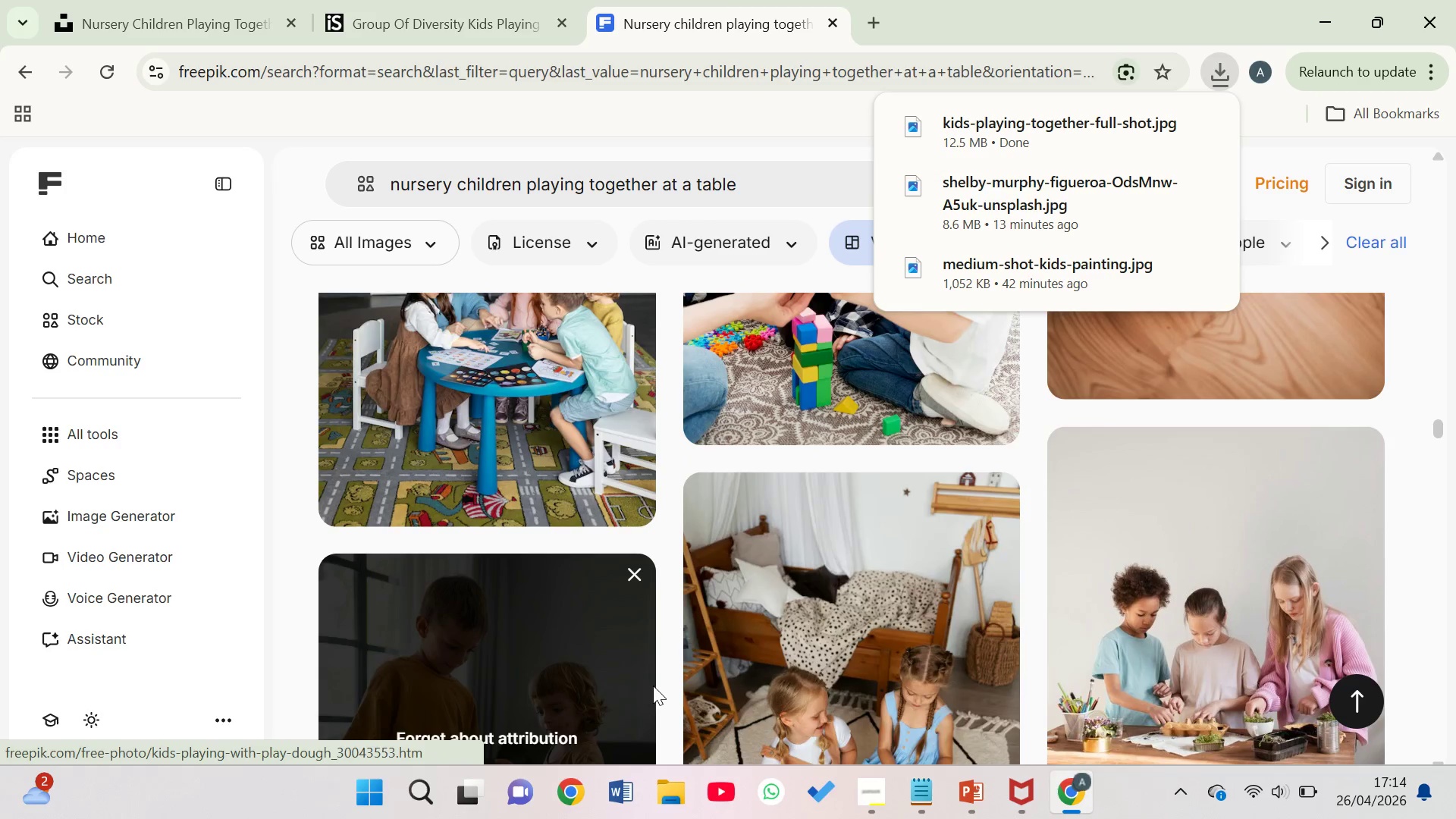 
left_click([969, 795])
 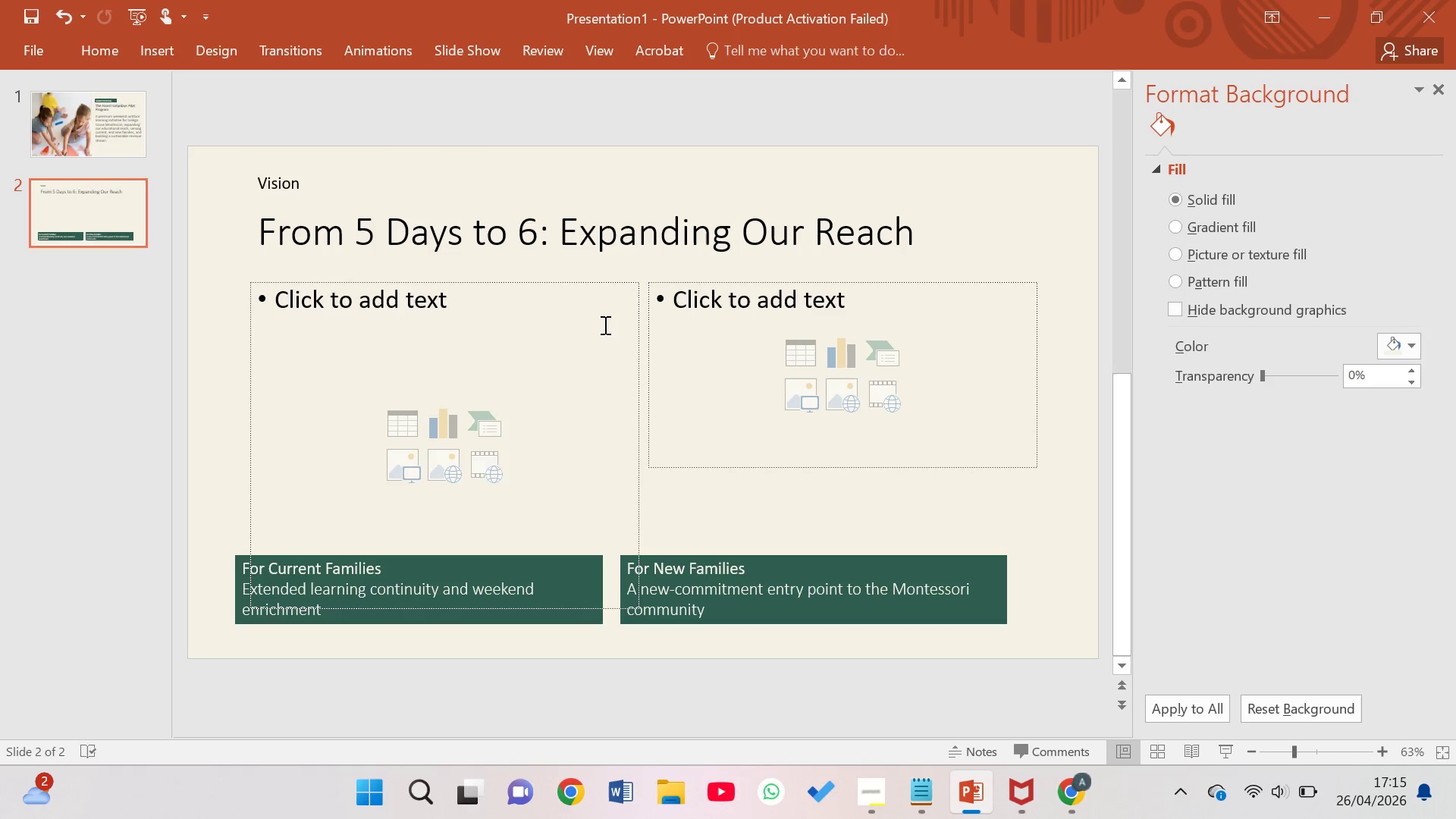 
left_click([491, 336])
 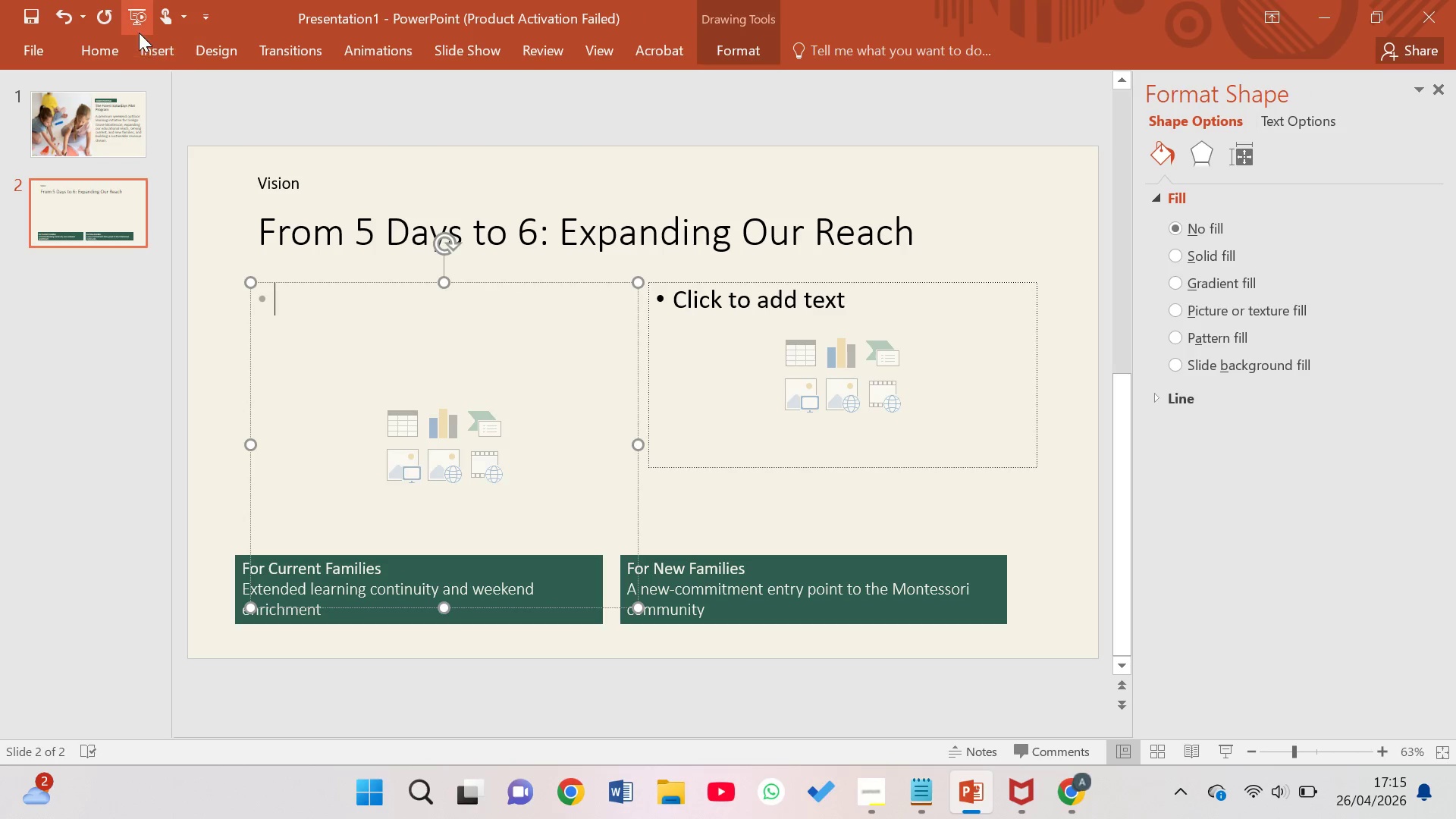 
left_click([140, 55])
 